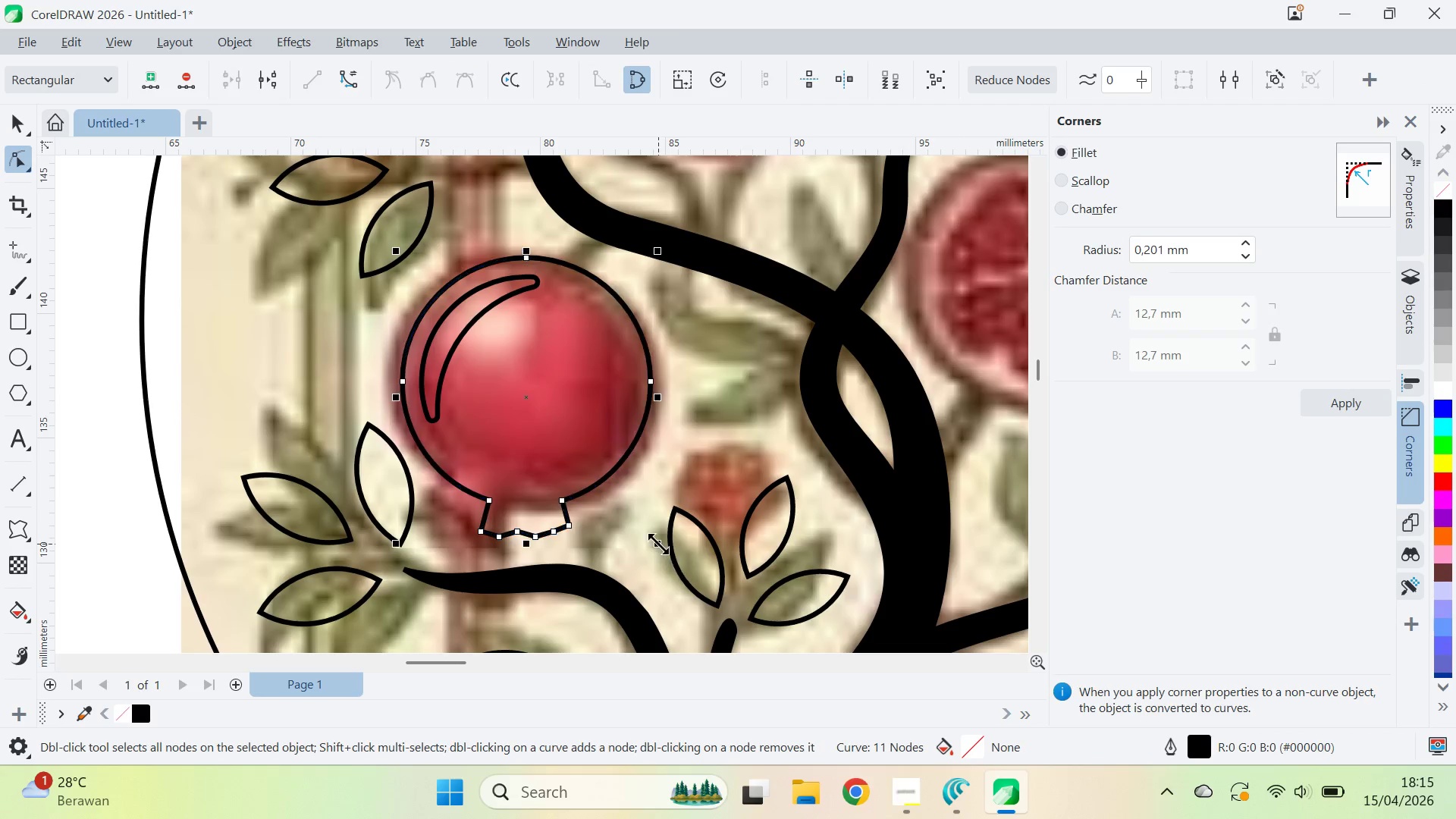 
key(V)
 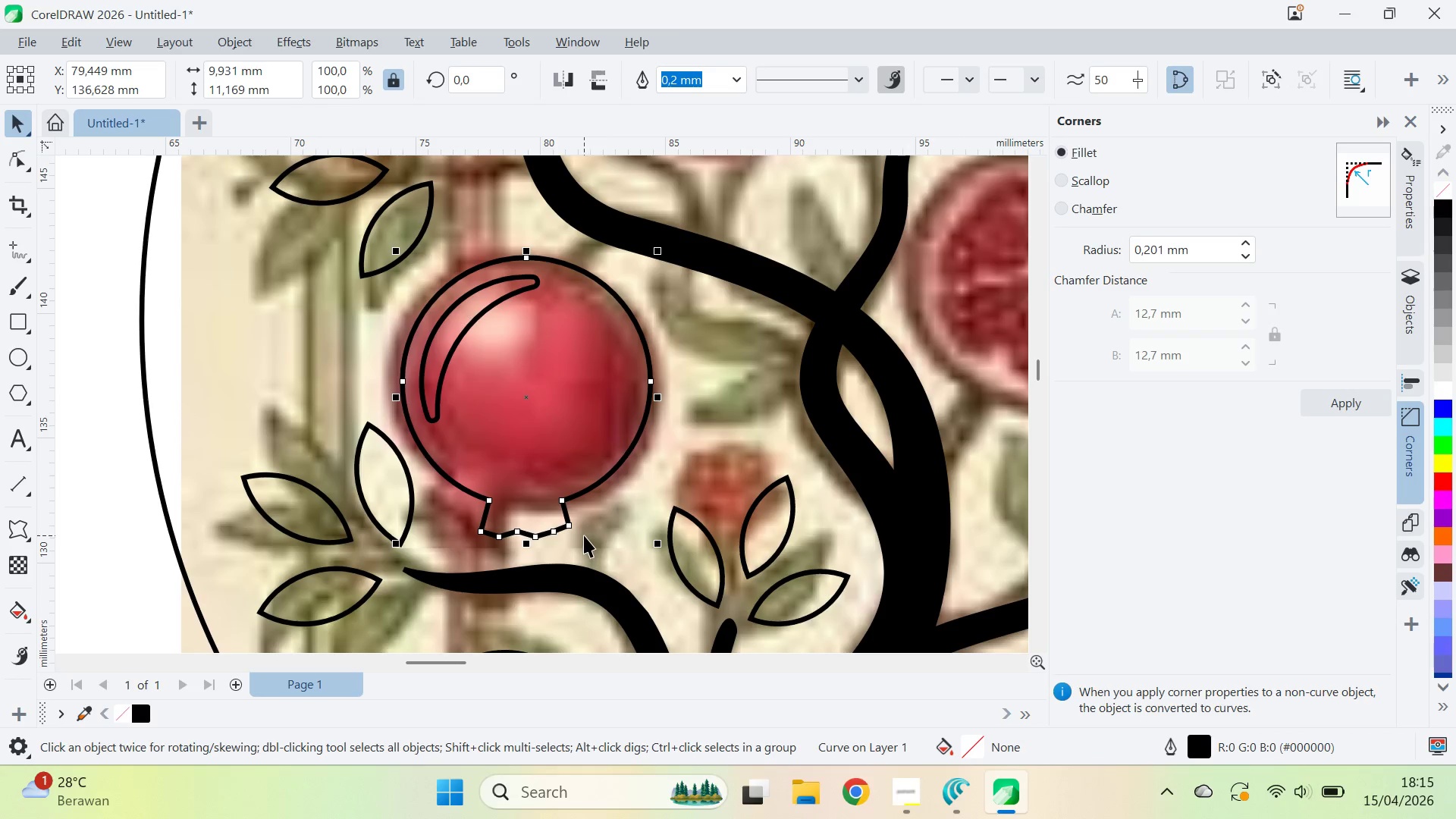 
key(Control+ControlLeft)
 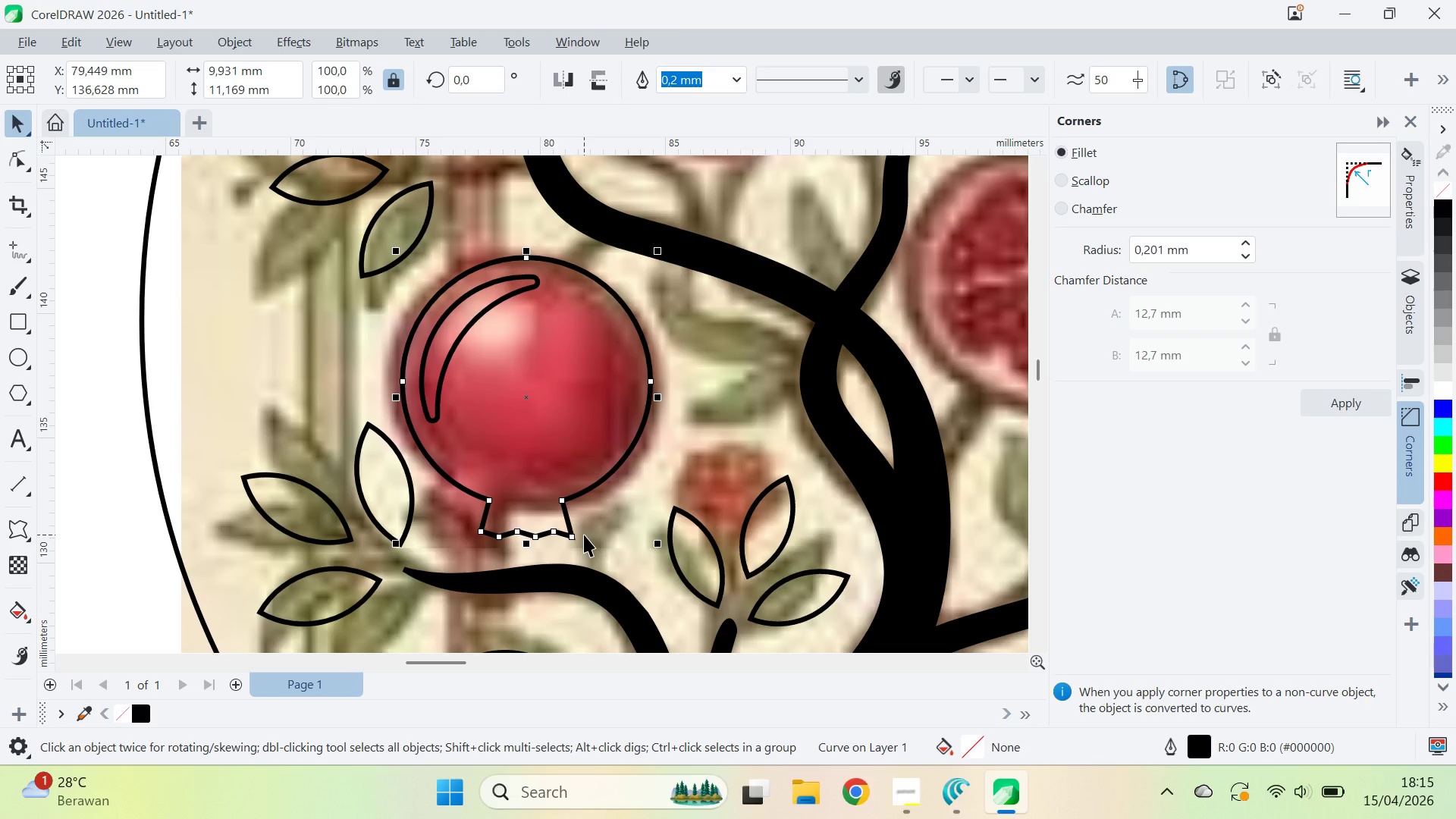 
key(Control+Z)
 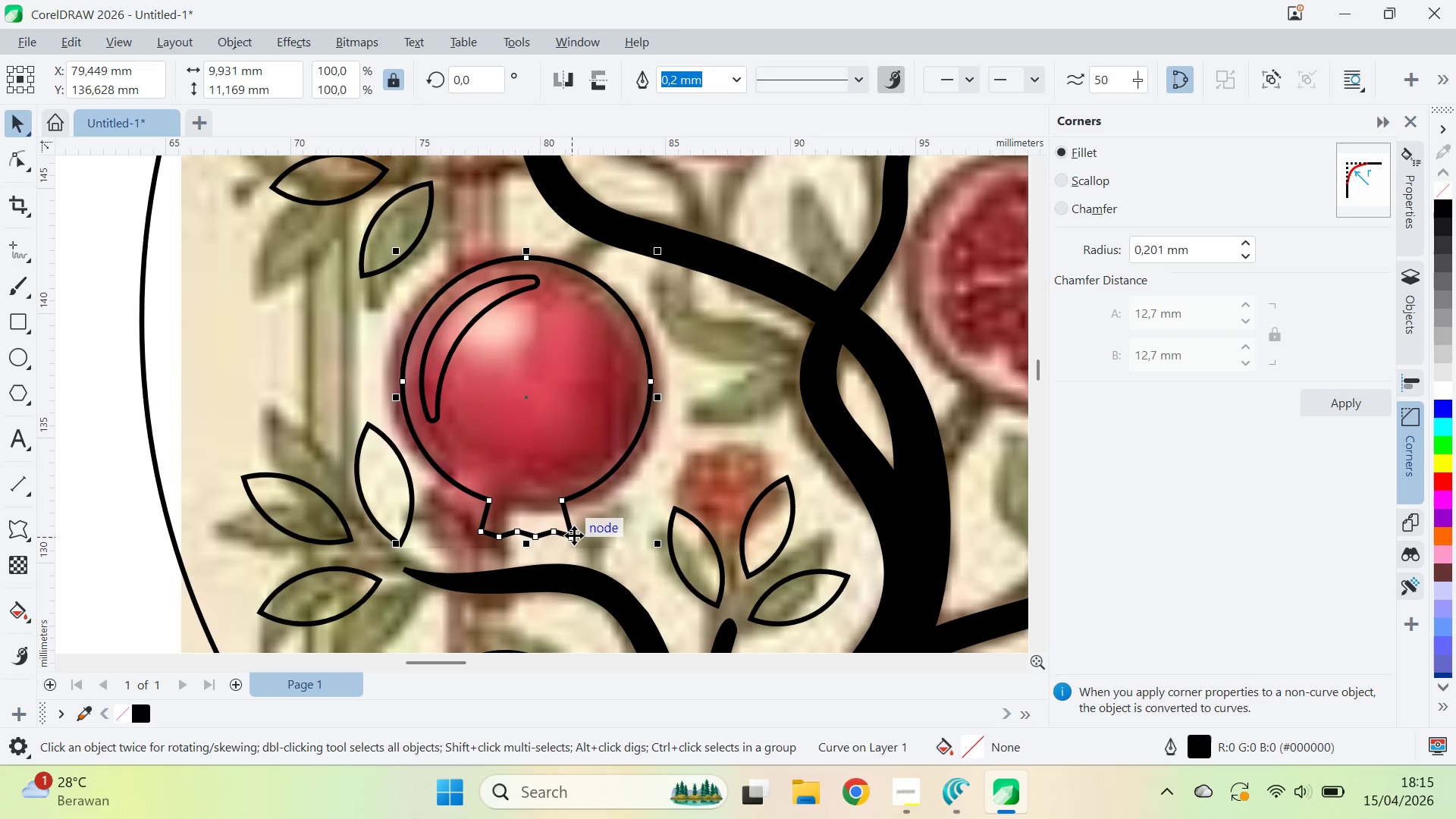 
key(A)
 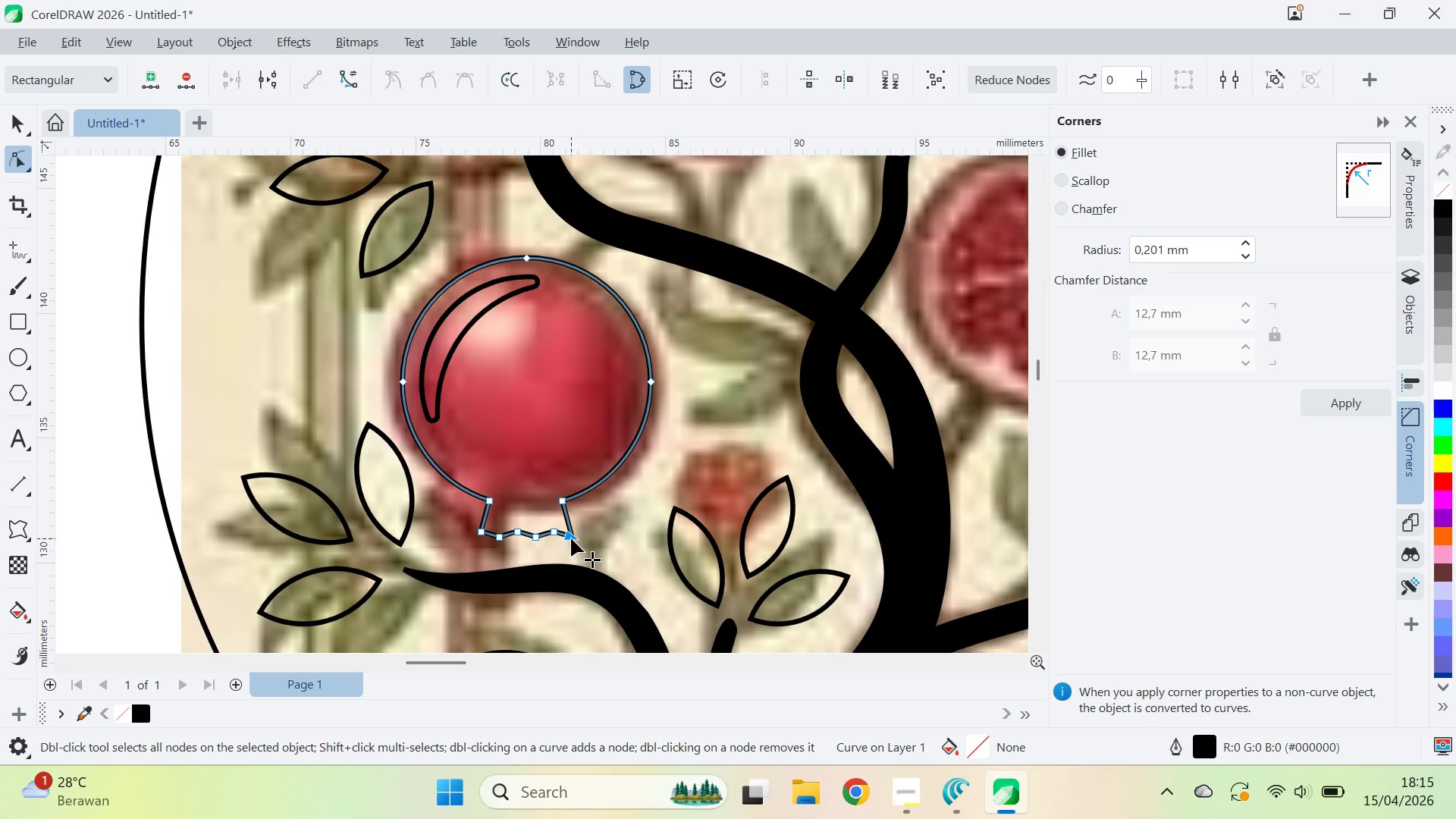 
left_click_drag(start_coordinate=[571, 538], to_coordinate=[571, 530])
 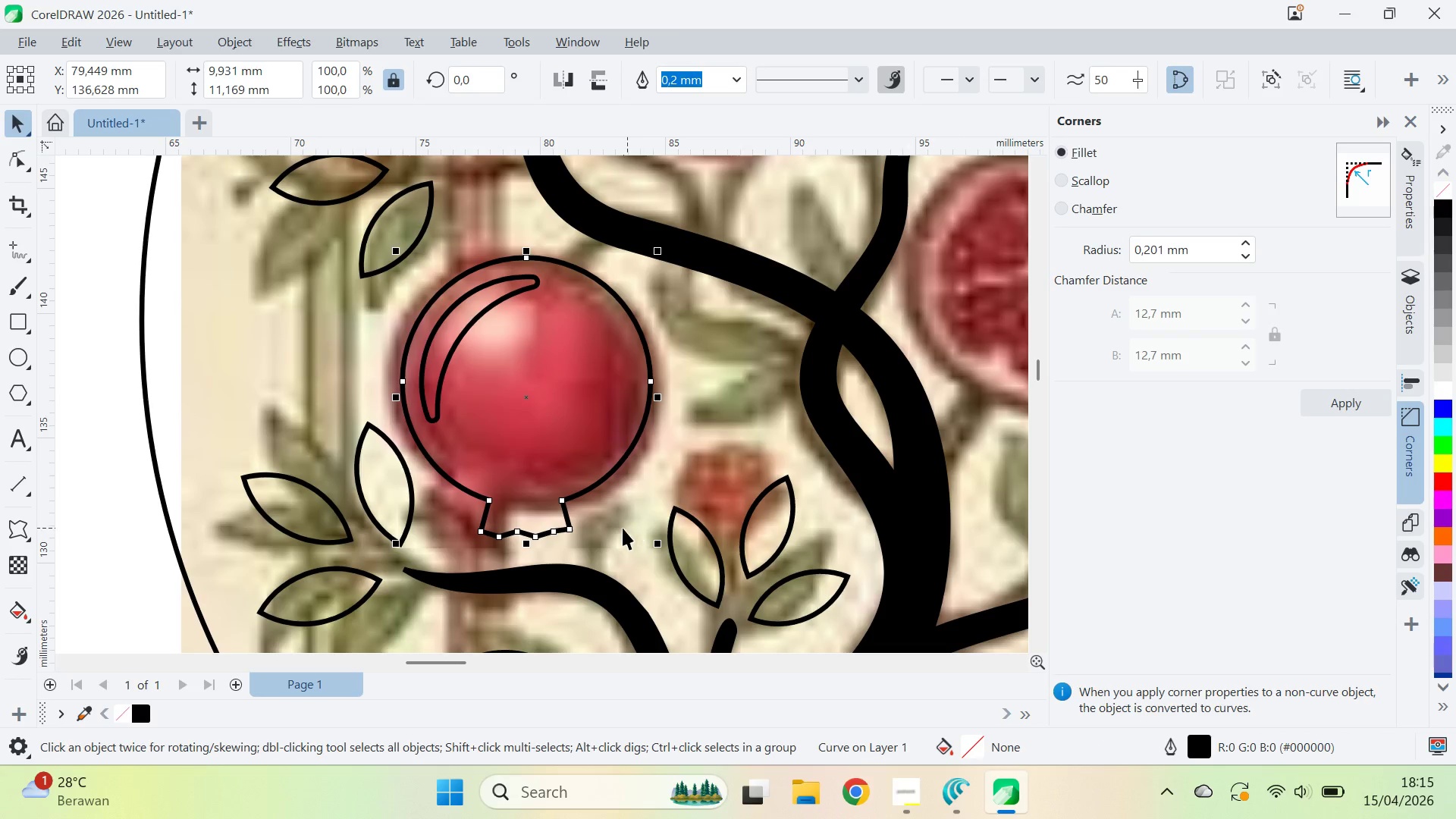 
hold_key(key=ShiftLeft, duration=0.88)
 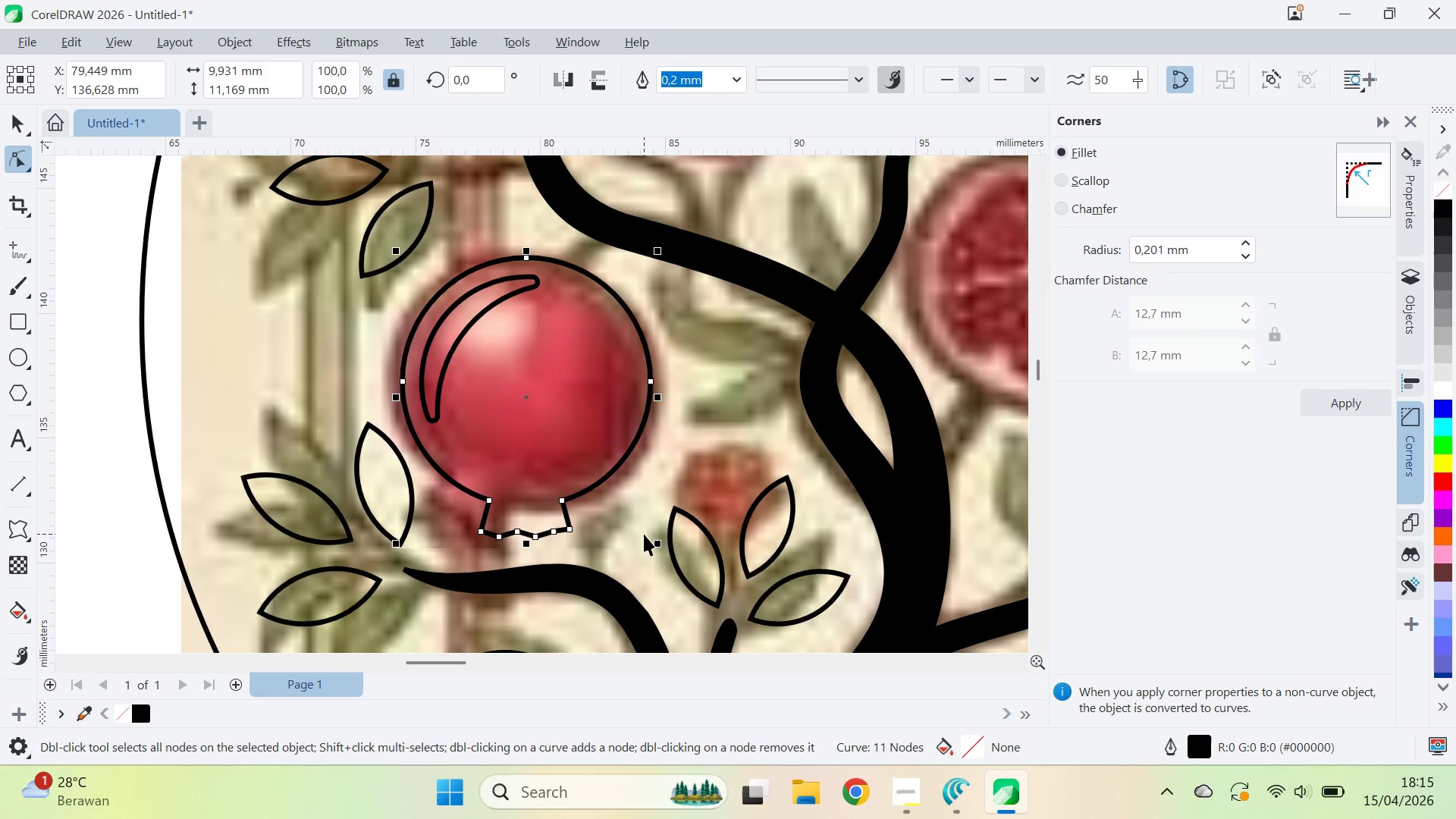 
key(V)
 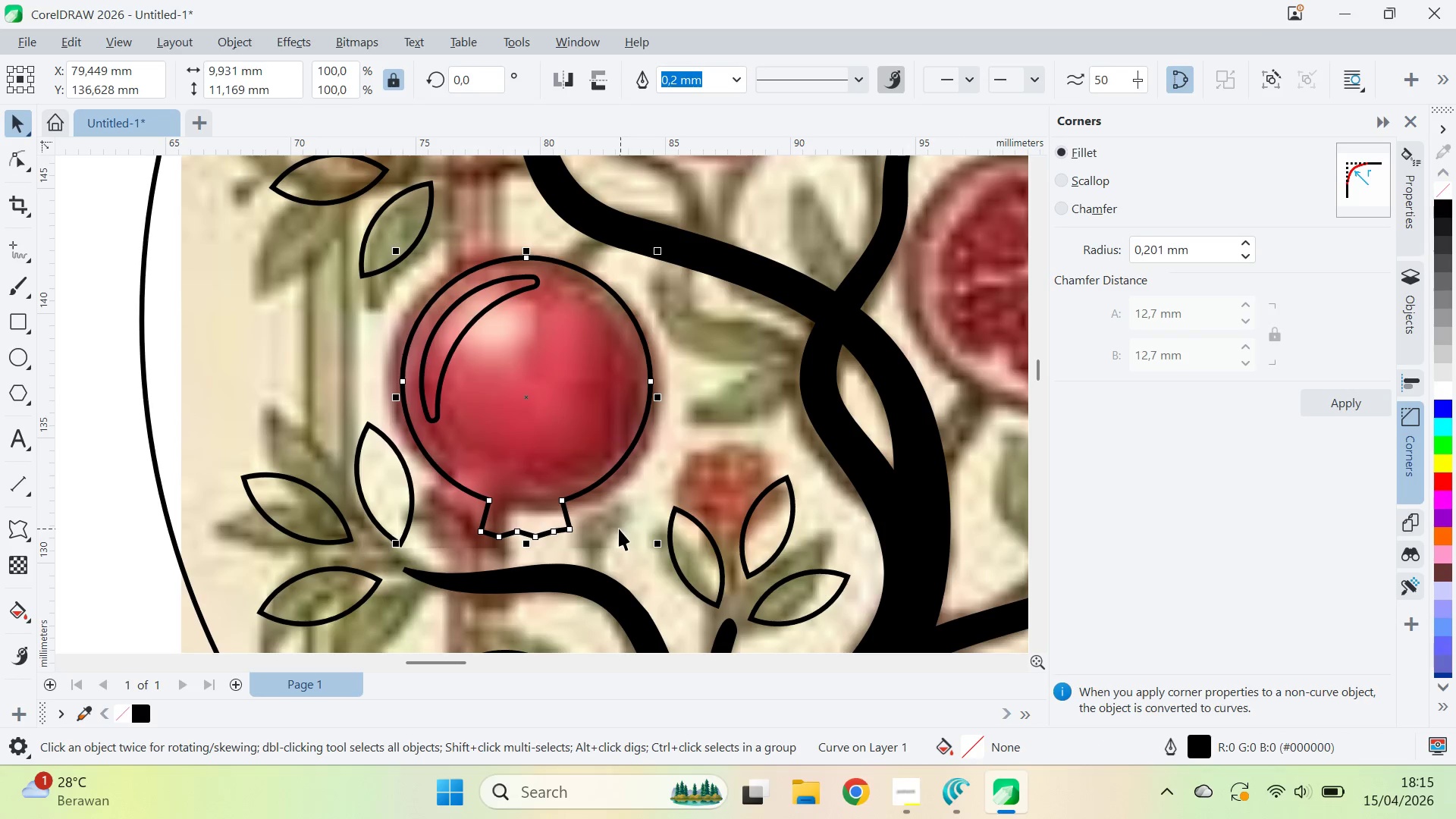 
key(Control+Z)
 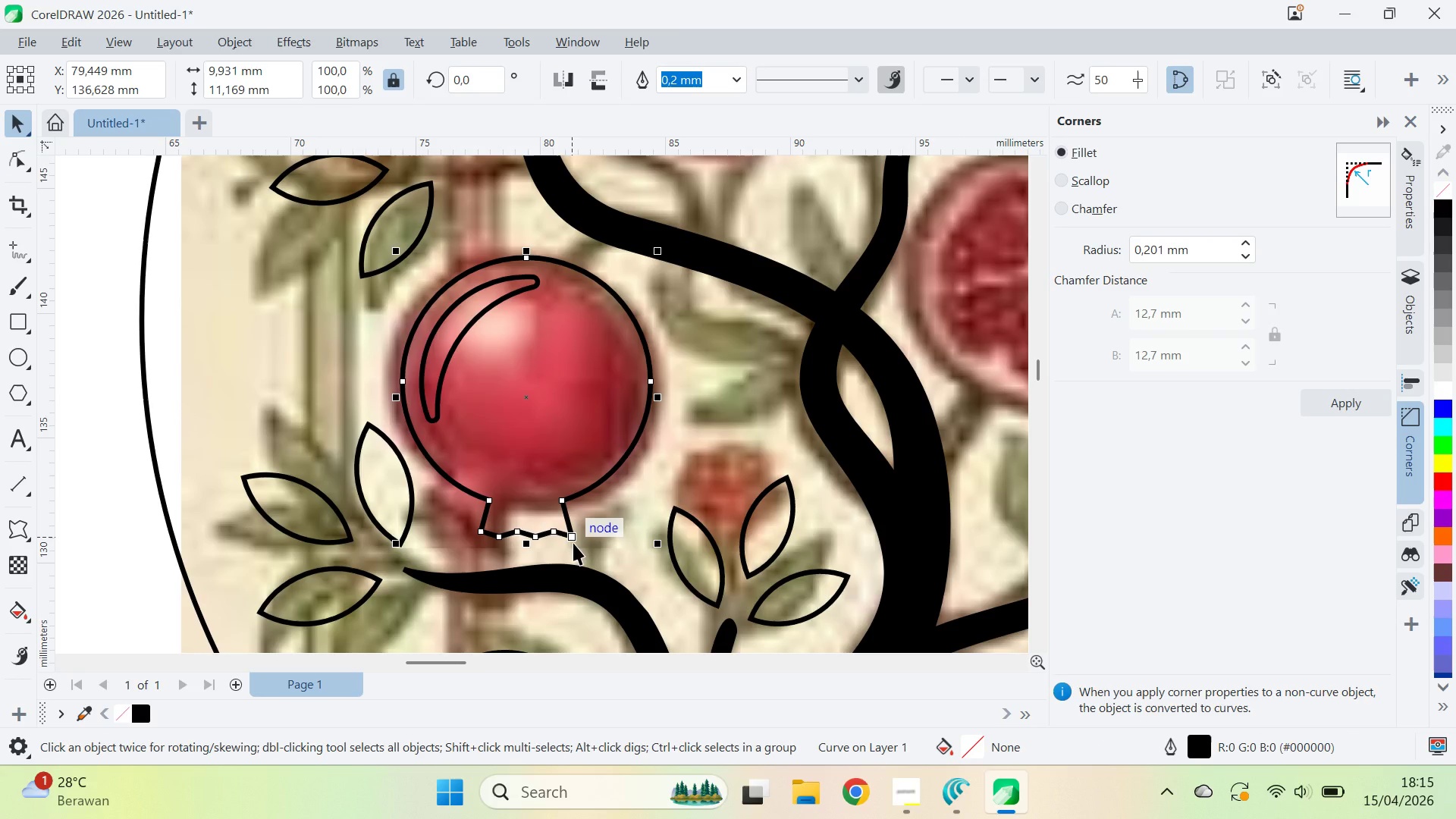 
type(vav)
 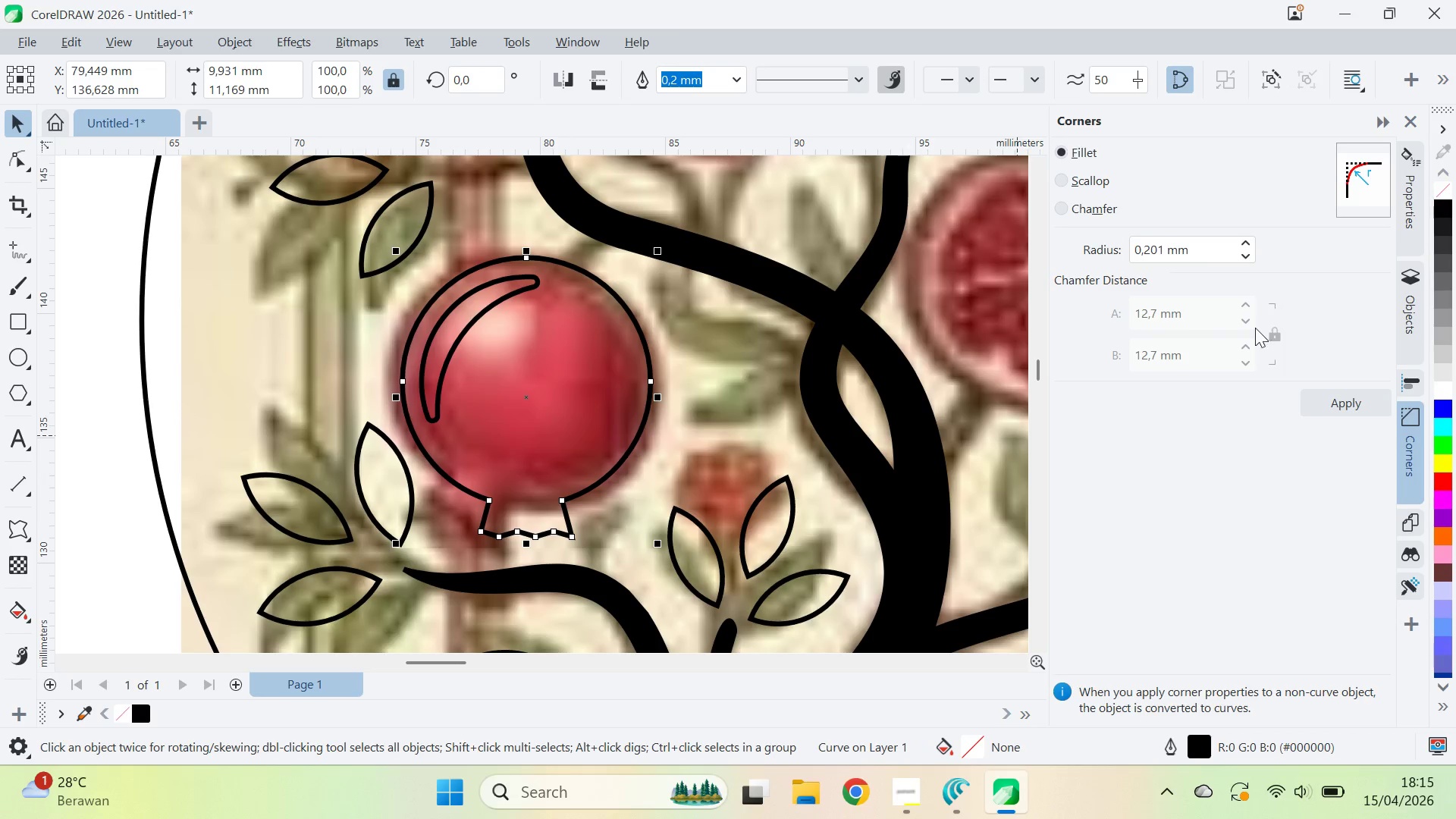 
left_click([1346, 411])
 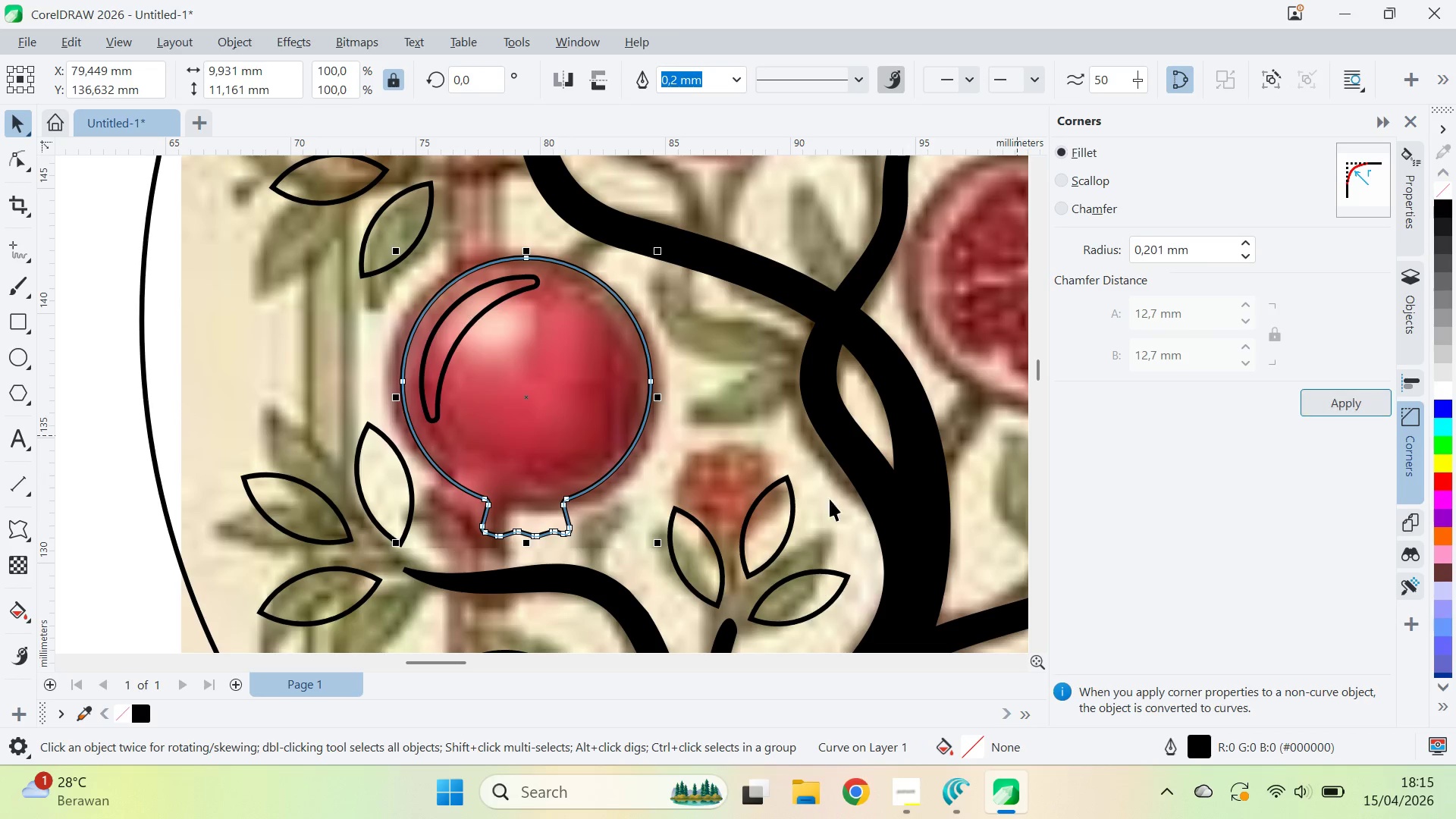 
key(V)
 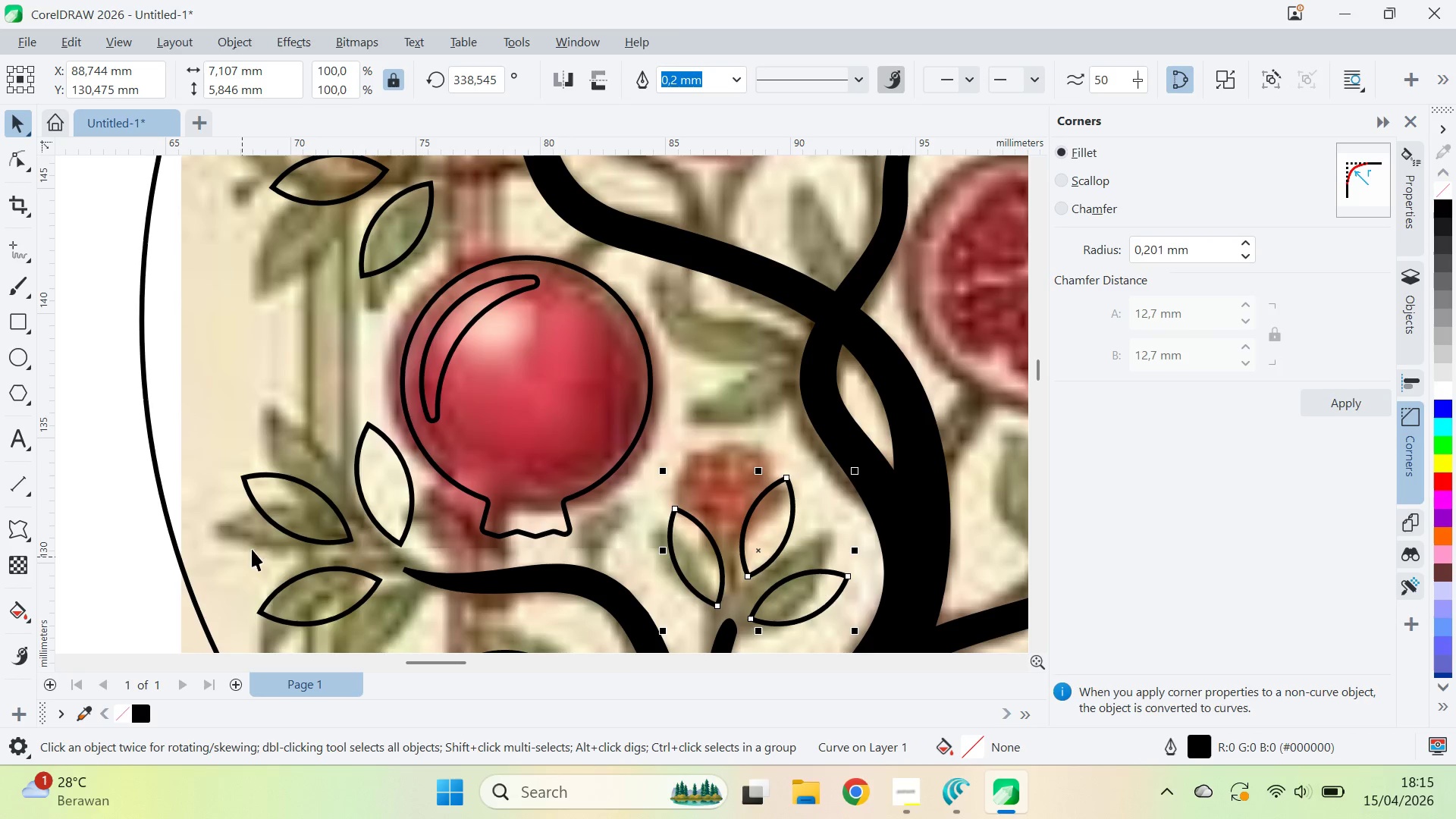 
key(Control+Z)
 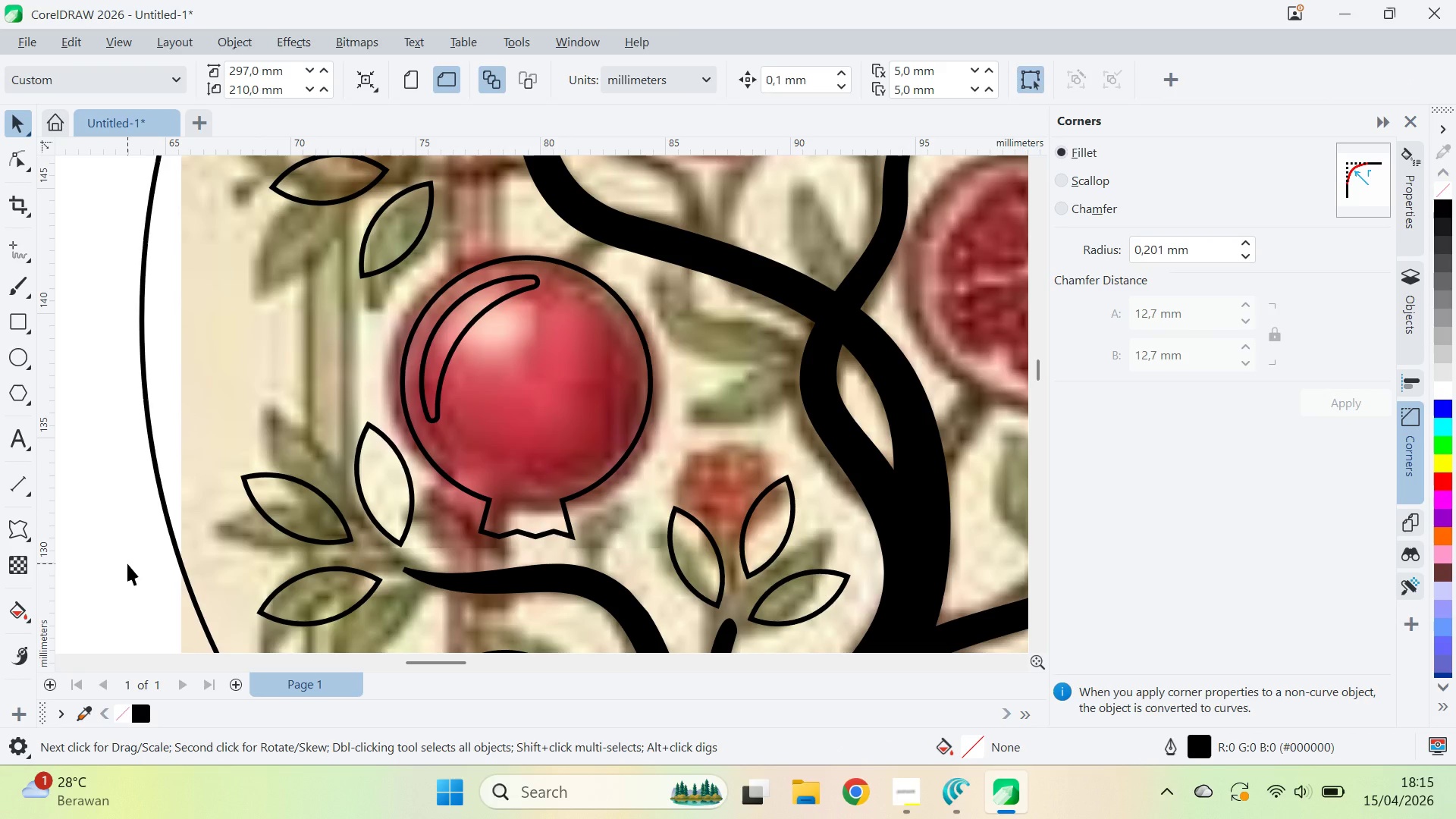 
hold_key(key=ControlLeft, duration=0.33)
 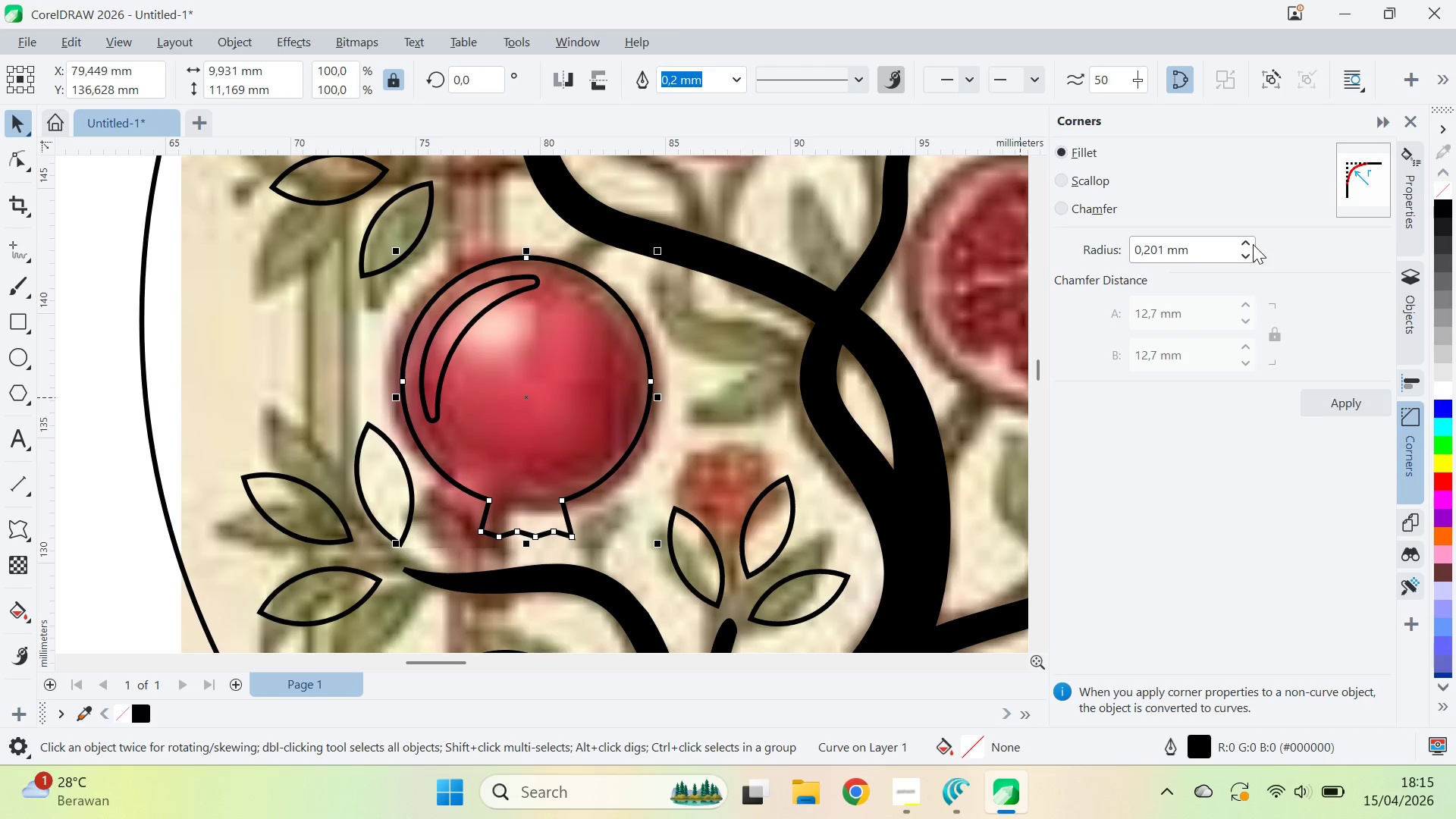 
triple_click([1254, 243])
 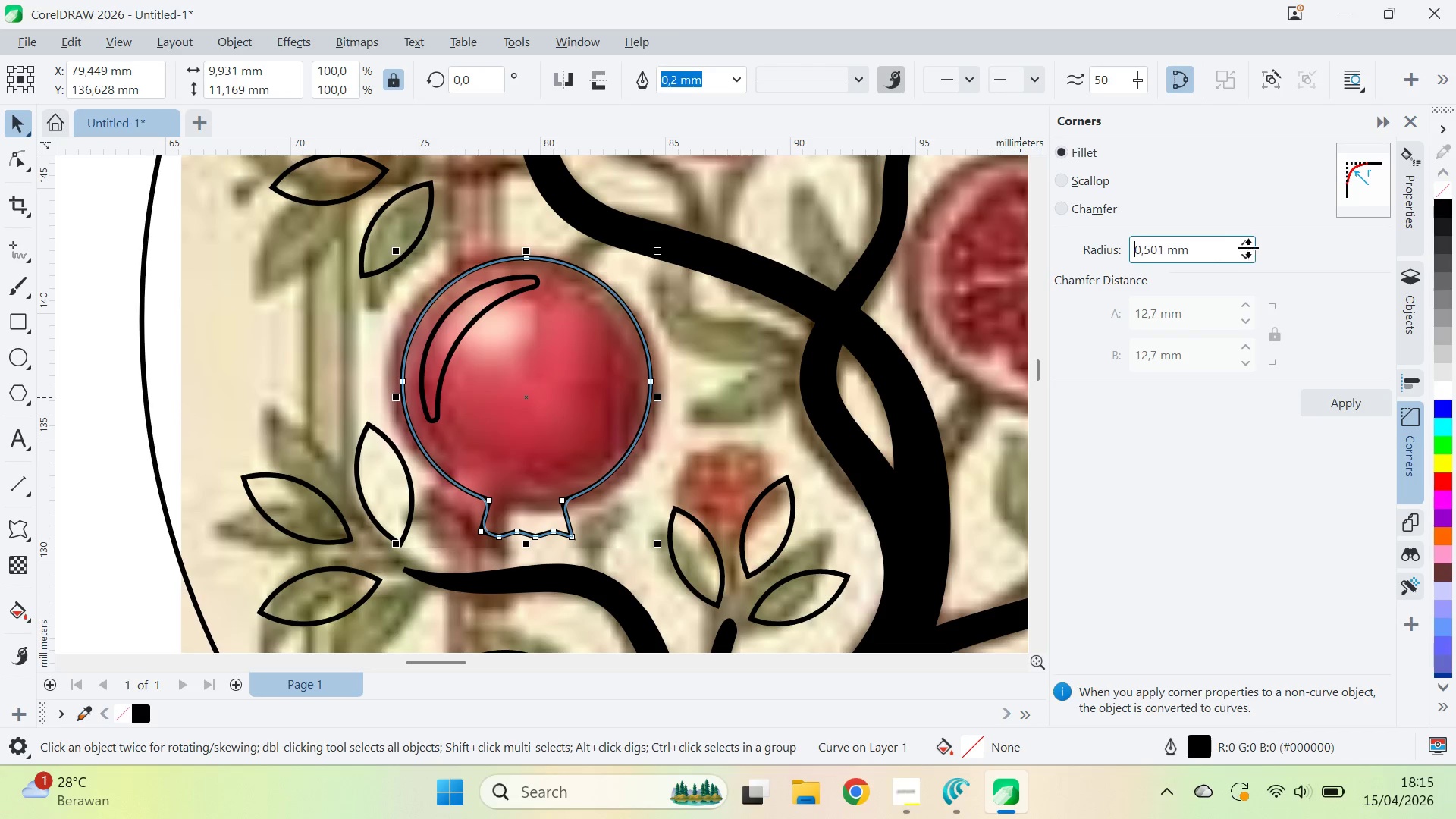 
double_click([1248, 248])
 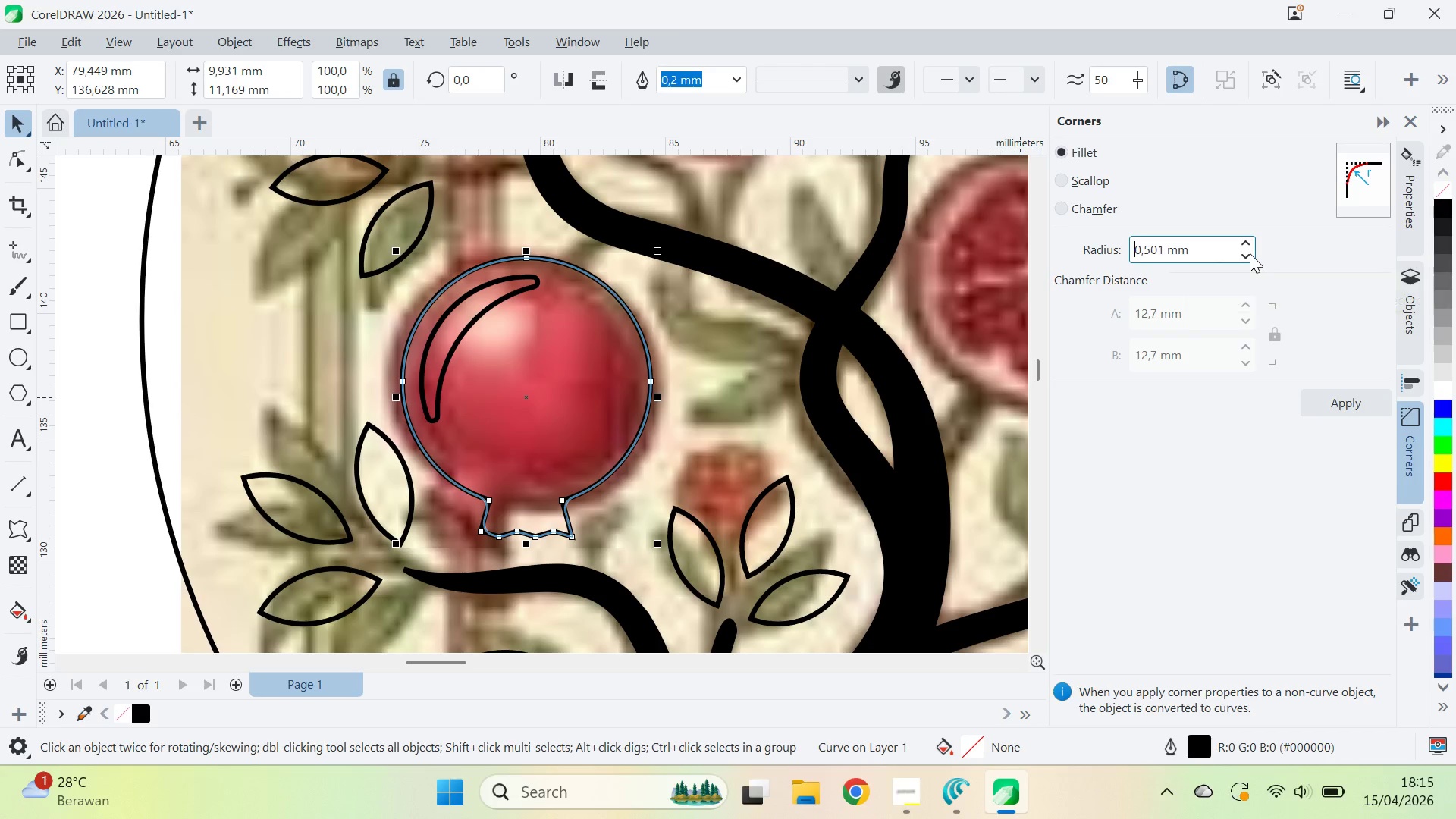 
double_click([1250, 253])
 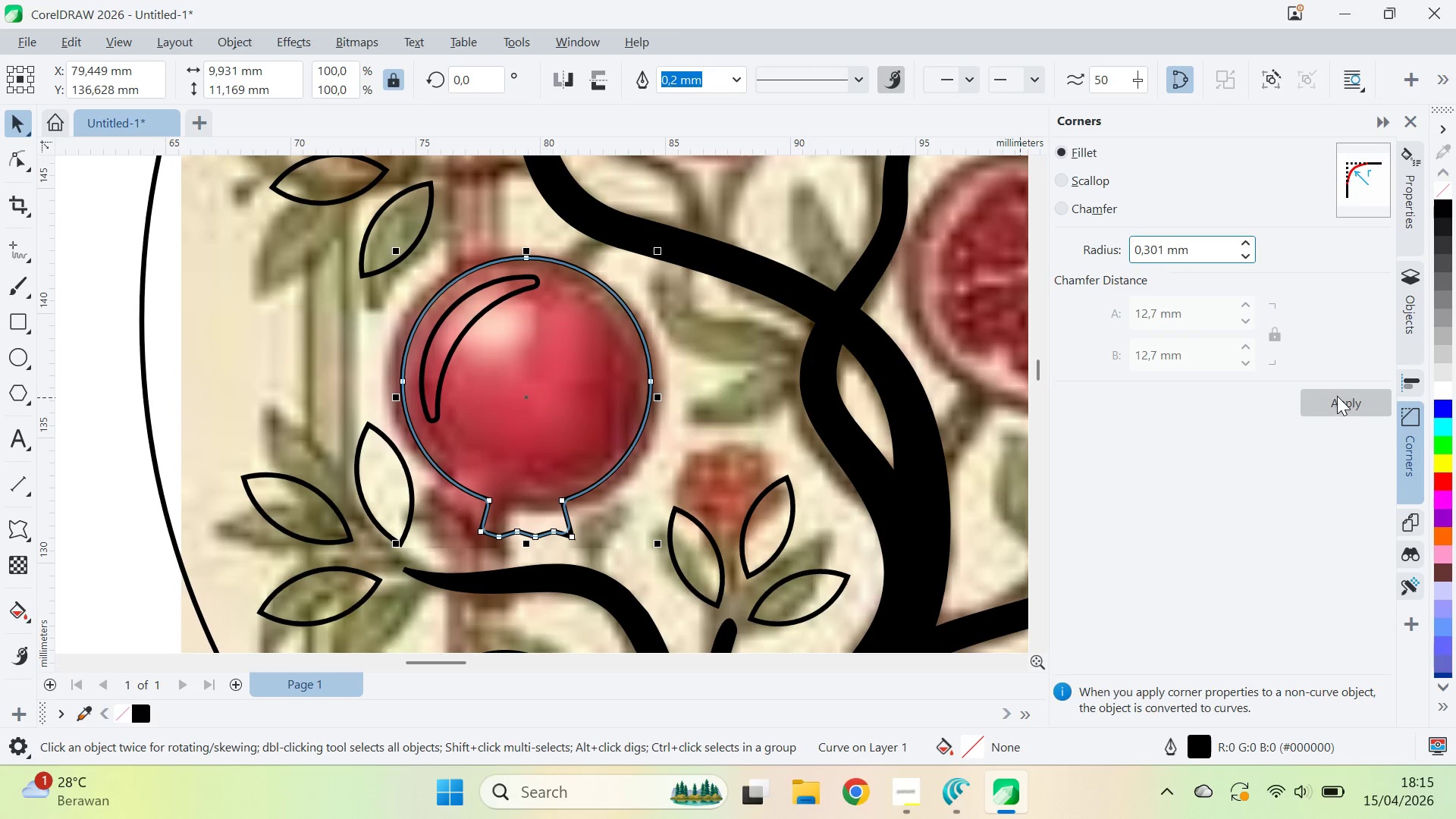 
key(V)
 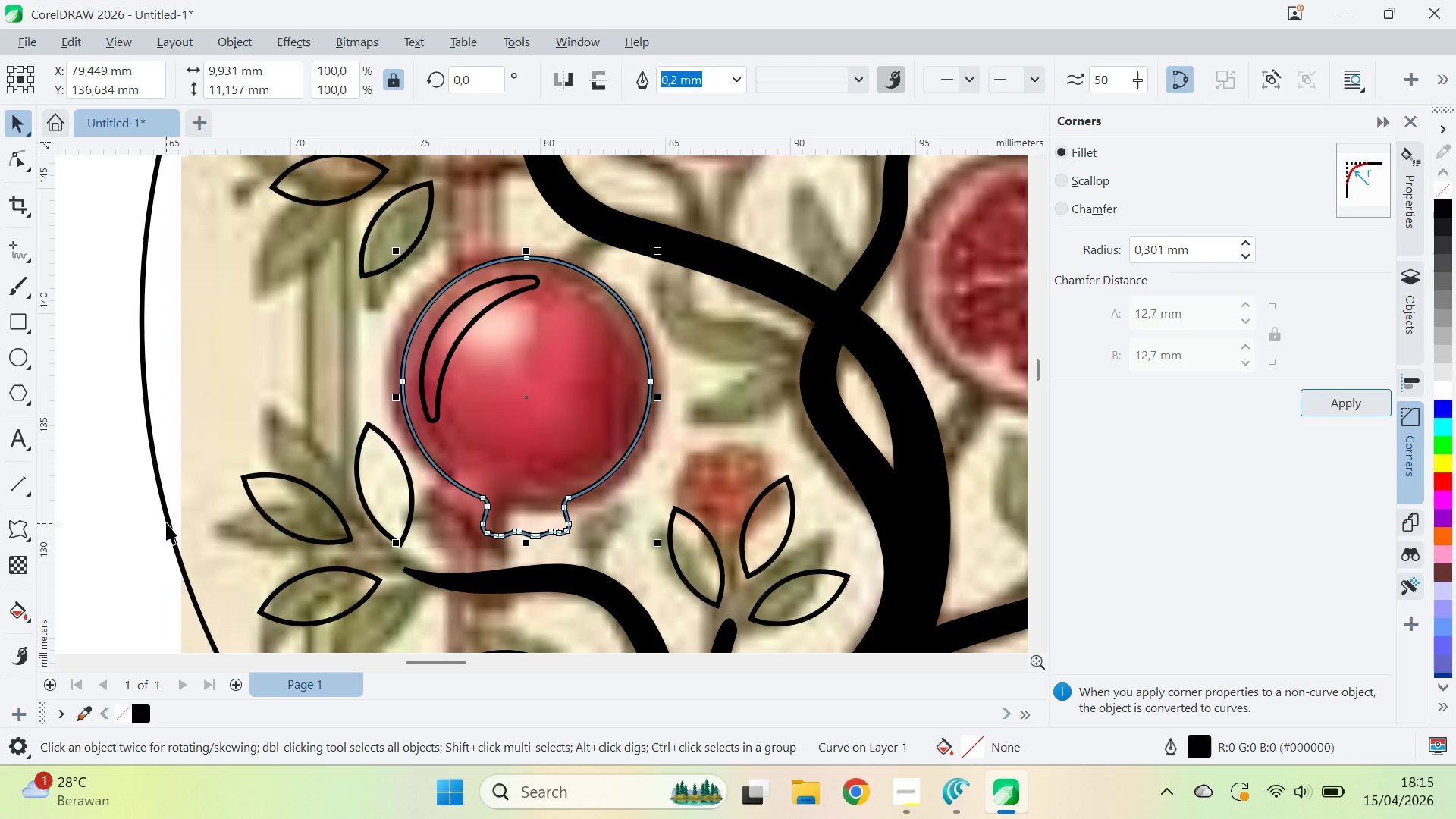 
left_click_drag(start_coordinate=[166, 521], to_coordinate=[161, 524])
 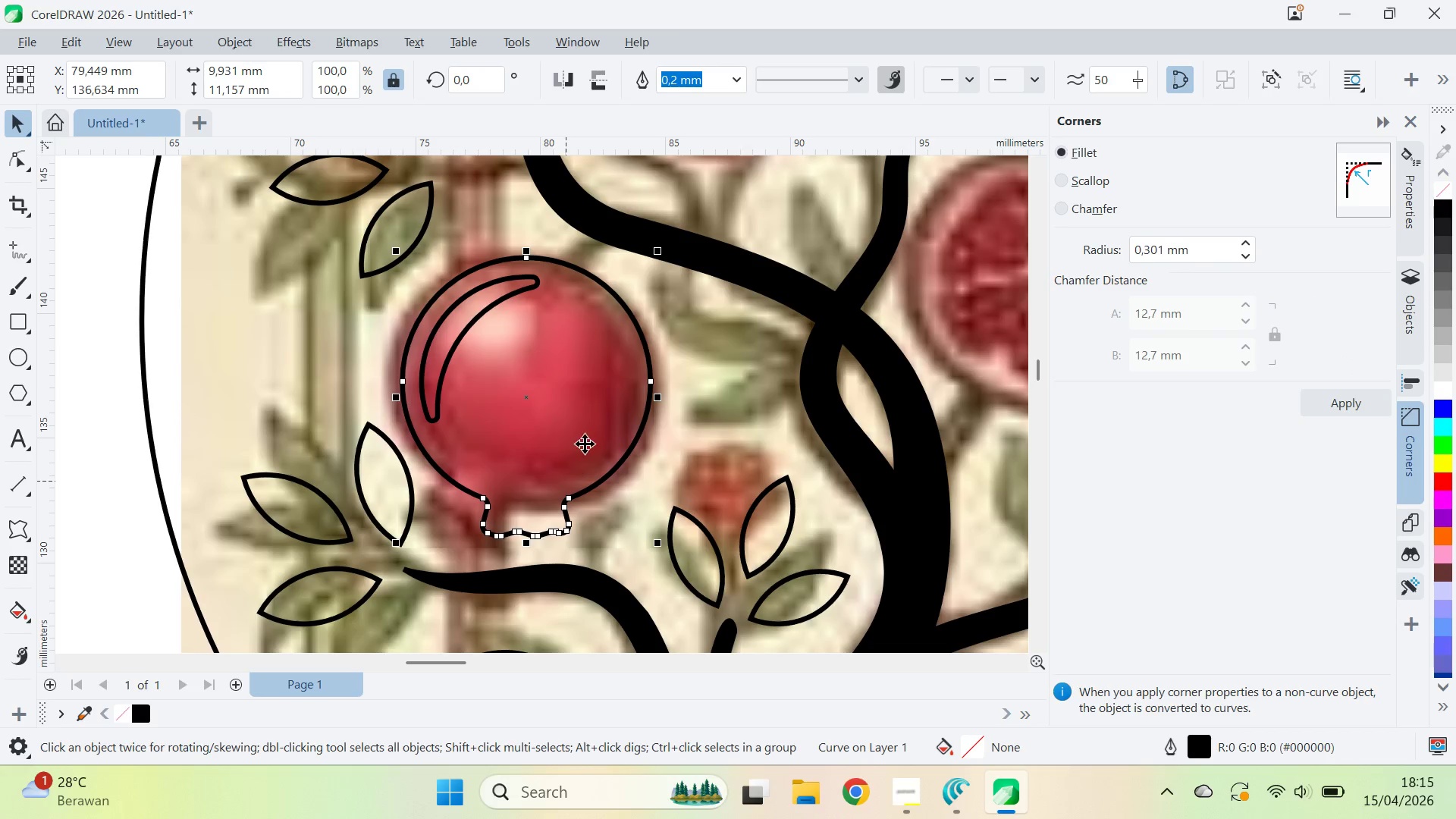 
hold_key(key=ShiftLeft, duration=0.36)
 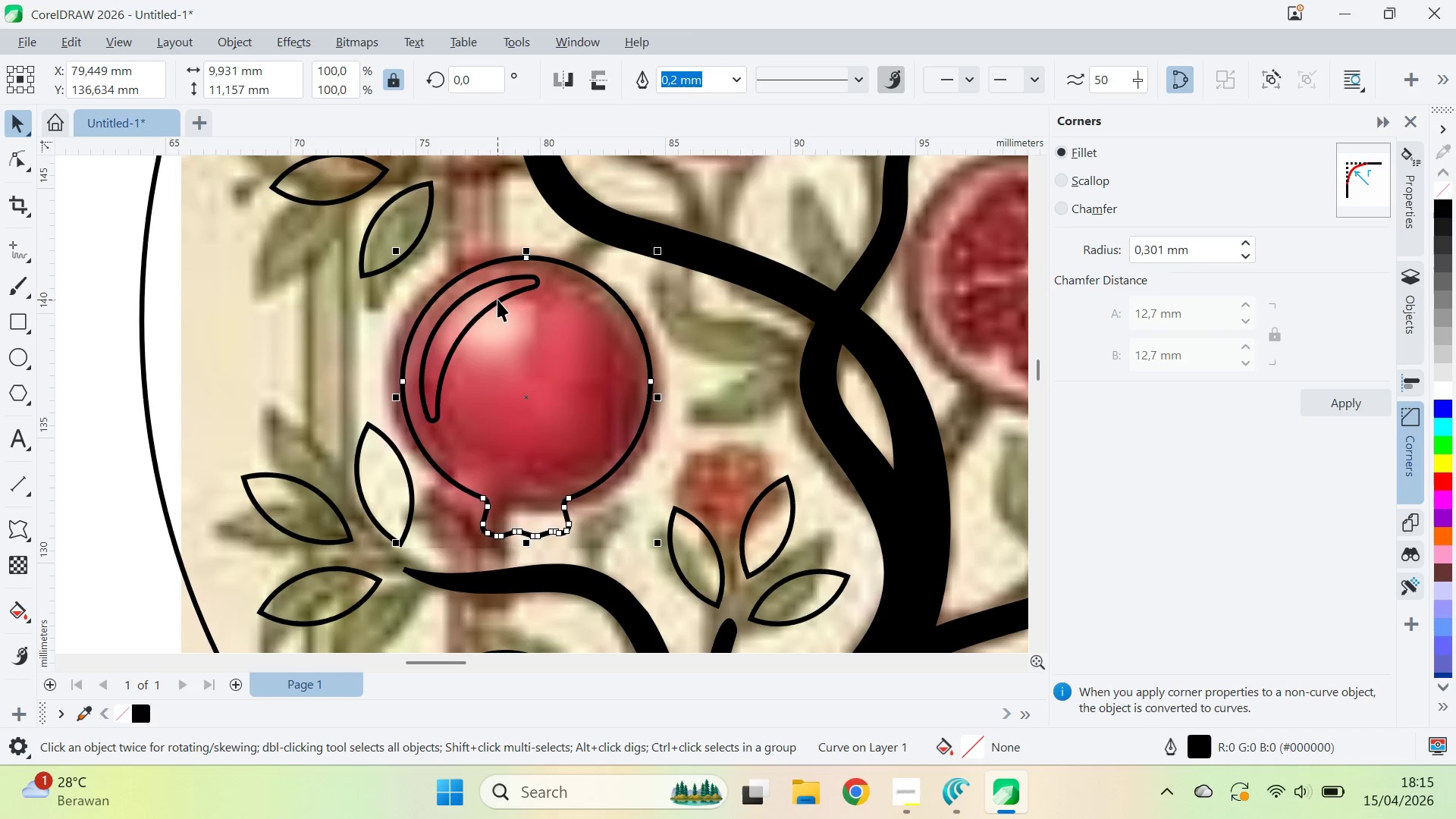 
left_click([497, 300])
 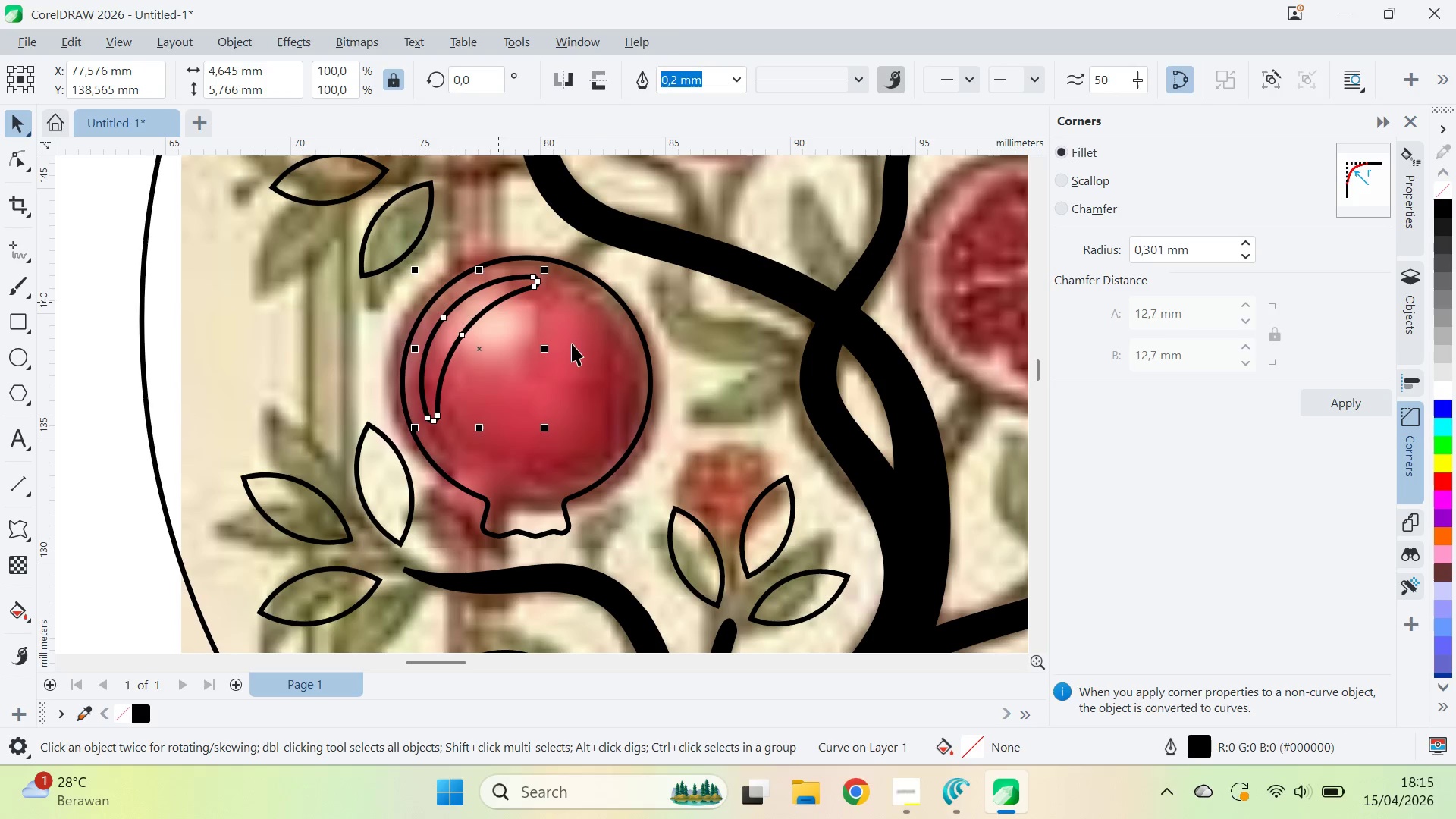 
hold_key(key=ShiftLeft, duration=0.34)
 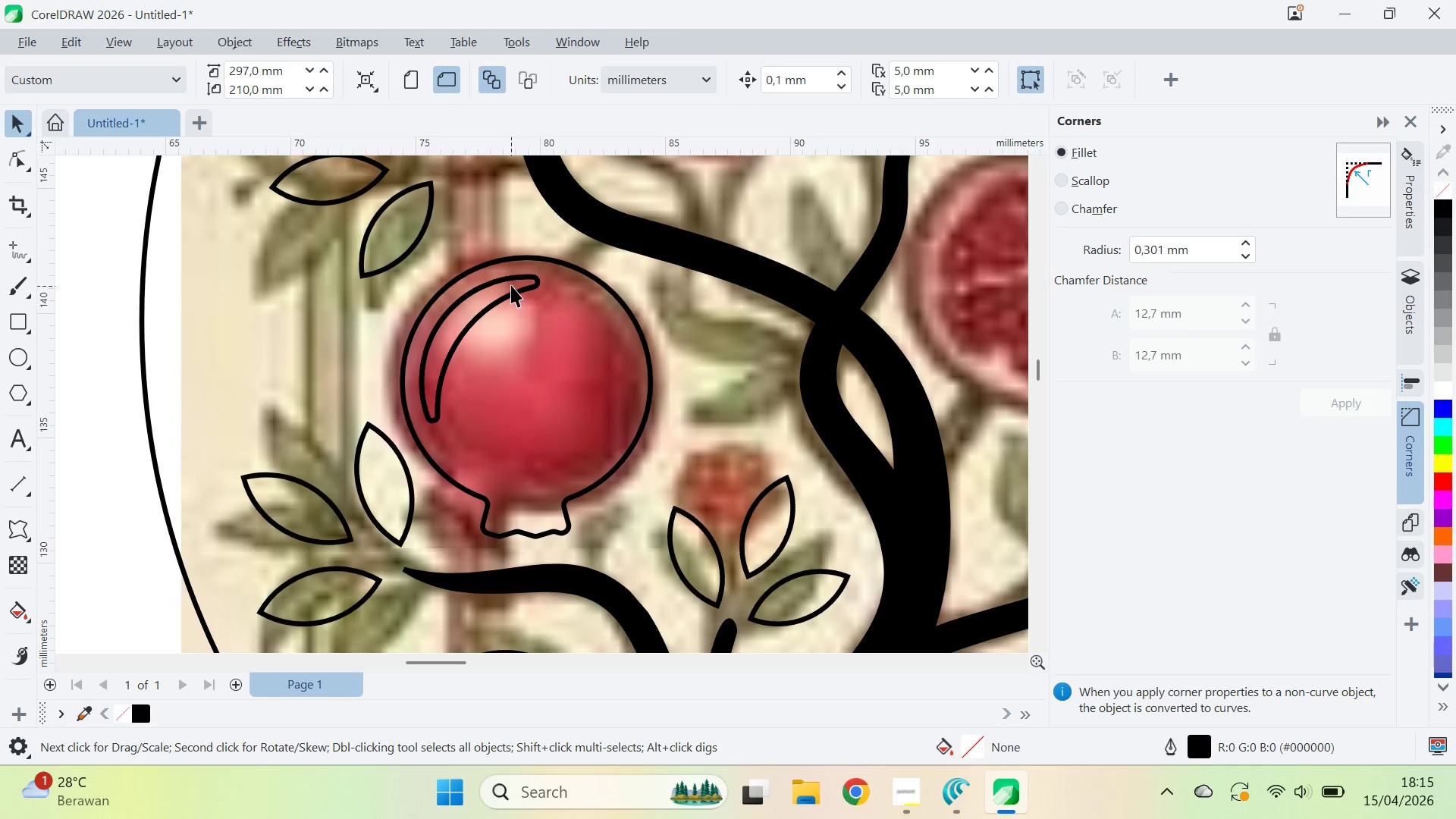 
key(Delete)
 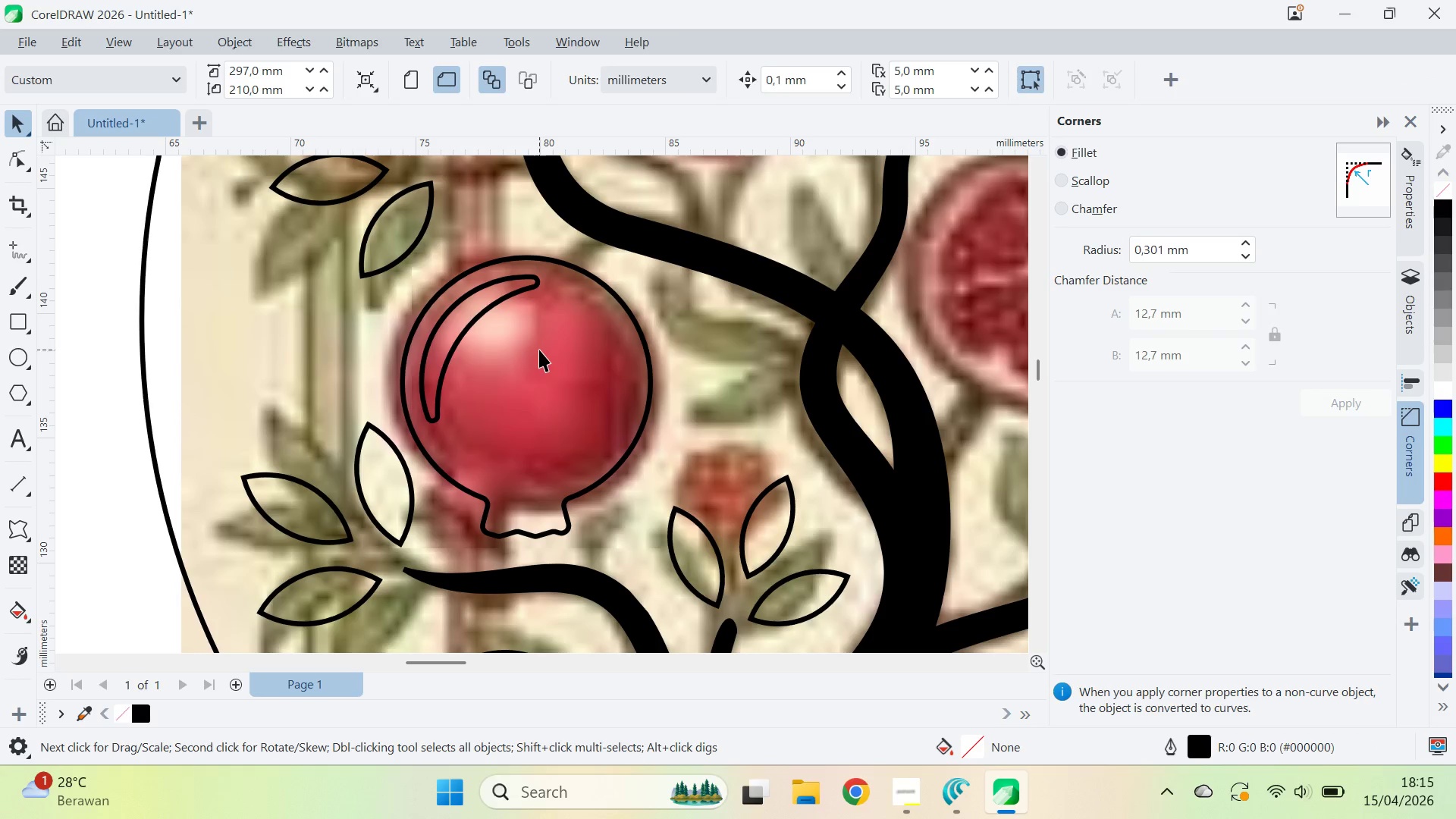 
left_click_drag(start_coordinate=[540, 348], to_coordinate=[543, 355])
 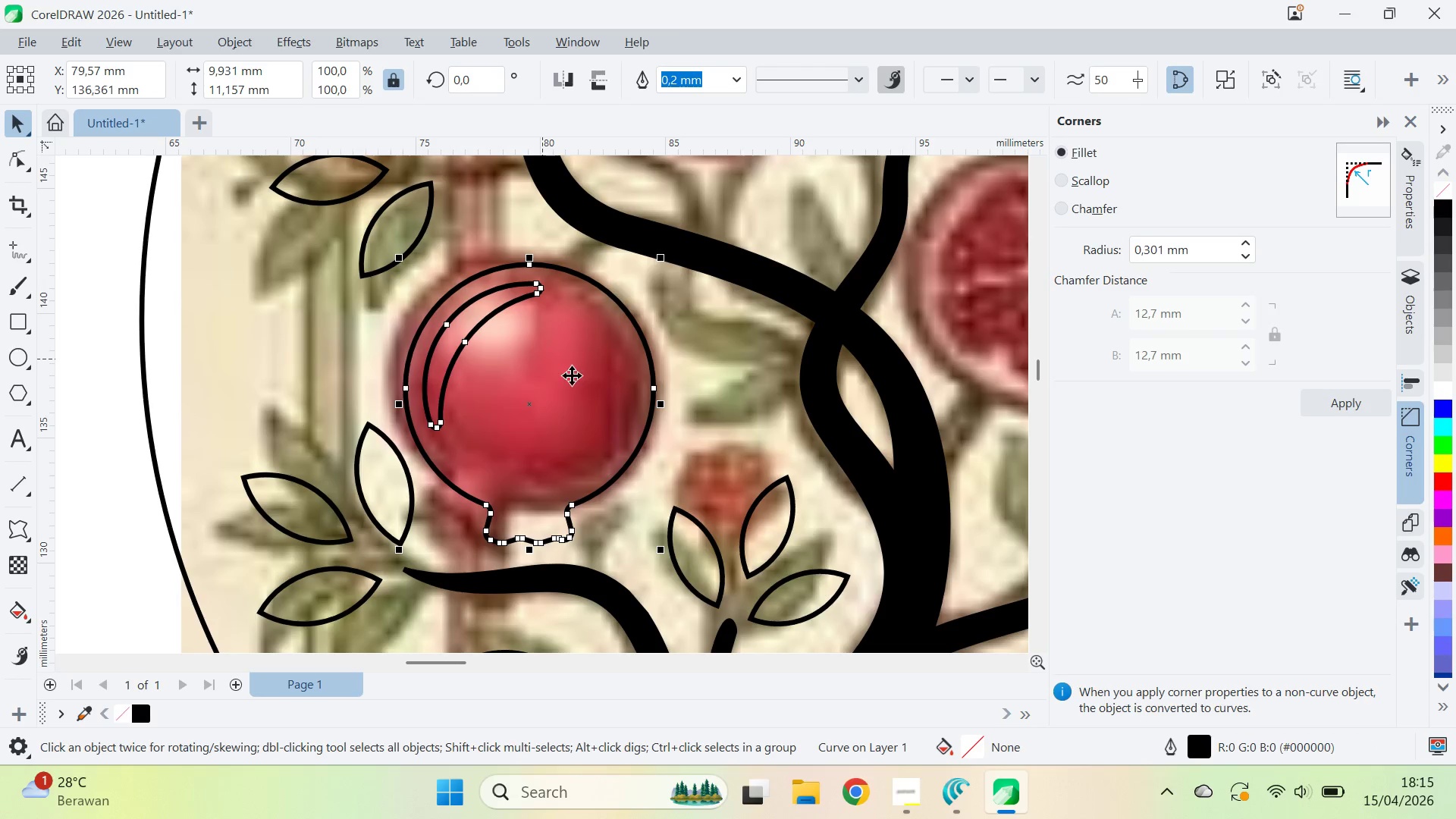 
key(Control+Z)
 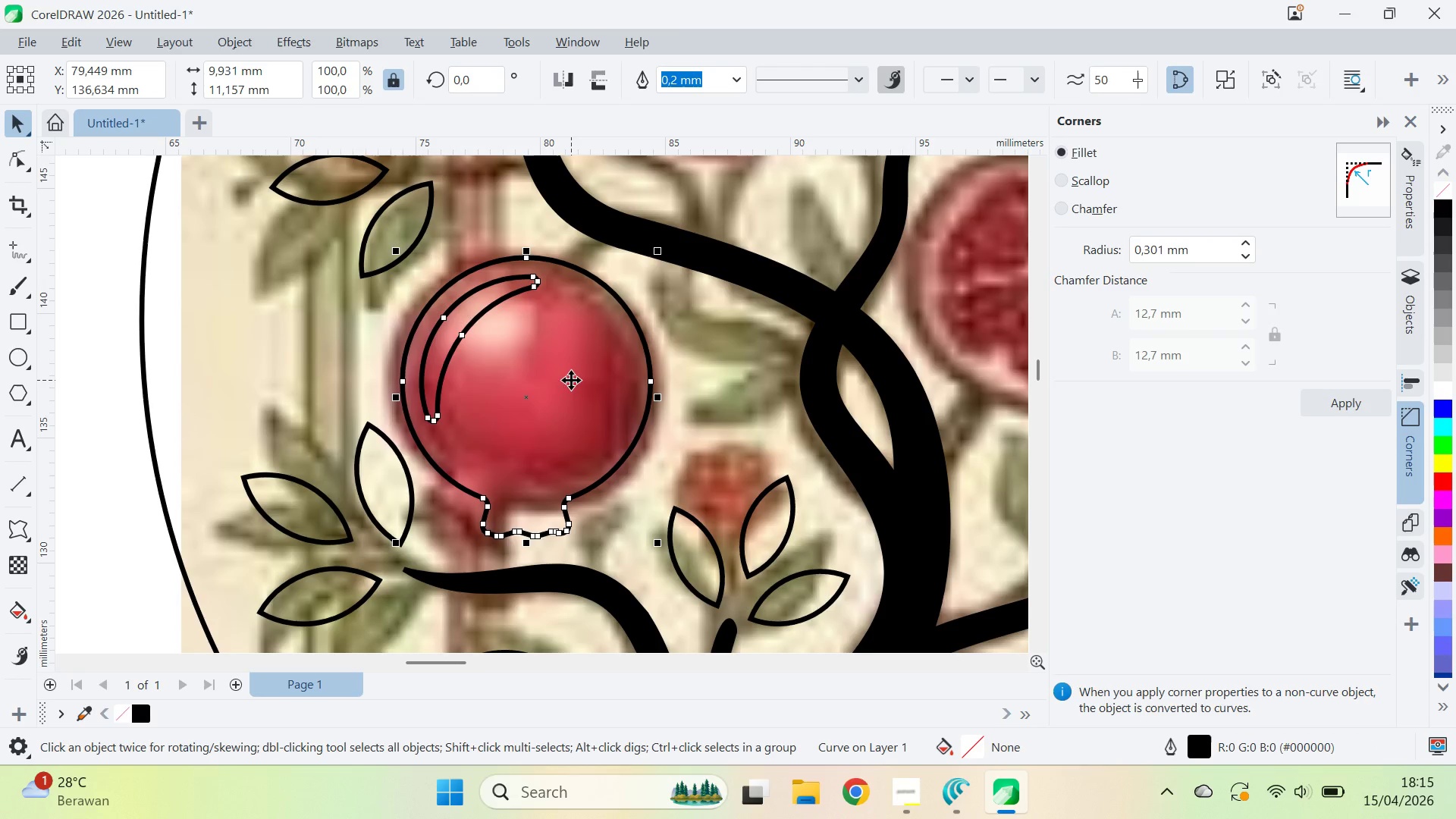 
key(Control+ControlLeft)
 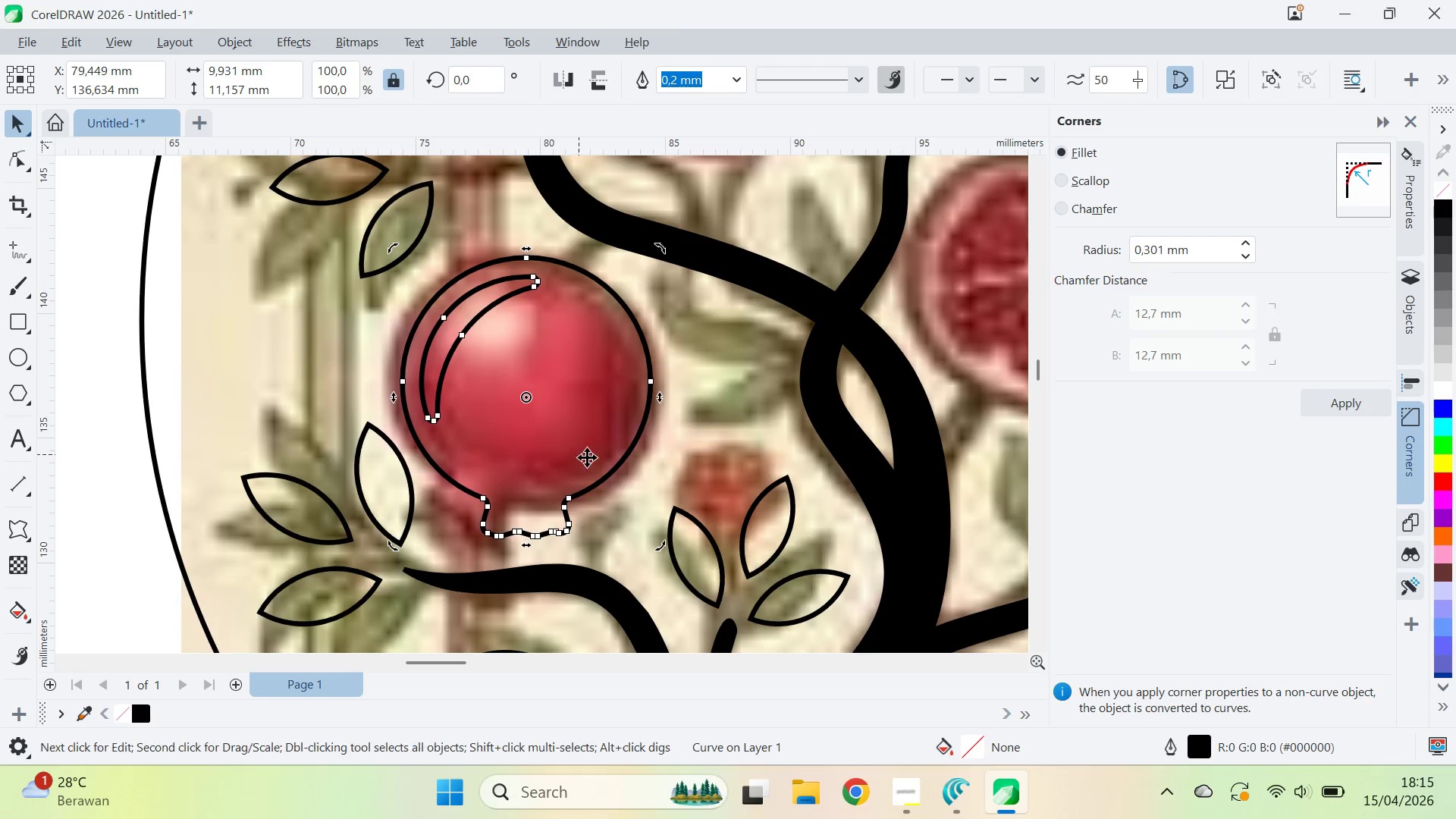 
hold_key(key=ControlLeft, duration=1.5)
left_click_drag(start_coordinate=[663, 551], to_coordinate=[574, 639])
 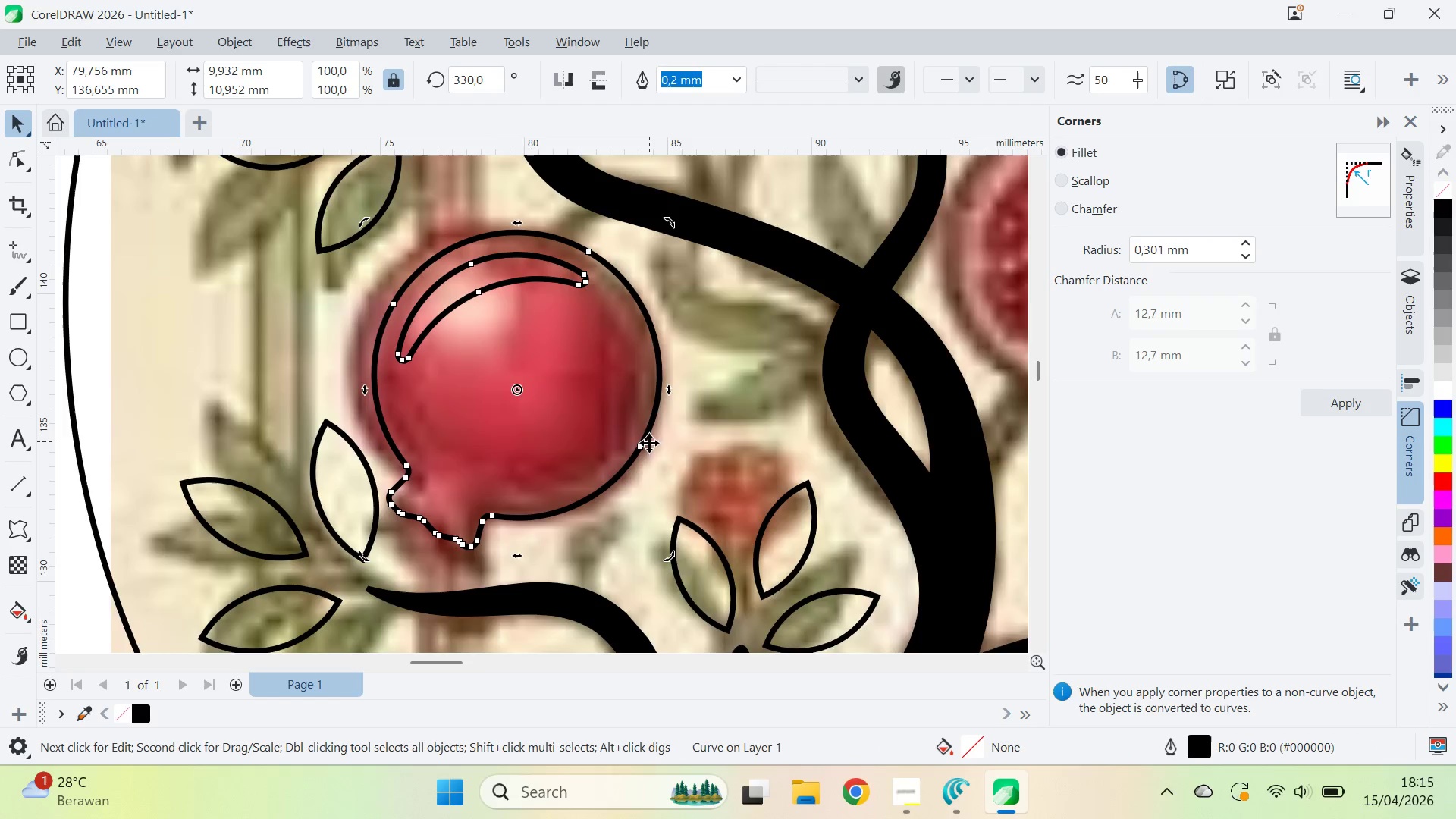 
hold_key(key=ControlLeft, duration=0.44)
 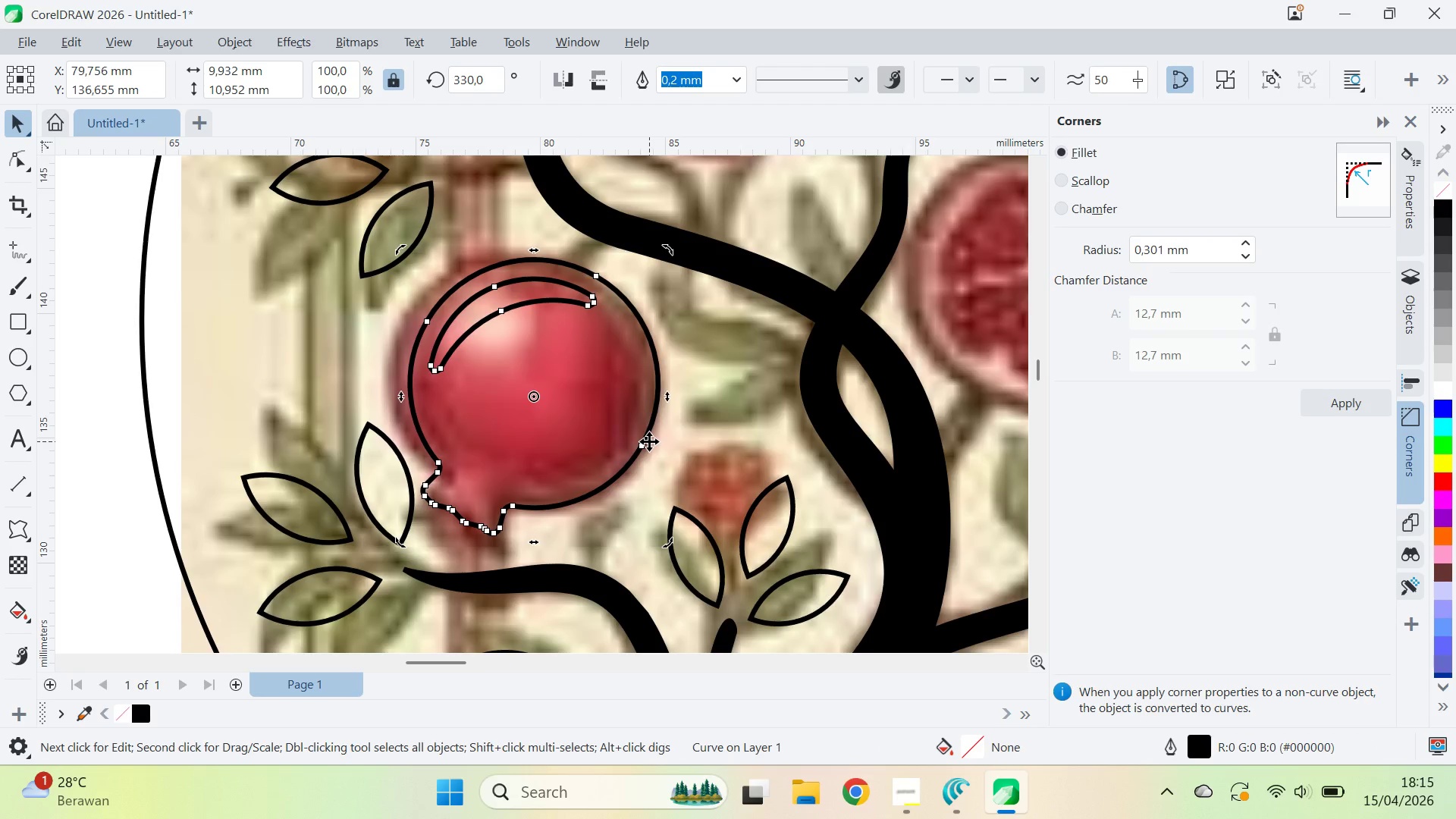 
scroll: coordinate [652, 457], scroll_direction: none, amount: 0.0
 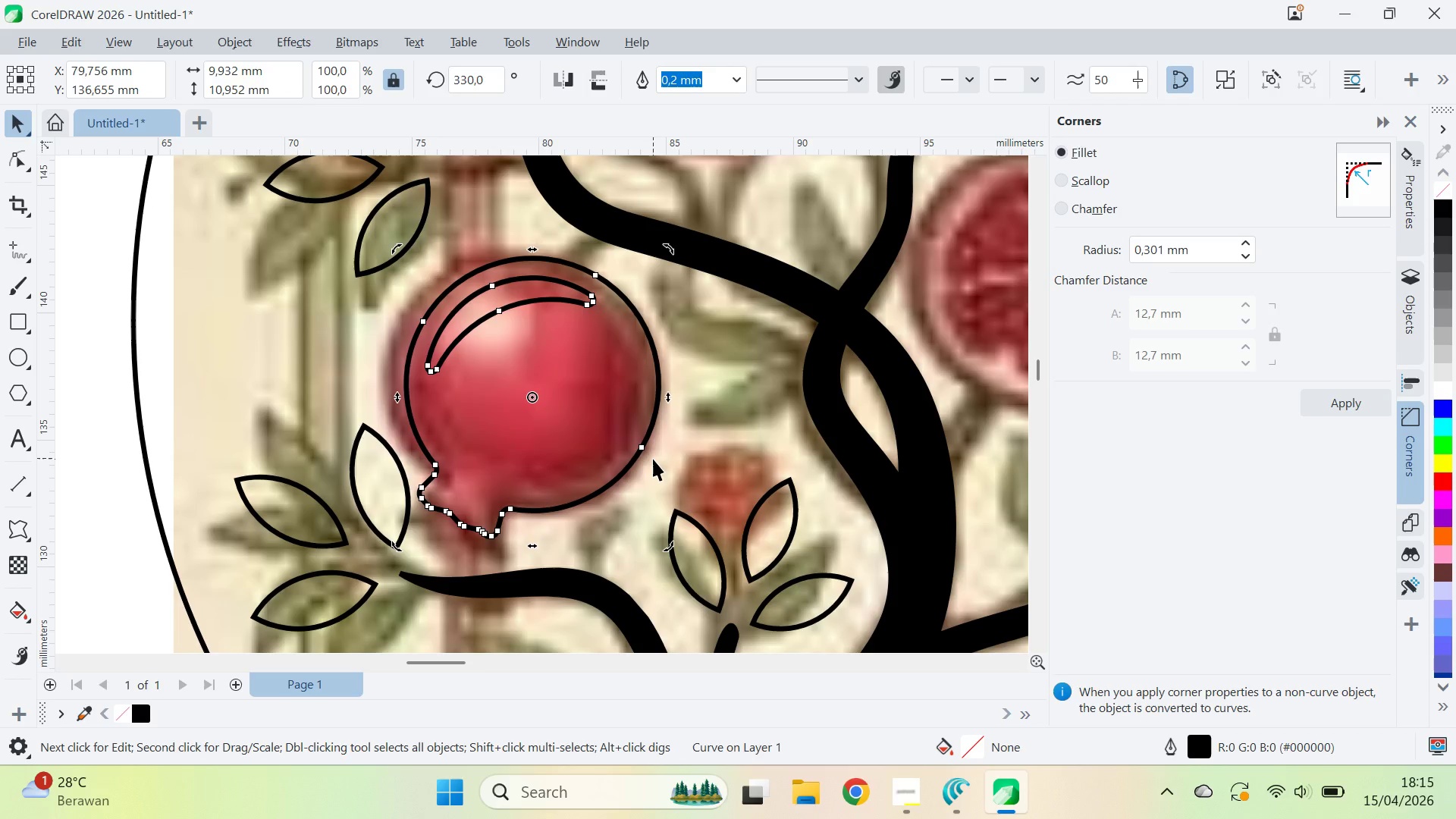 
key(Q)
 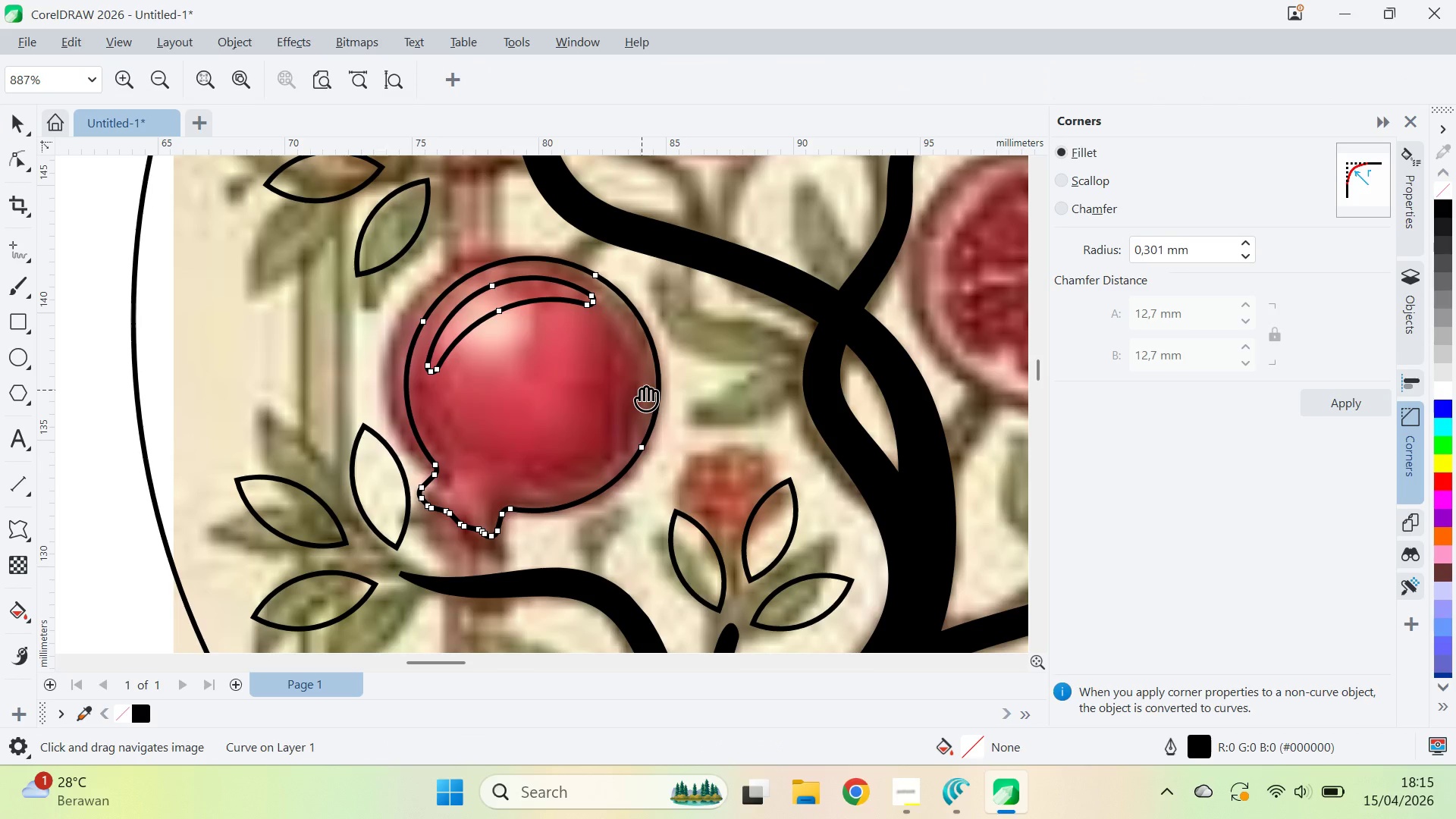 
left_click_drag(start_coordinate=[642, 389], to_coordinate=[543, 478])
 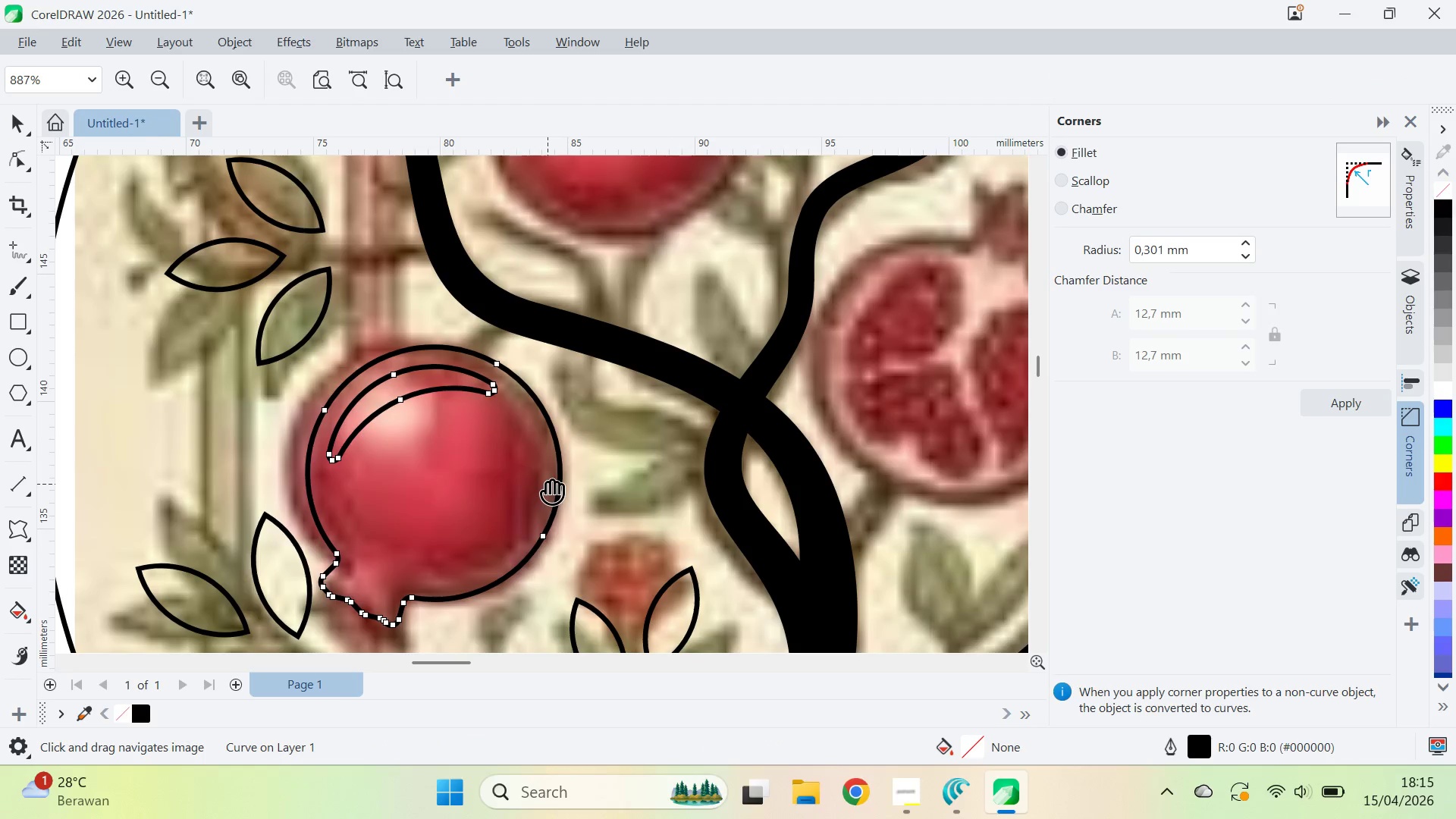 
key(Q)
 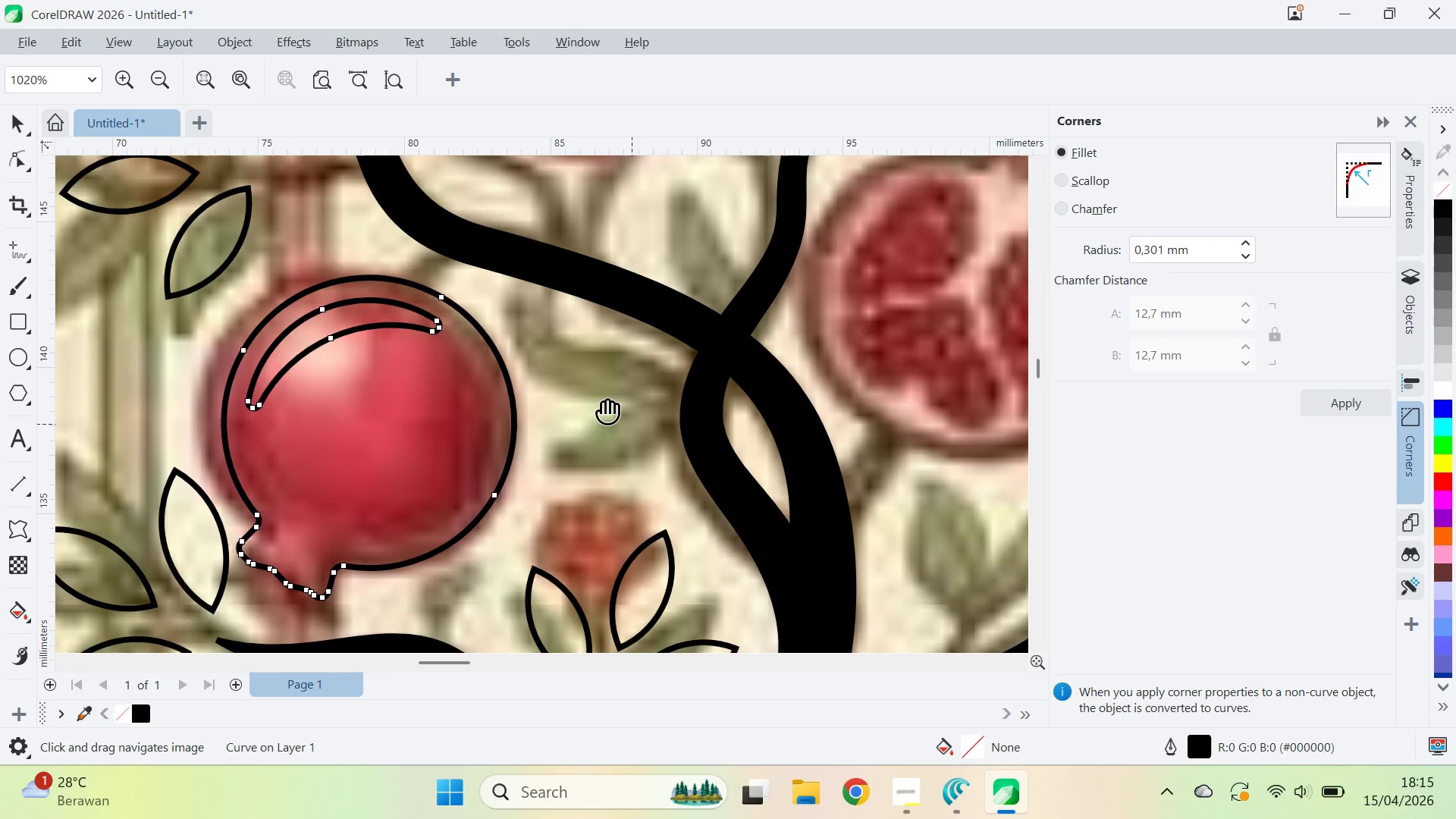 
left_click_drag(start_coordinate=[679, 472], to_coordinate=[524, 376])
 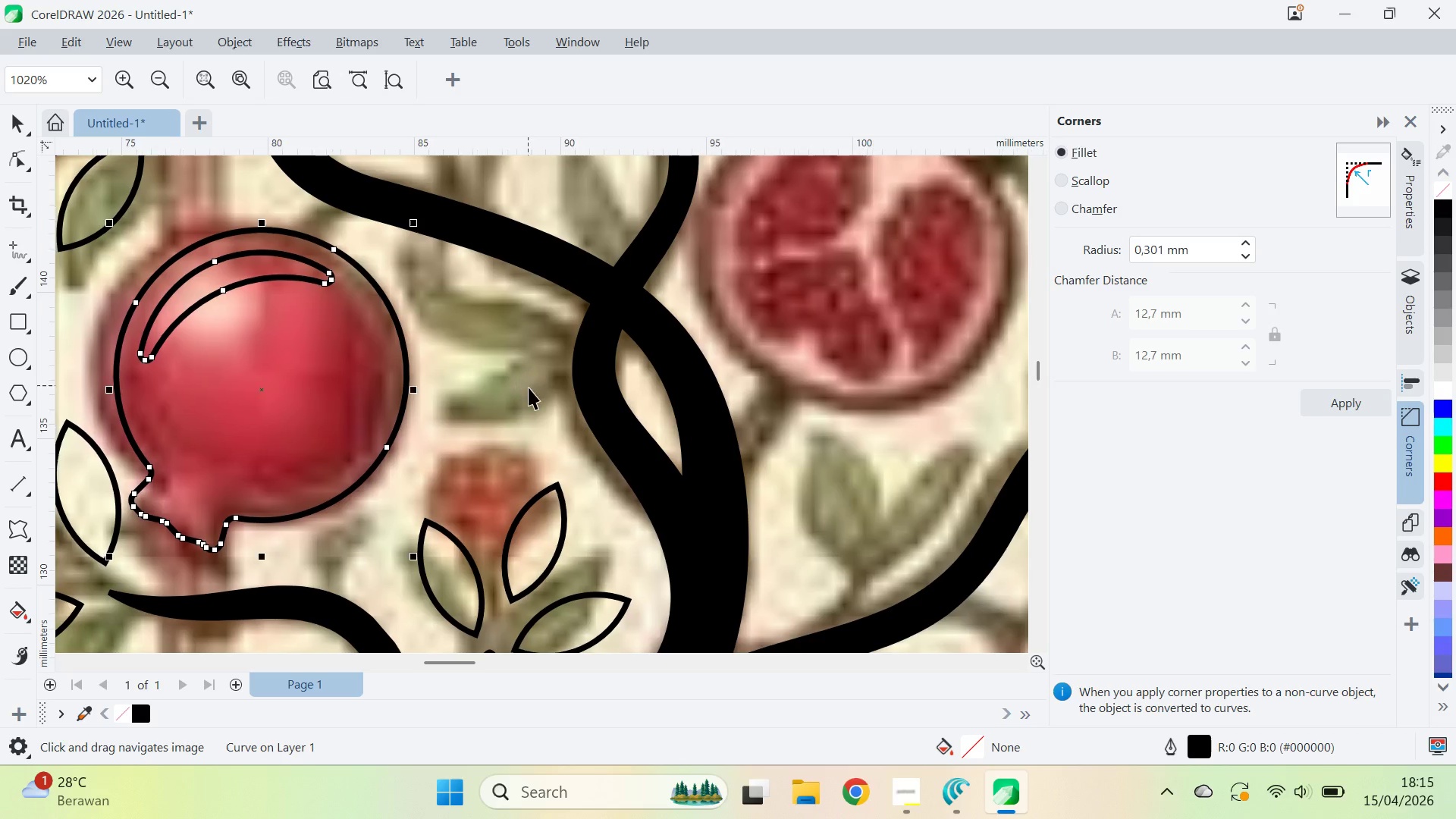 
scroll: coordinate [549, 487], scroll_direction: up, amount: 1.0
 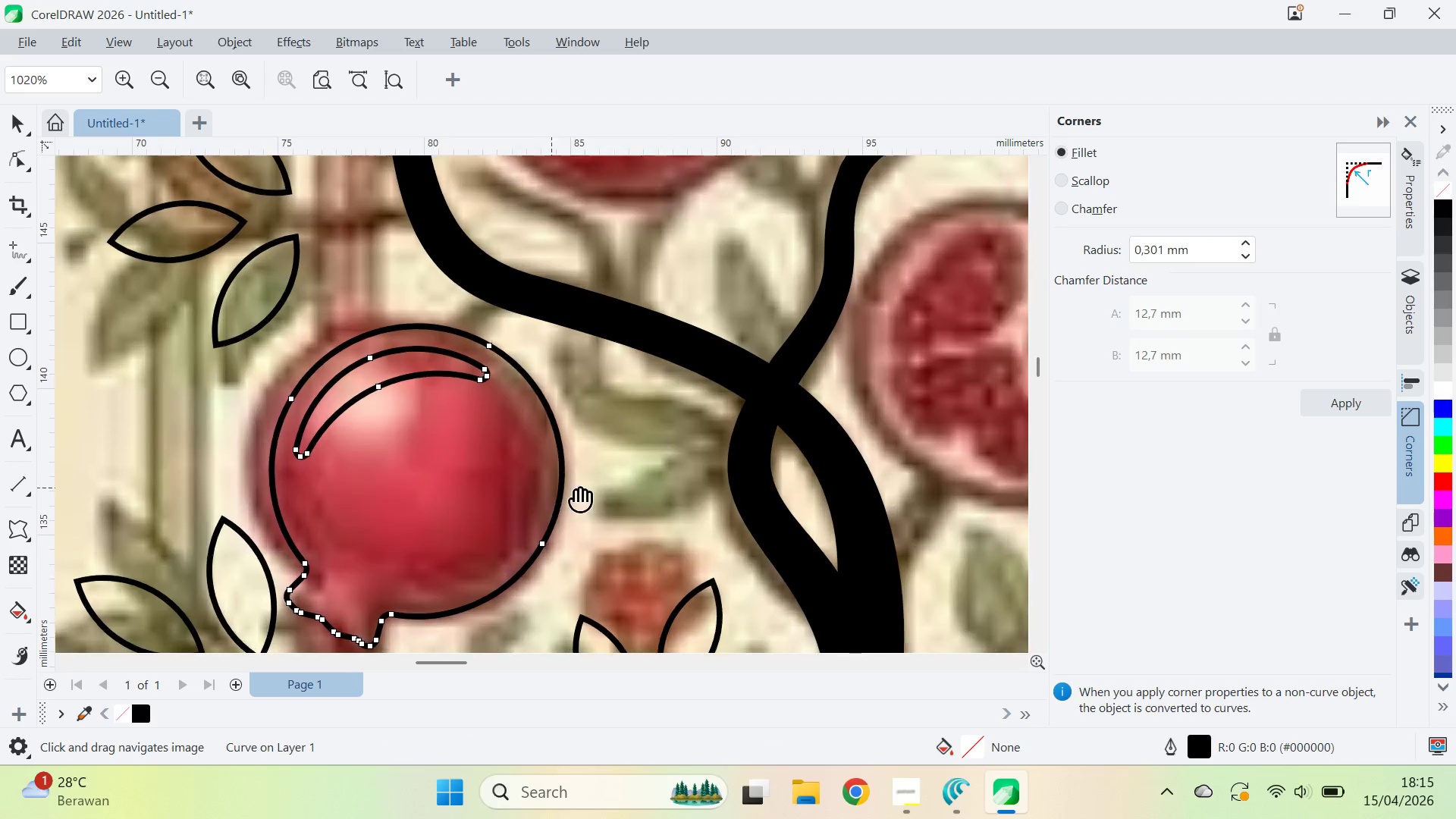 
type(vq)
 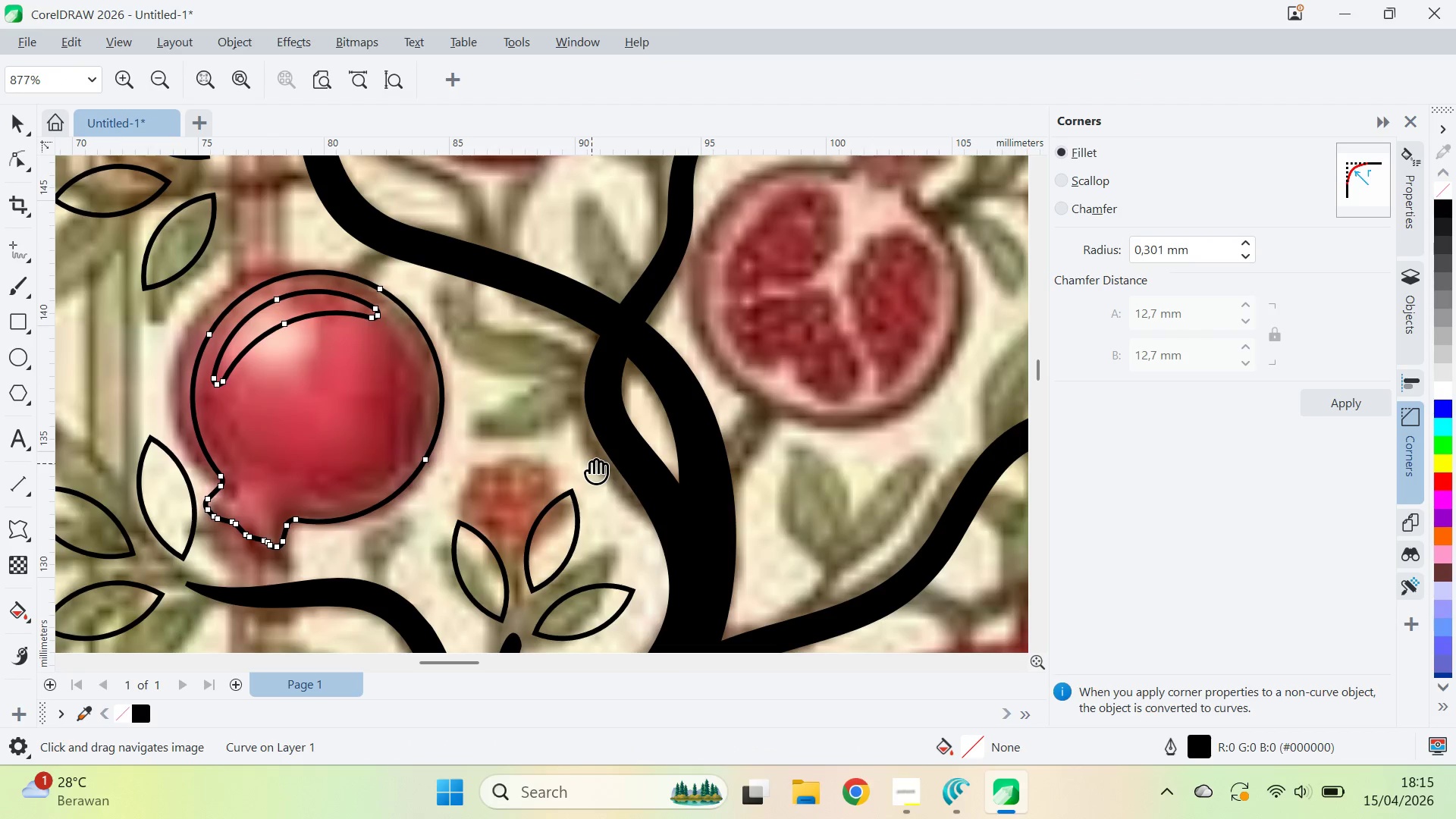 
scroll: coordinate [566, 439], scroll_direction: up, amount: 4.0
 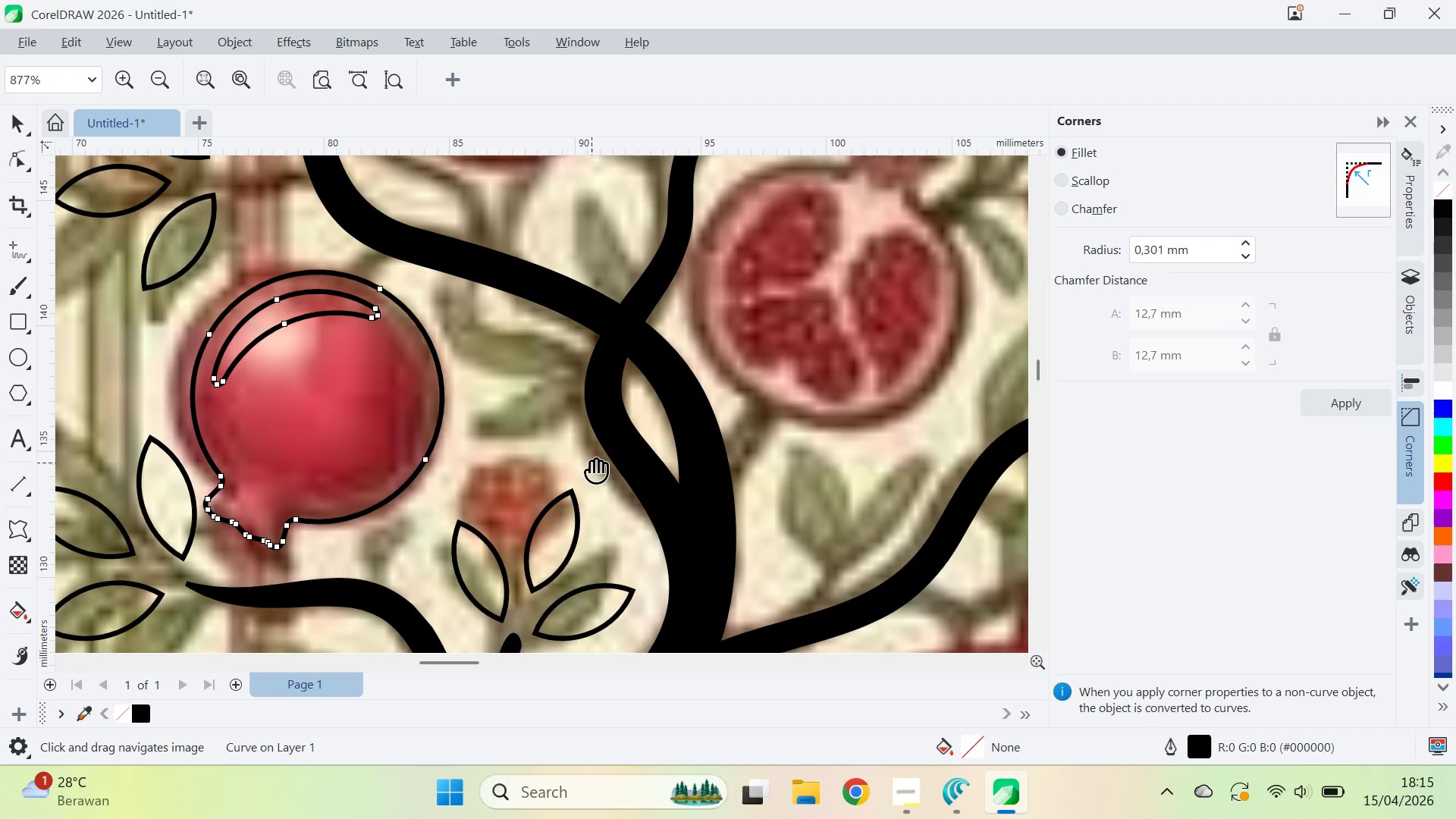 
triple_click([609, 445])
 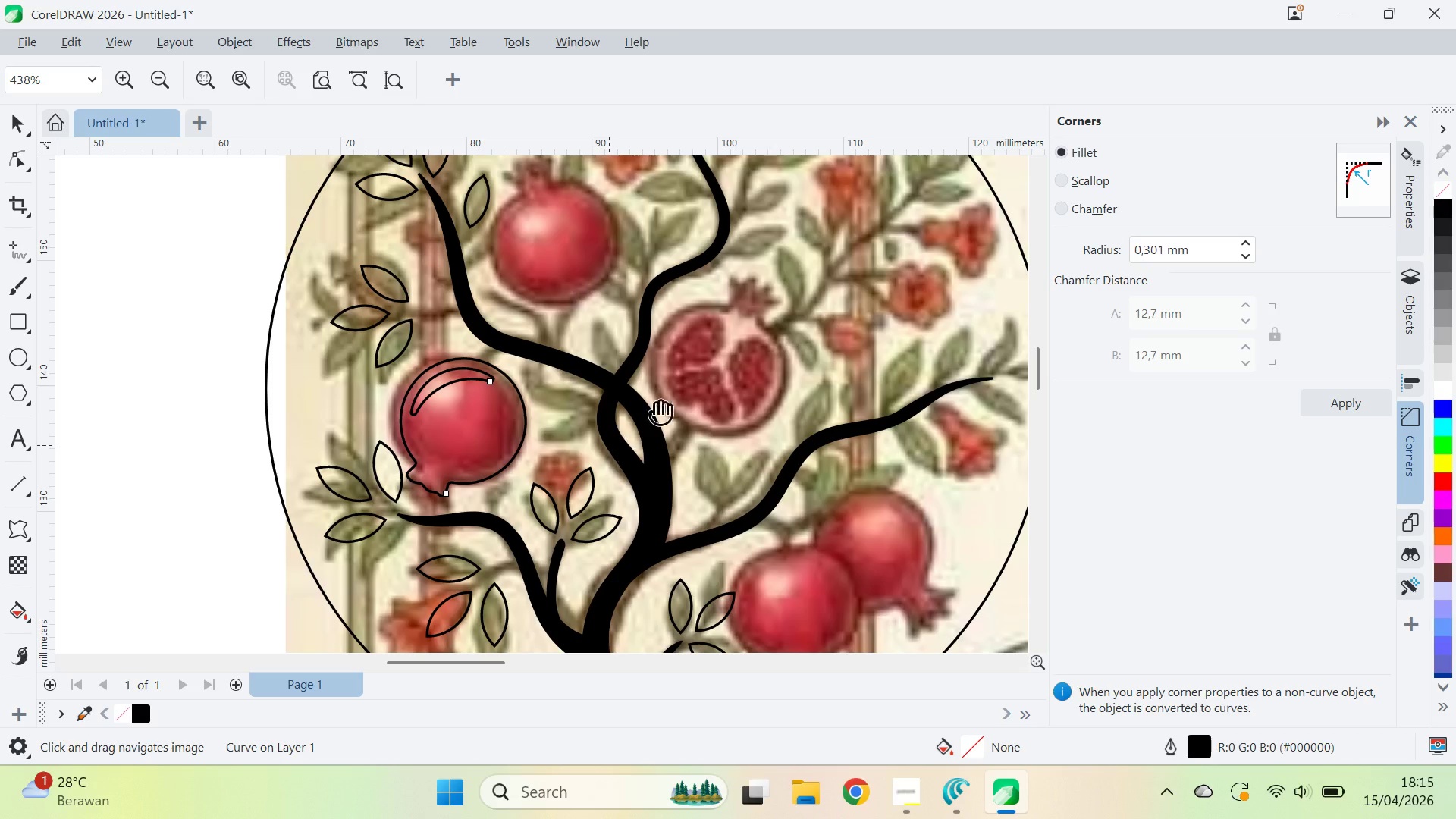 
type(qv)
 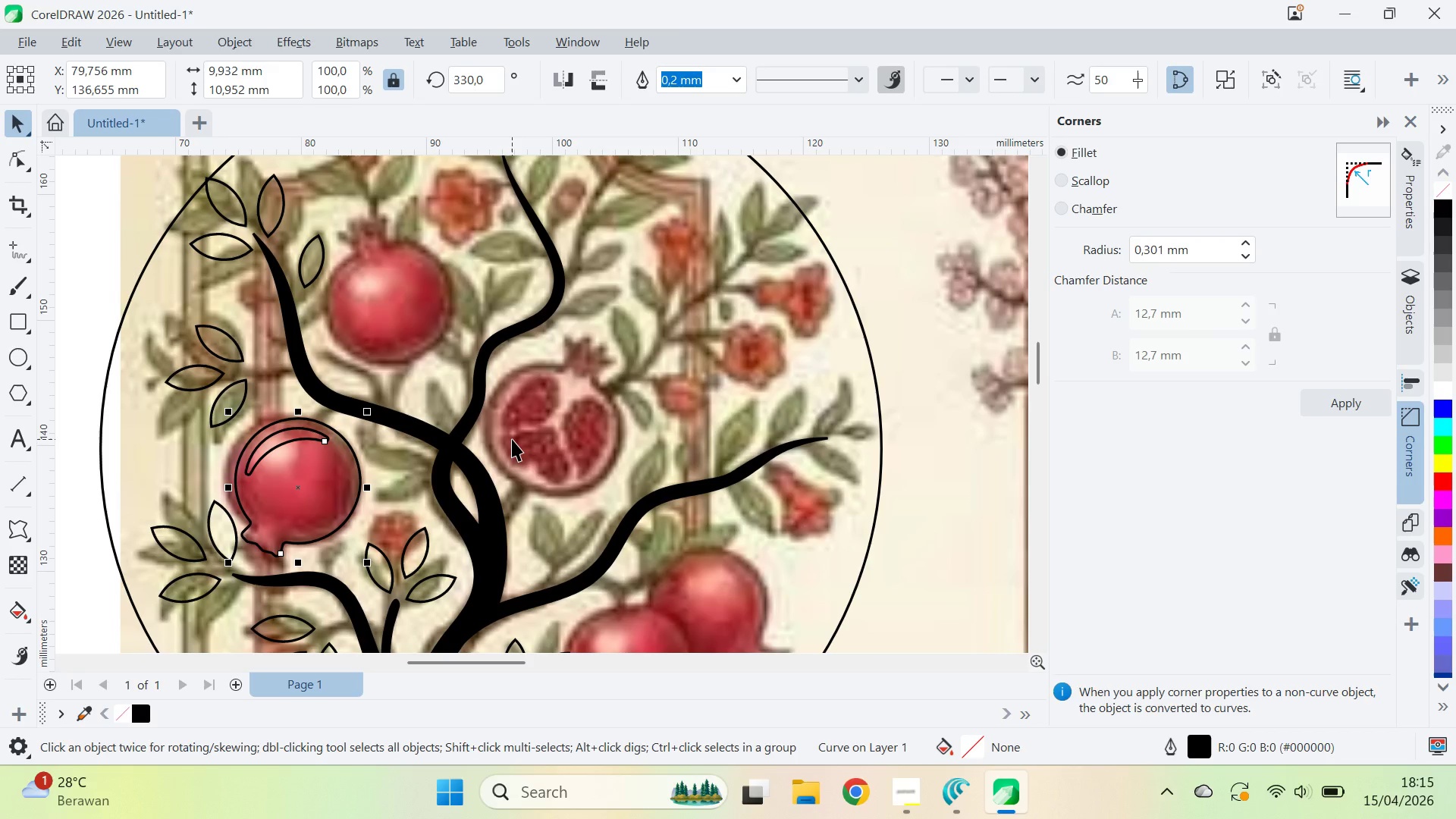 
left_click_drag(start_coordinate=[679, 377], to_coordinate=[513, 437])
 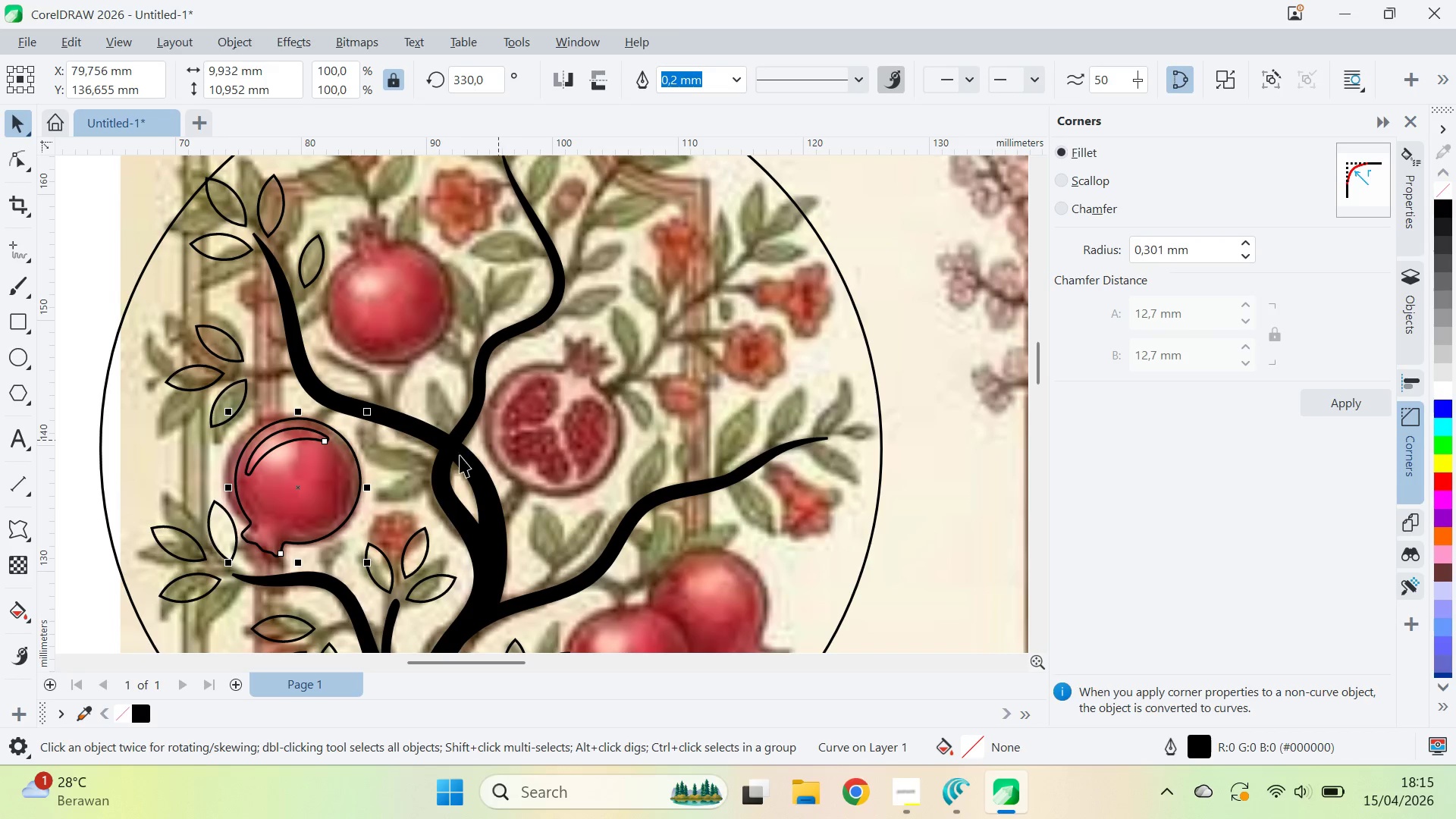 
key(V)
 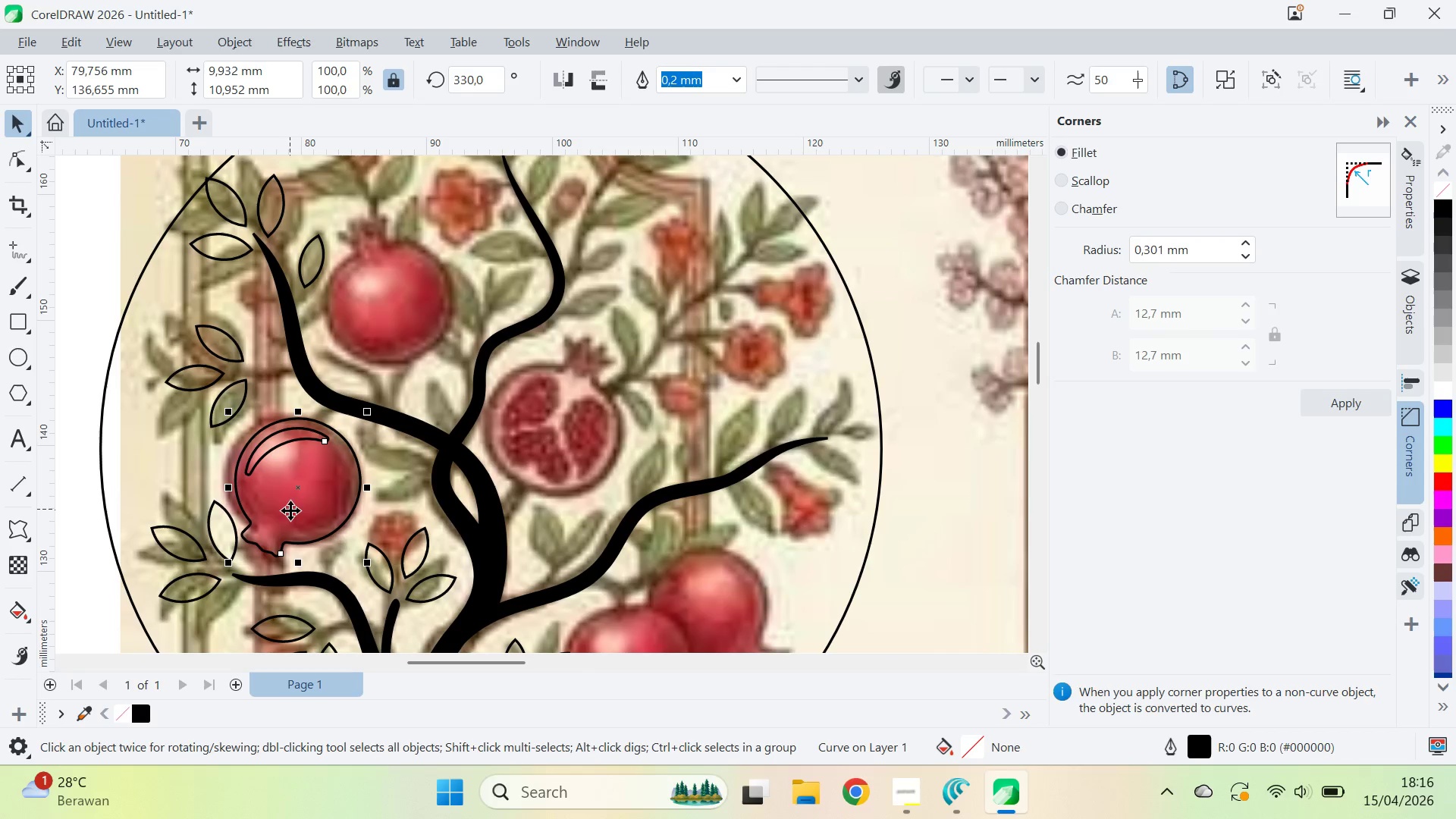 
left_click_drag(start_coordinate=[288, 511], to_coordinate=[381, 330])
 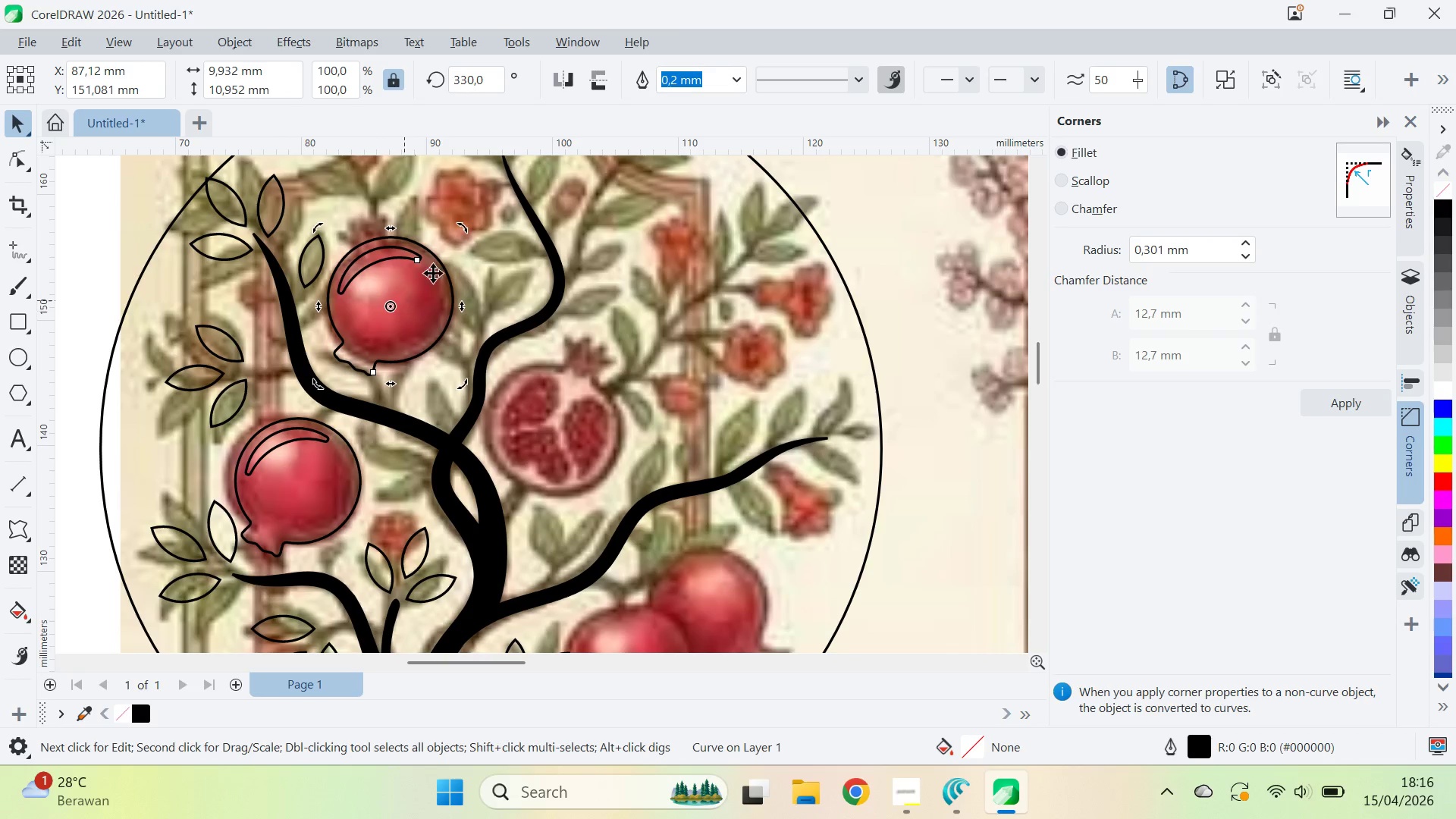 
hold_key(key=ControlLeft, duration=1.53)
left_click_drag(start_coordinate=[466, 230], to_coordinate=[416, 475])
 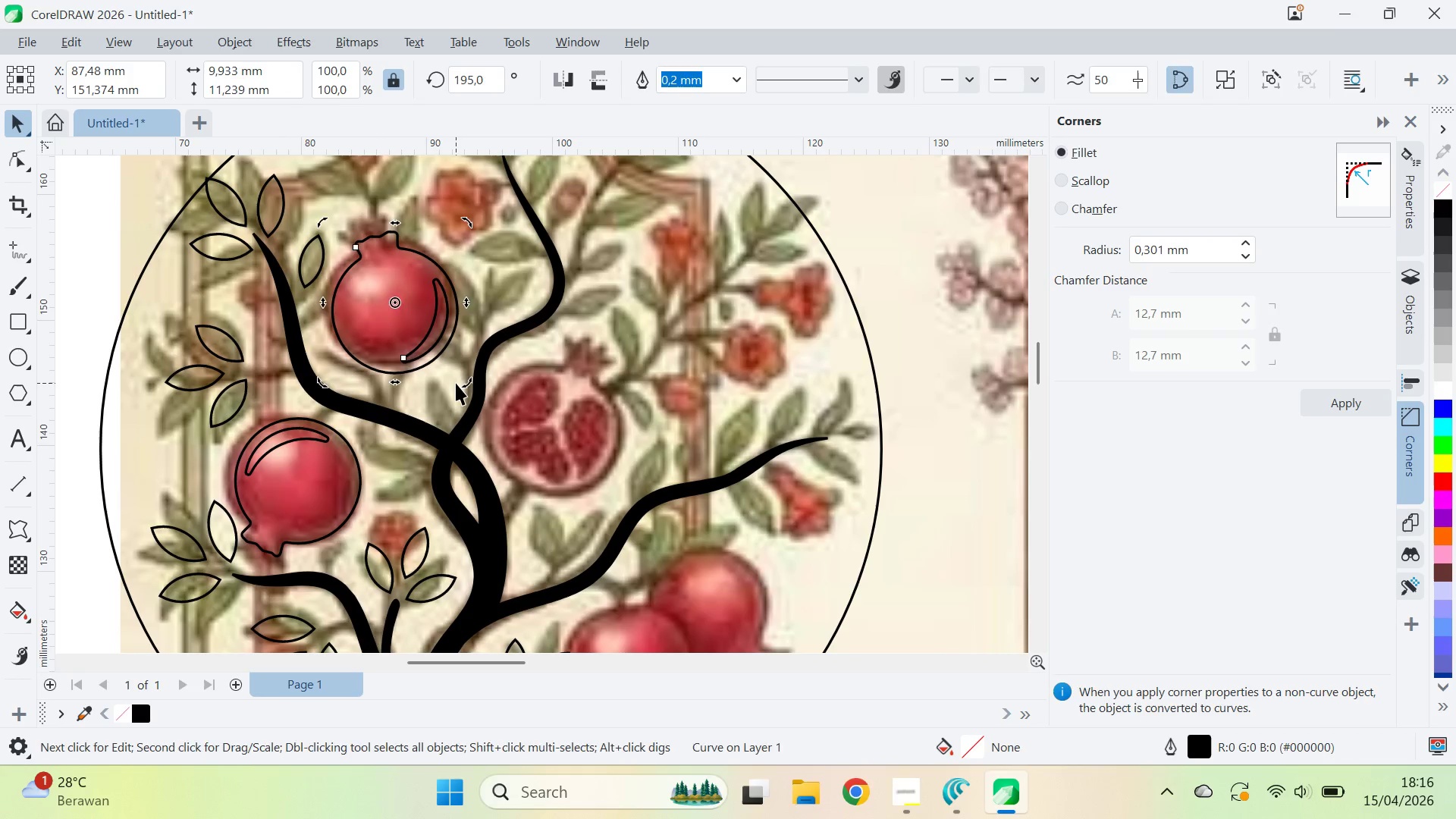 
key(Control+ControlLeft)
 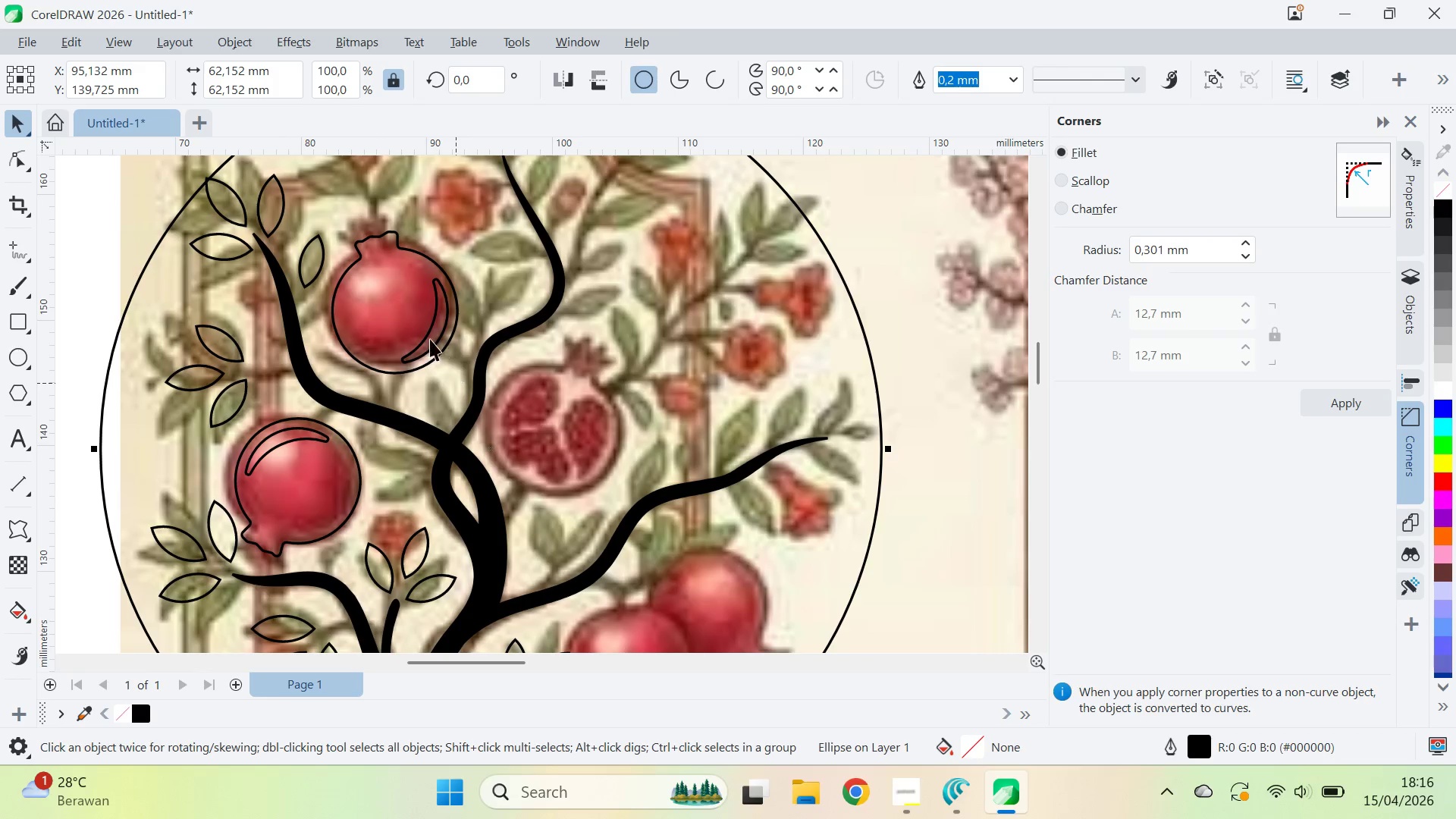 
double_click([430, 335])
 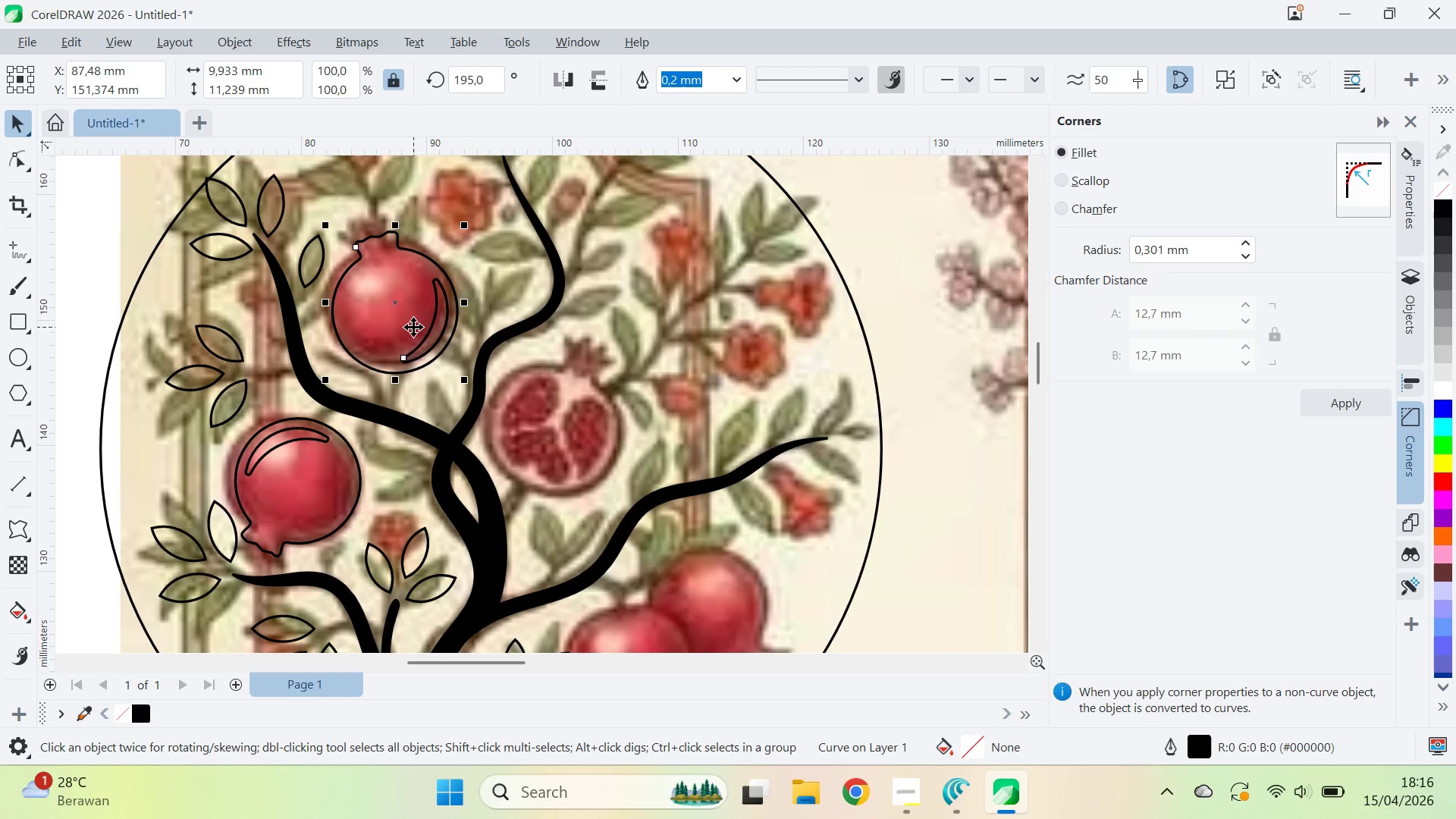 
left_click_drag(start_coordinate=[413, 327], to_coordinate=[405, 321])
 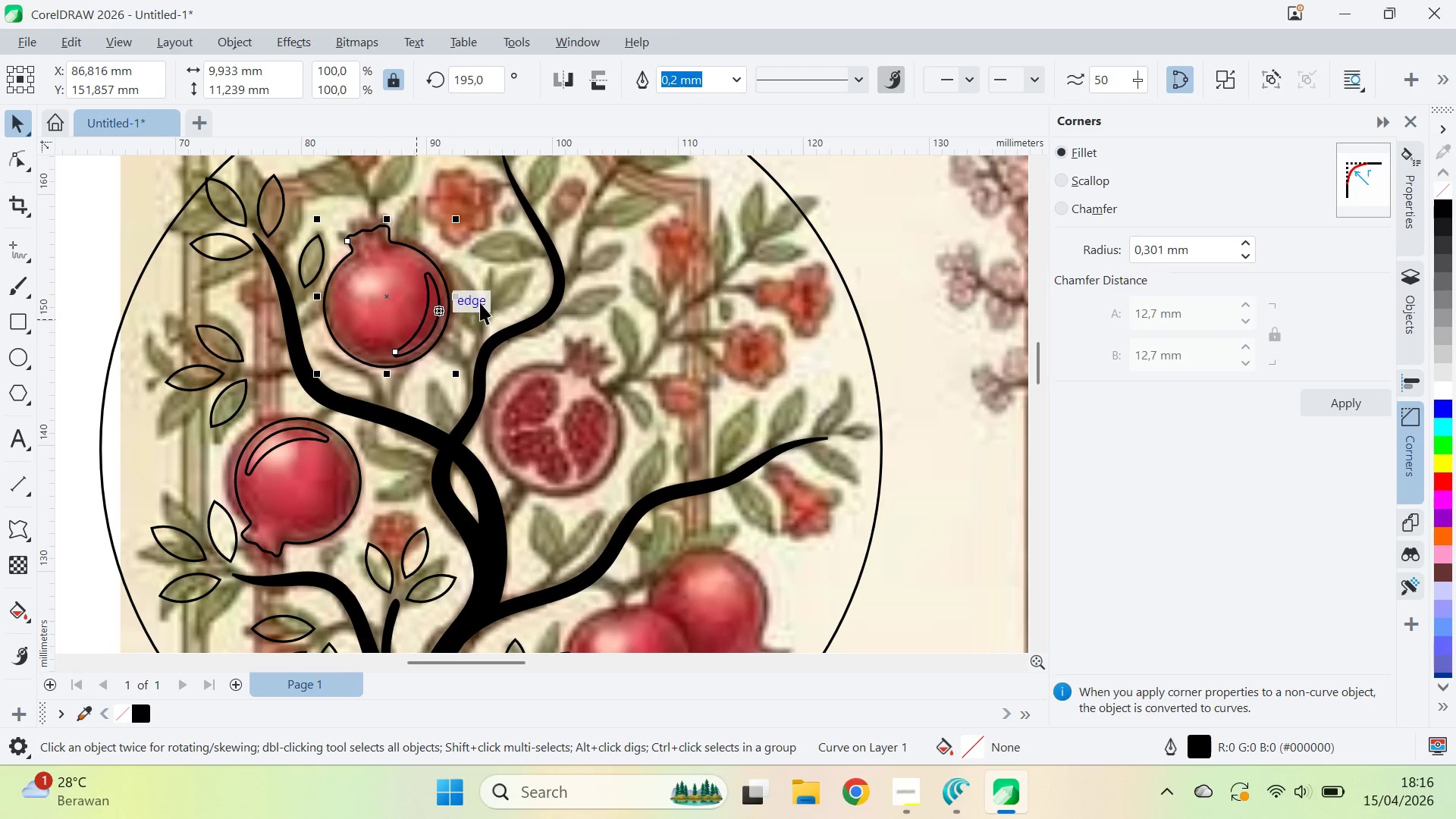 
type(qv)
 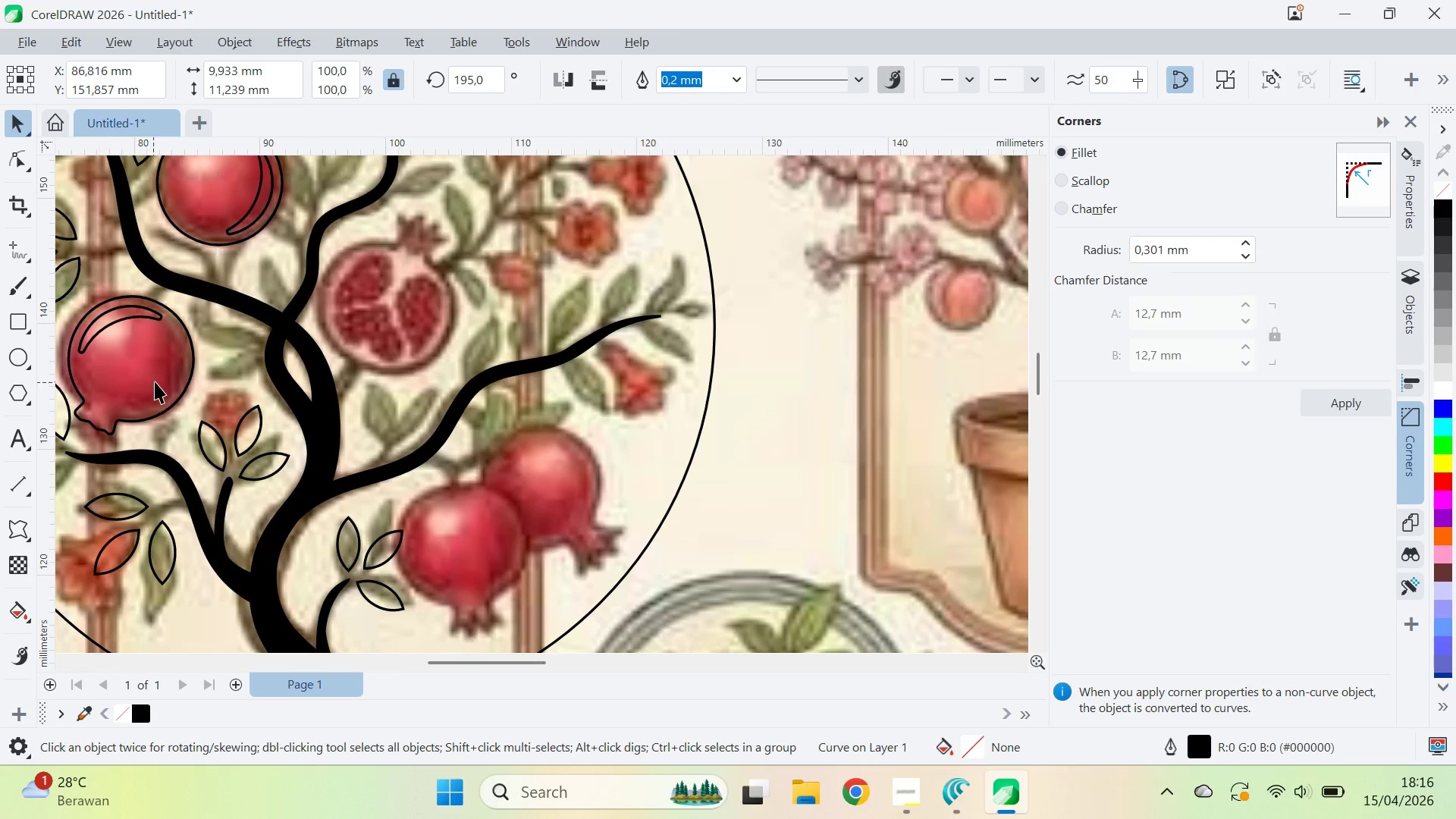 
left_click_drag(start_coordinate=[582, 287], to_coordinate=[448, 196])
 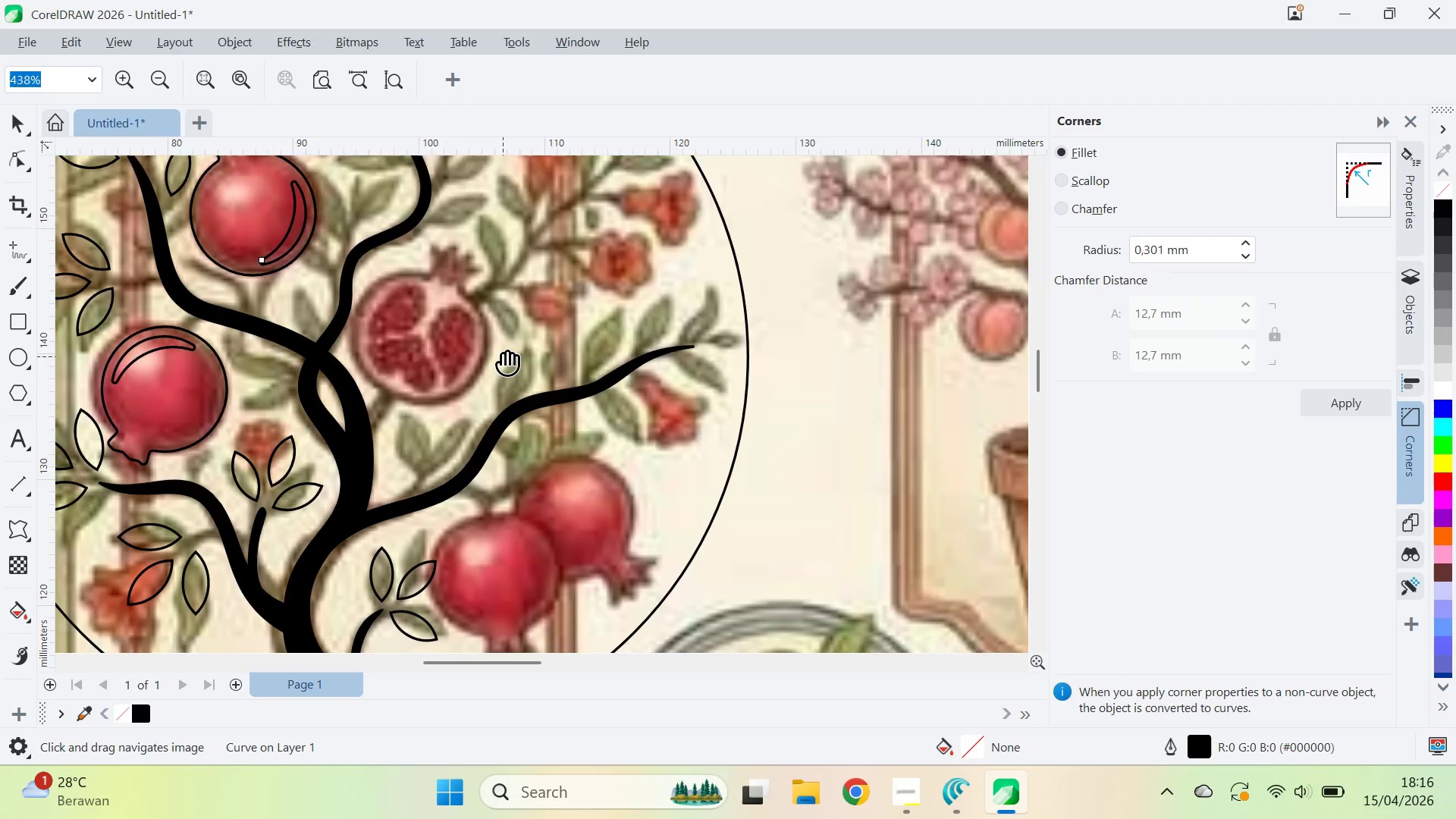 
left_click_drag(start_coordinate=[503, 356], to_coordinate=[469, 326])
 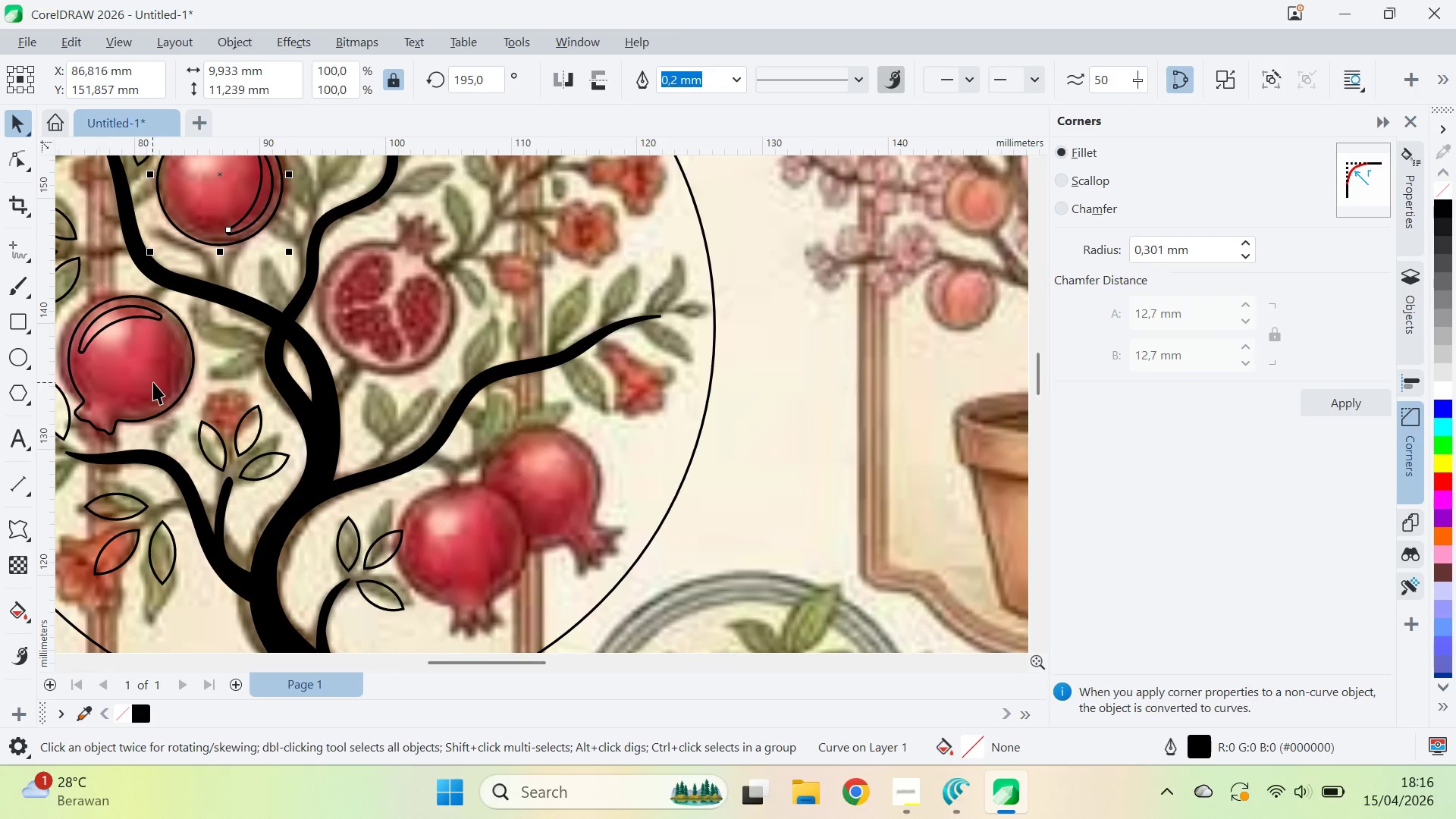 
left_click_drag(start_coordinate=[153, 382], to_coordinate=[482, 577])
 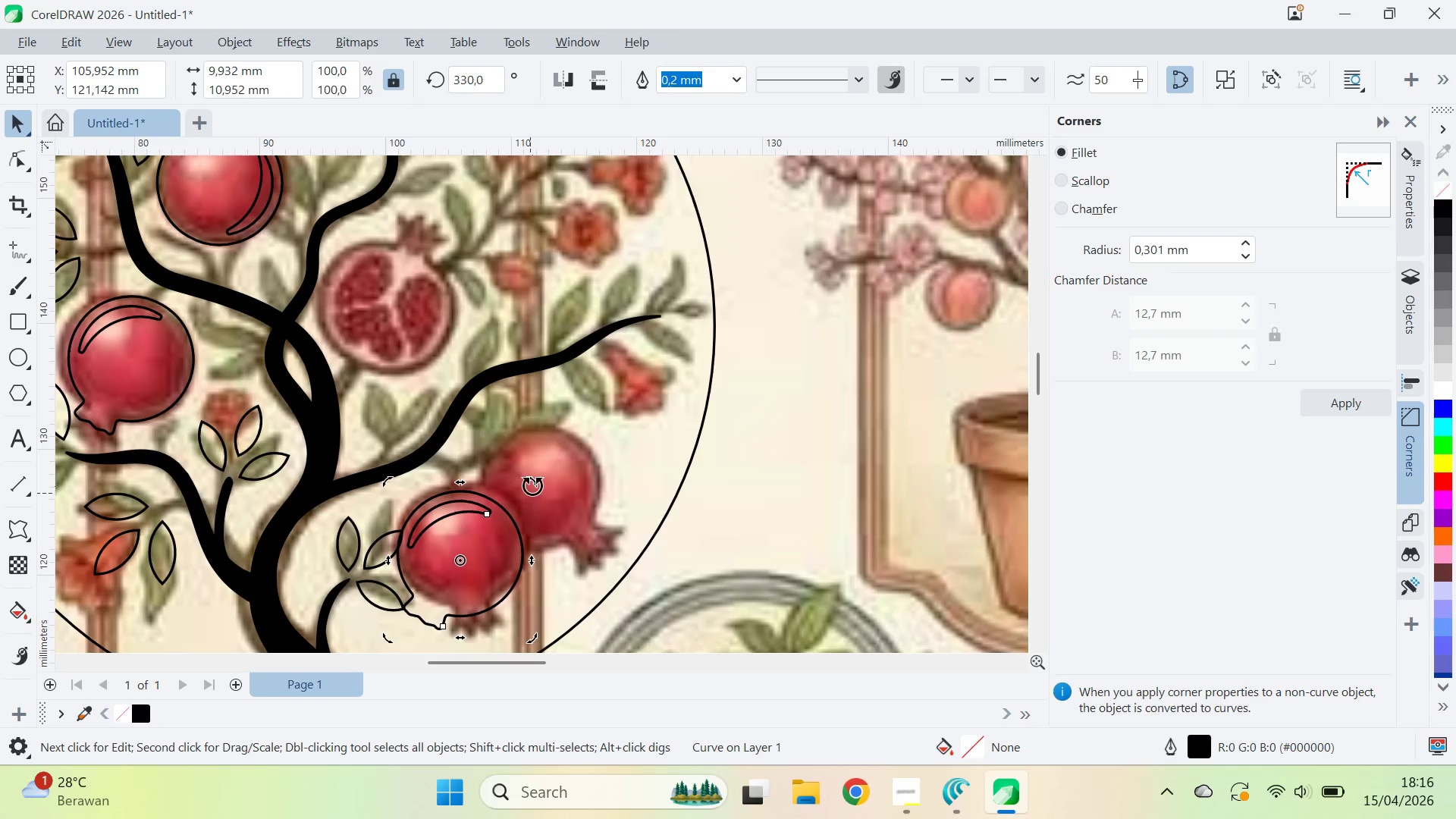 
left_click_drag(start_coordinate=[533, 484], to_coordinate=[455, 450])
 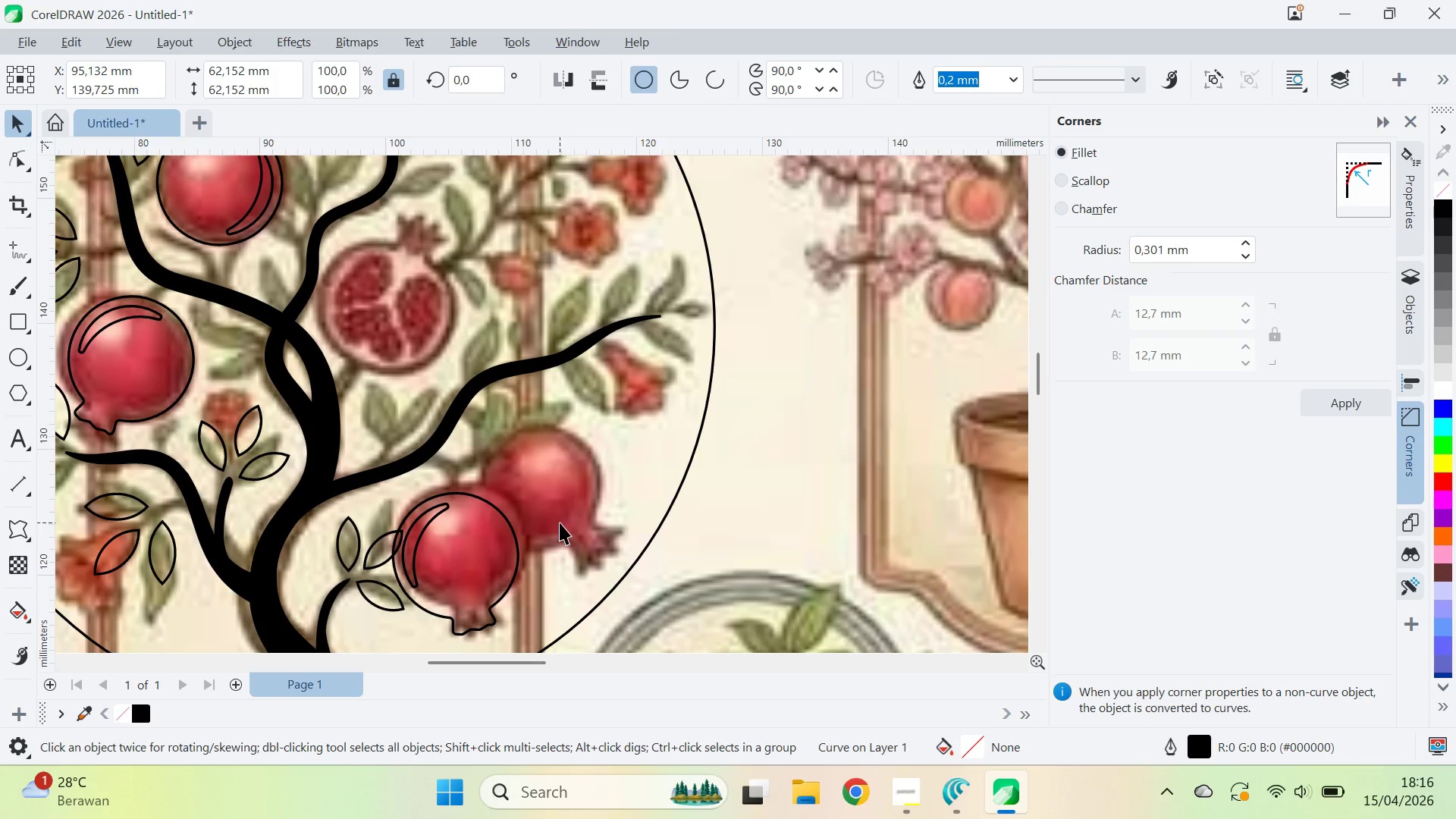 
hold_key(key=ControlLeft, duration=0.81)
 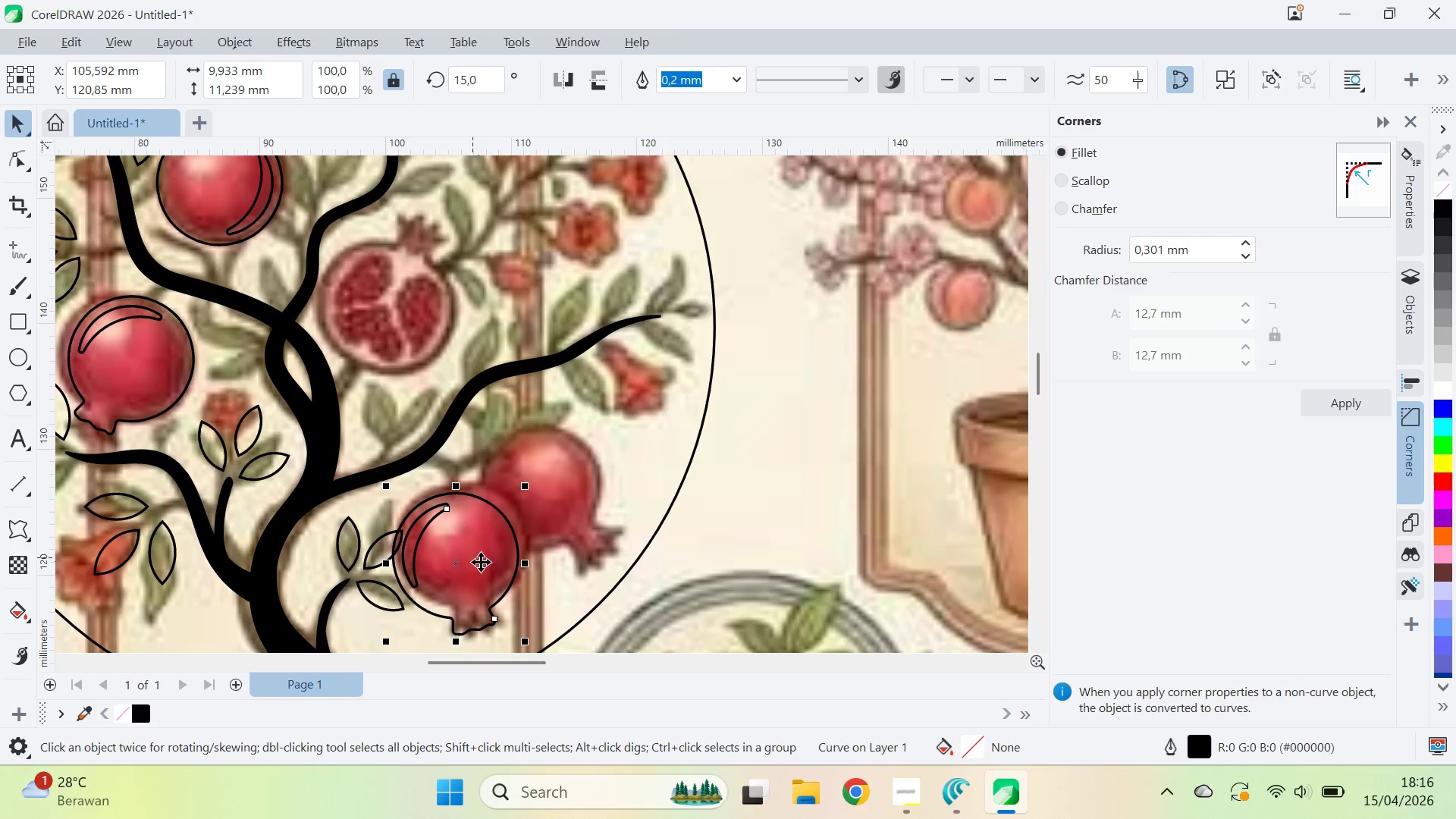 
left_click_drag(start_coordinate=[478, 568], to_coordinate=[488, 561])
 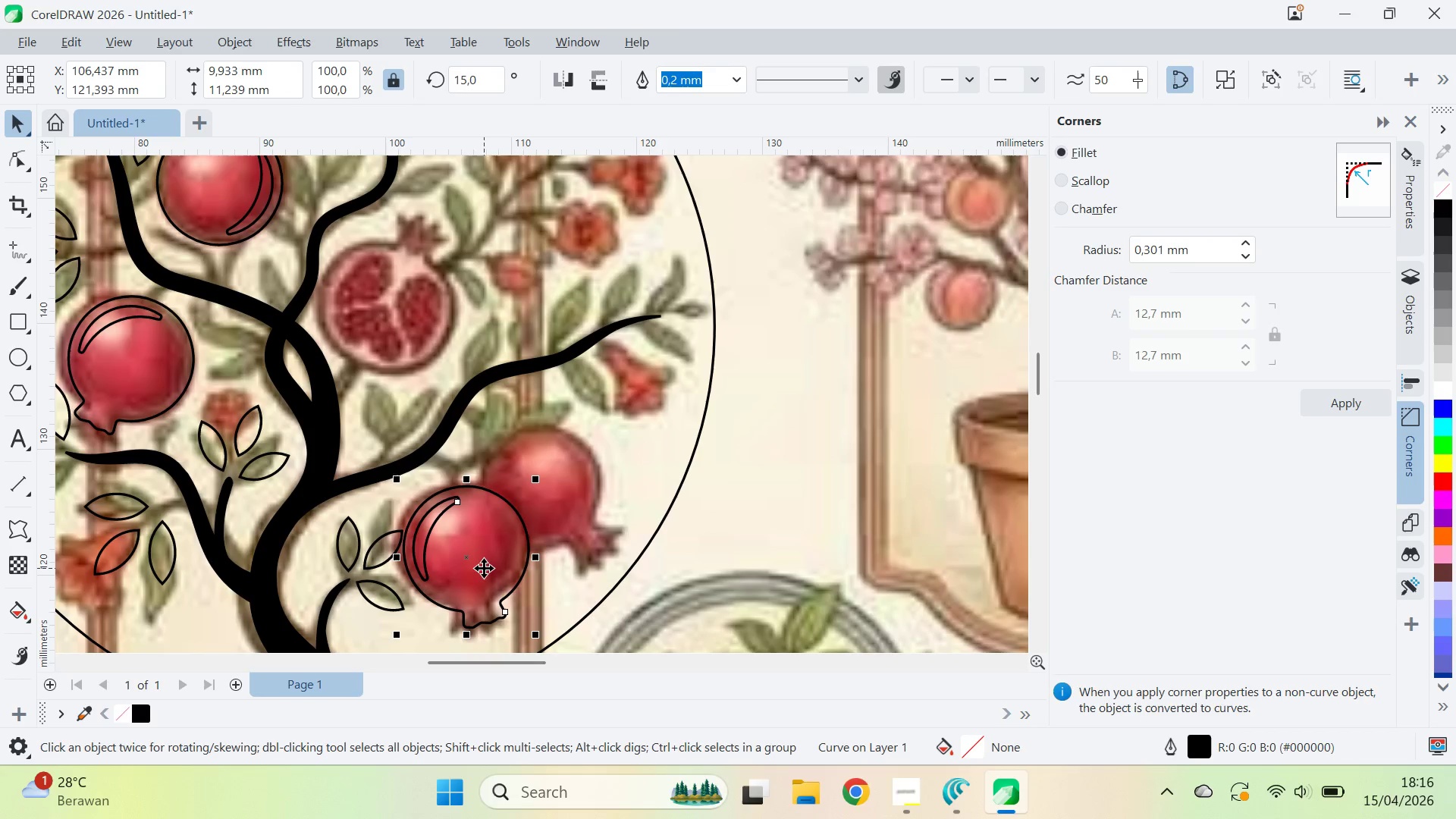 
left_click_drag(start_coordinate=[484, 568], to_coordinate=[564, 504])
 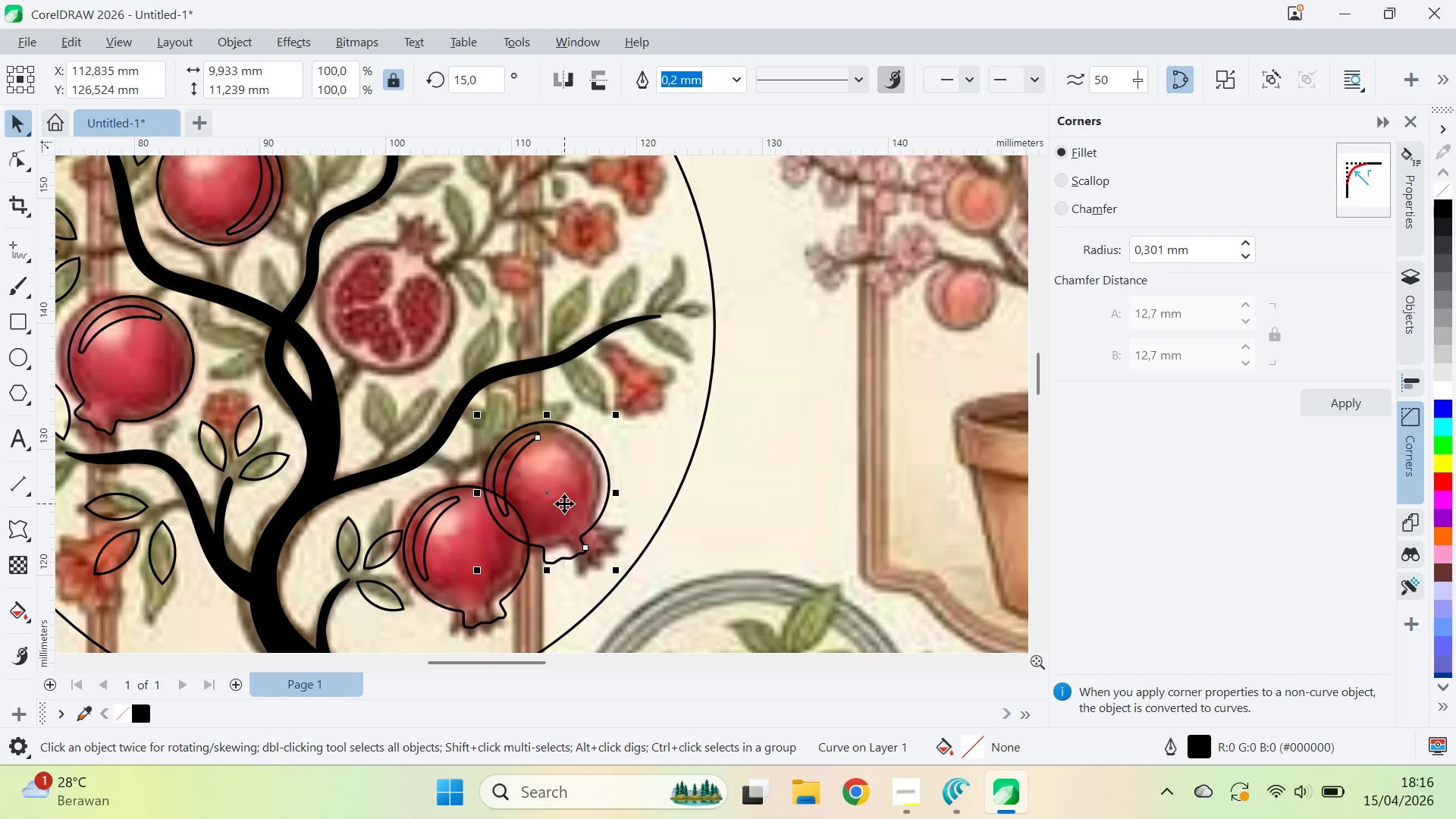 
left_click([564, 504])
 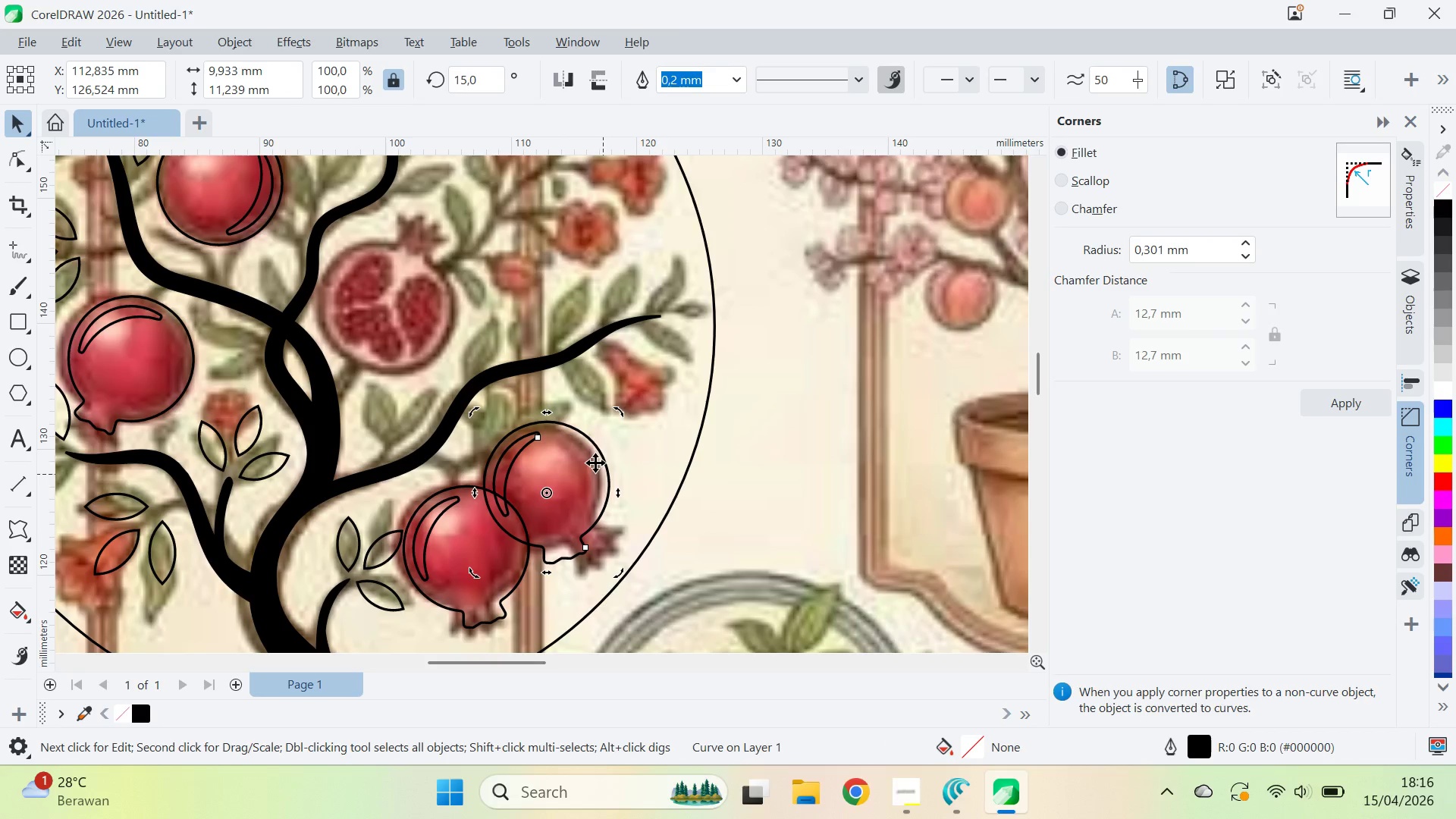 
hold_key(key=ControlLeft, duration=1.5)
left_click_drag(start_coordinate=[620, 416], to_coordinate=[570, 406])
 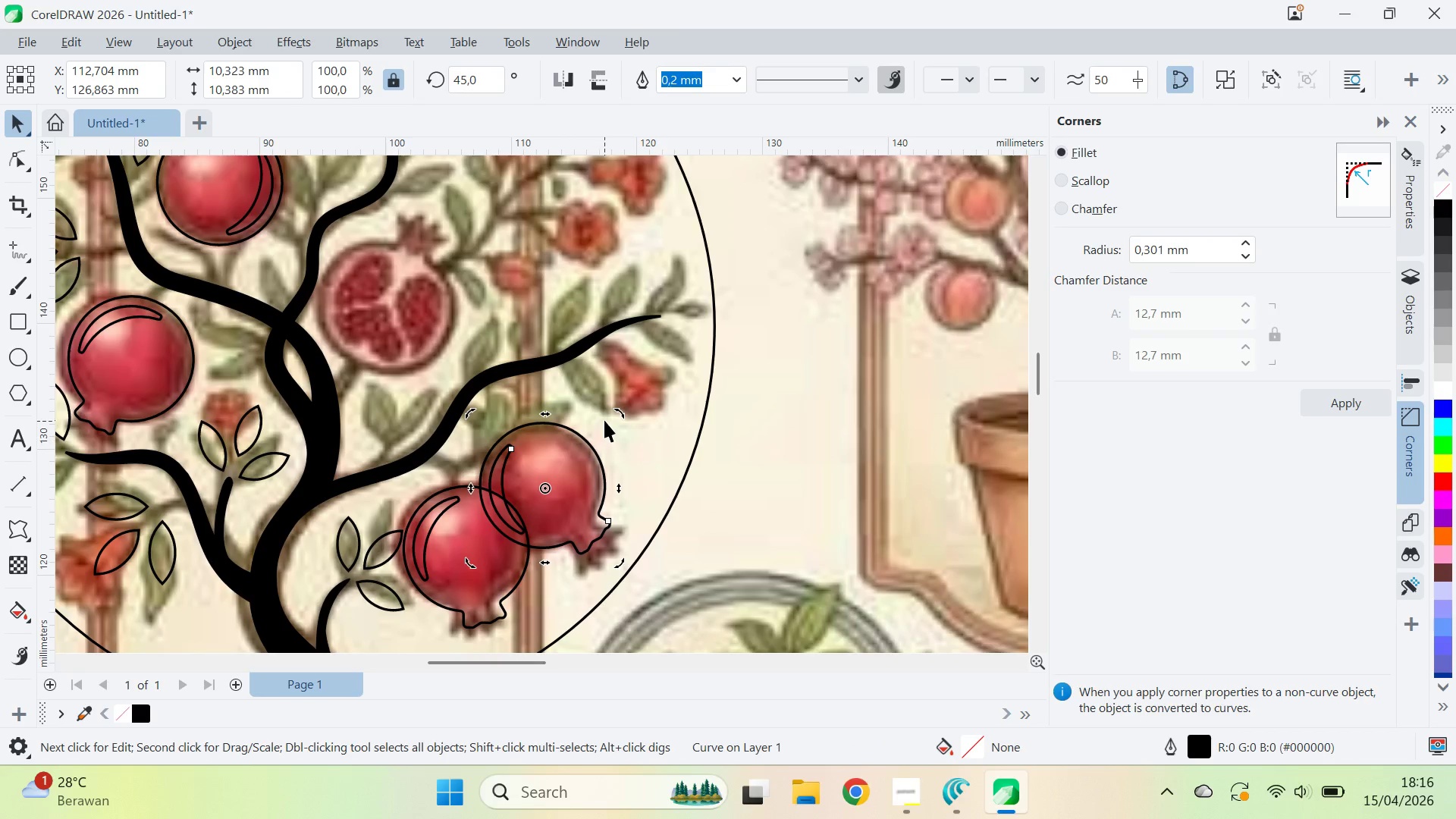 
key(Control+ControlLeft)
 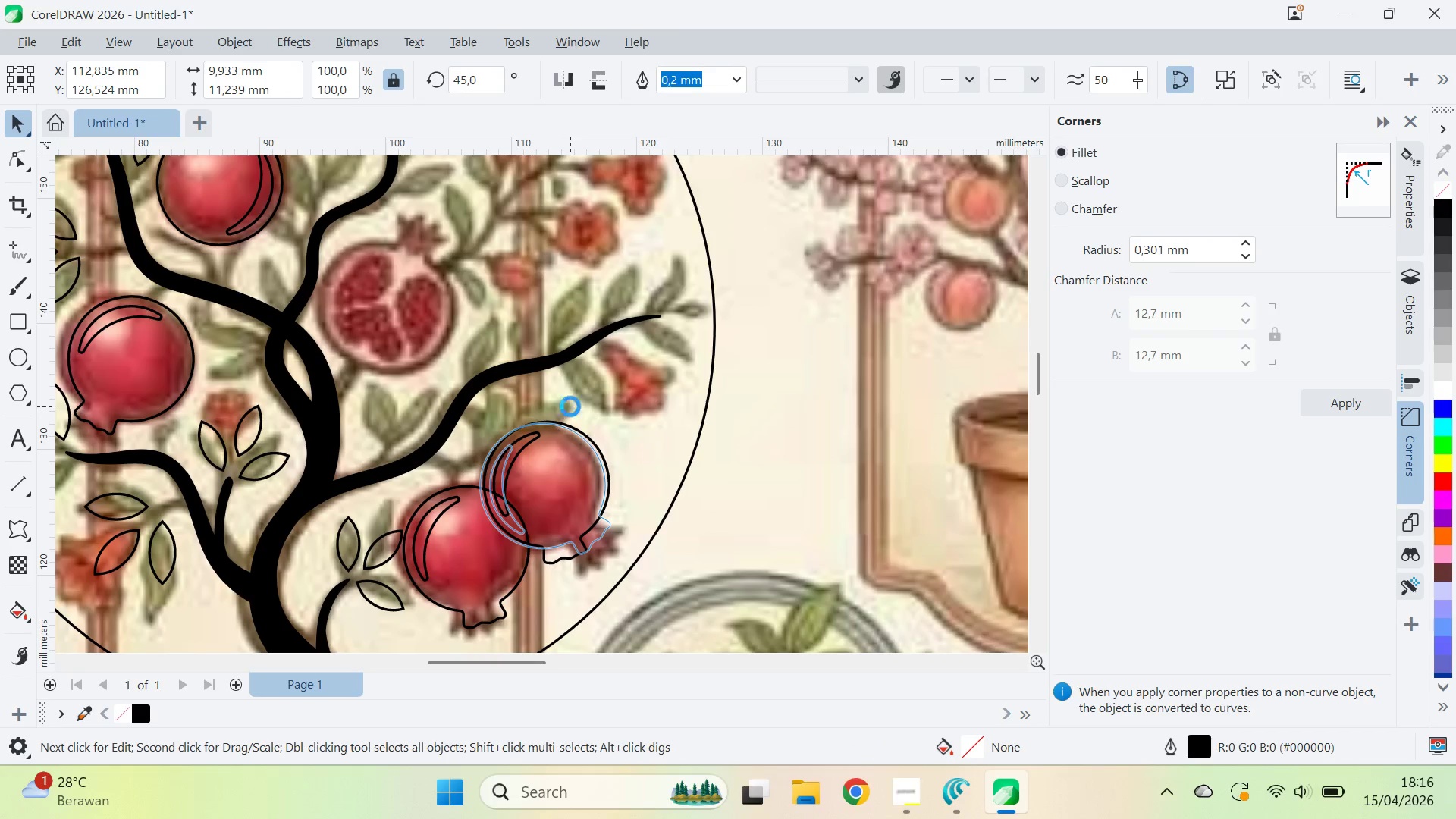 
key(Control+ControlLeft)
 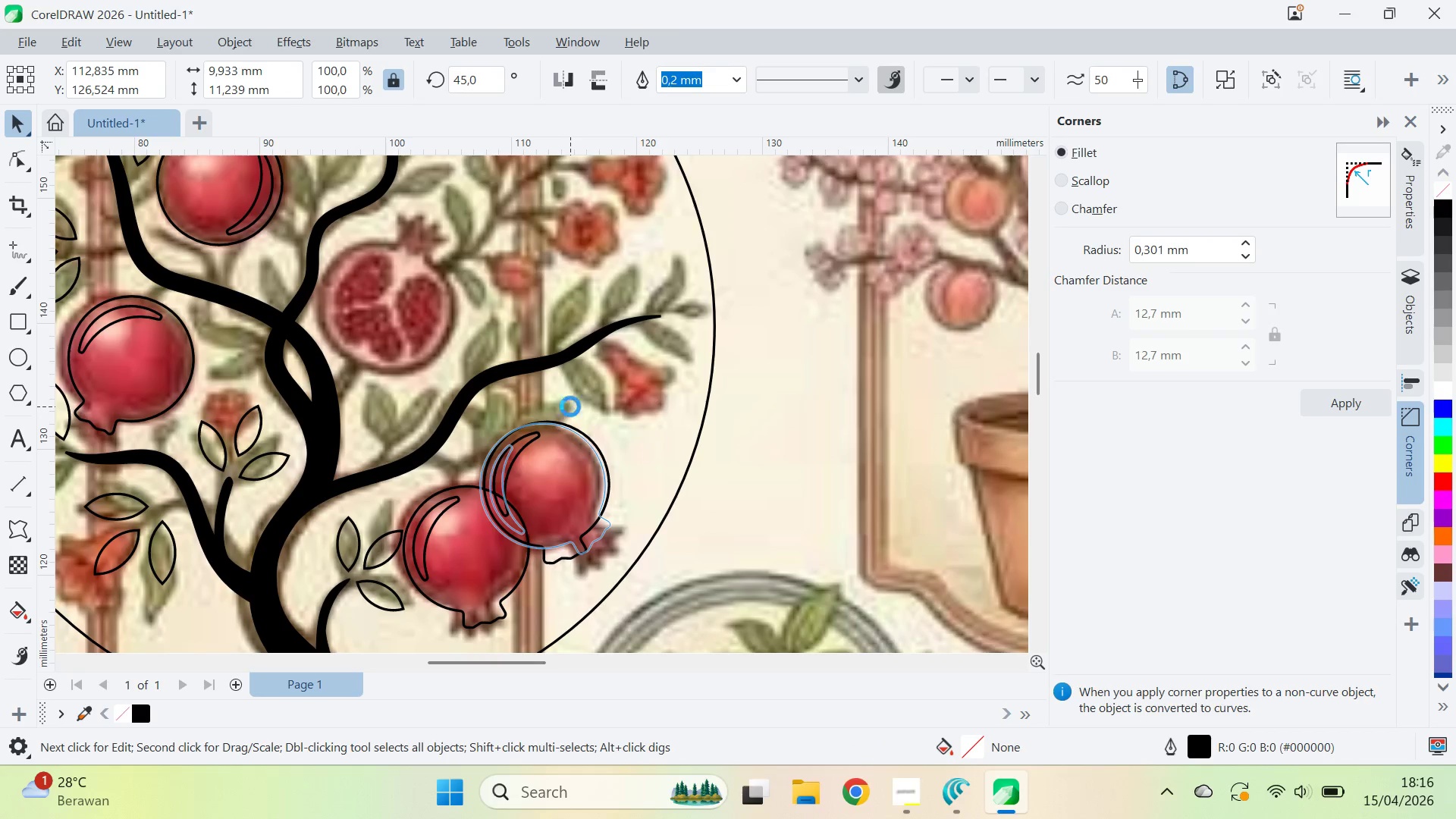 
key(Control+ControlLeft)
 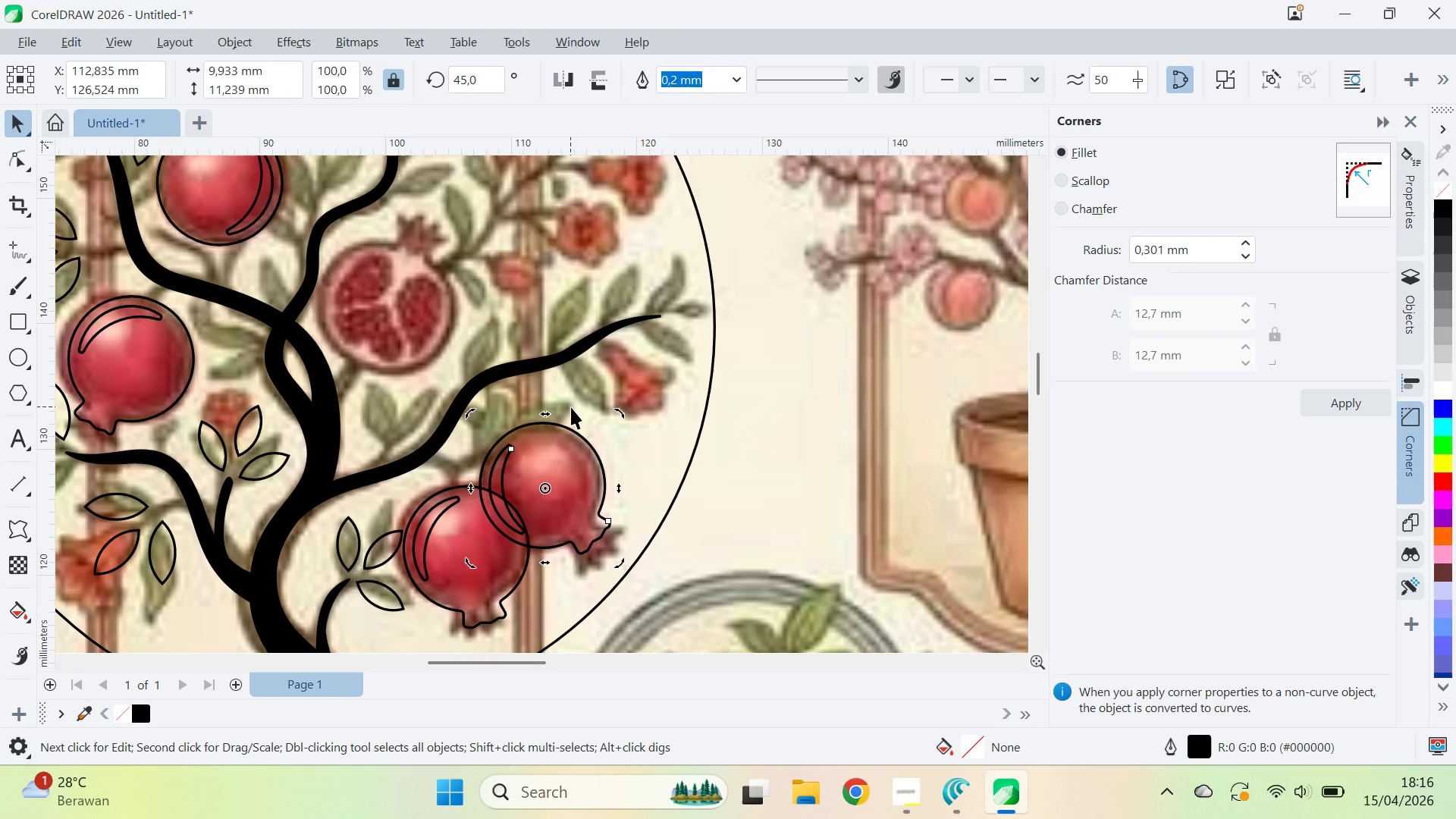 
key(Control+ControlLeft)
 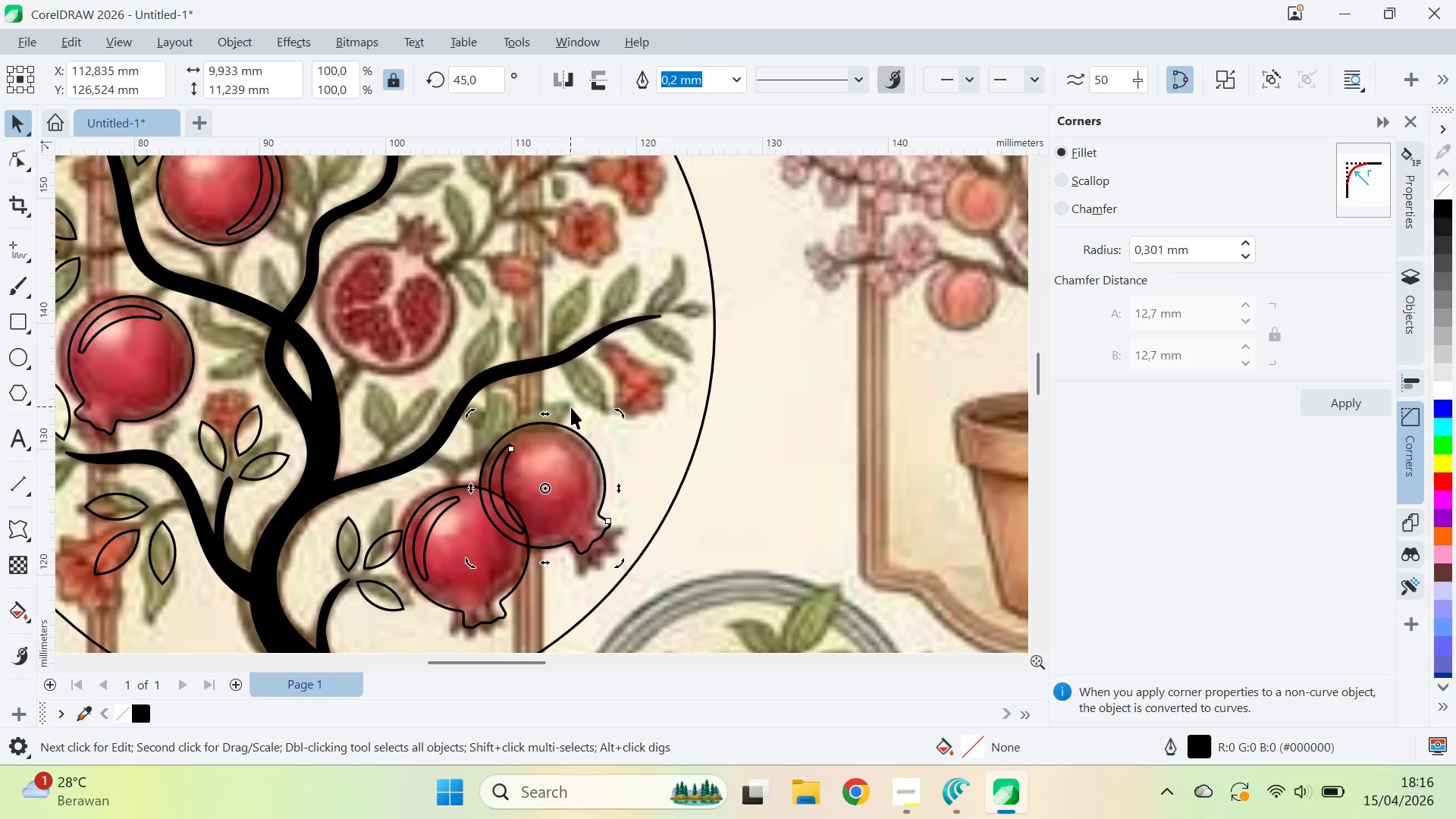 
key(Control+ControlLeft)
 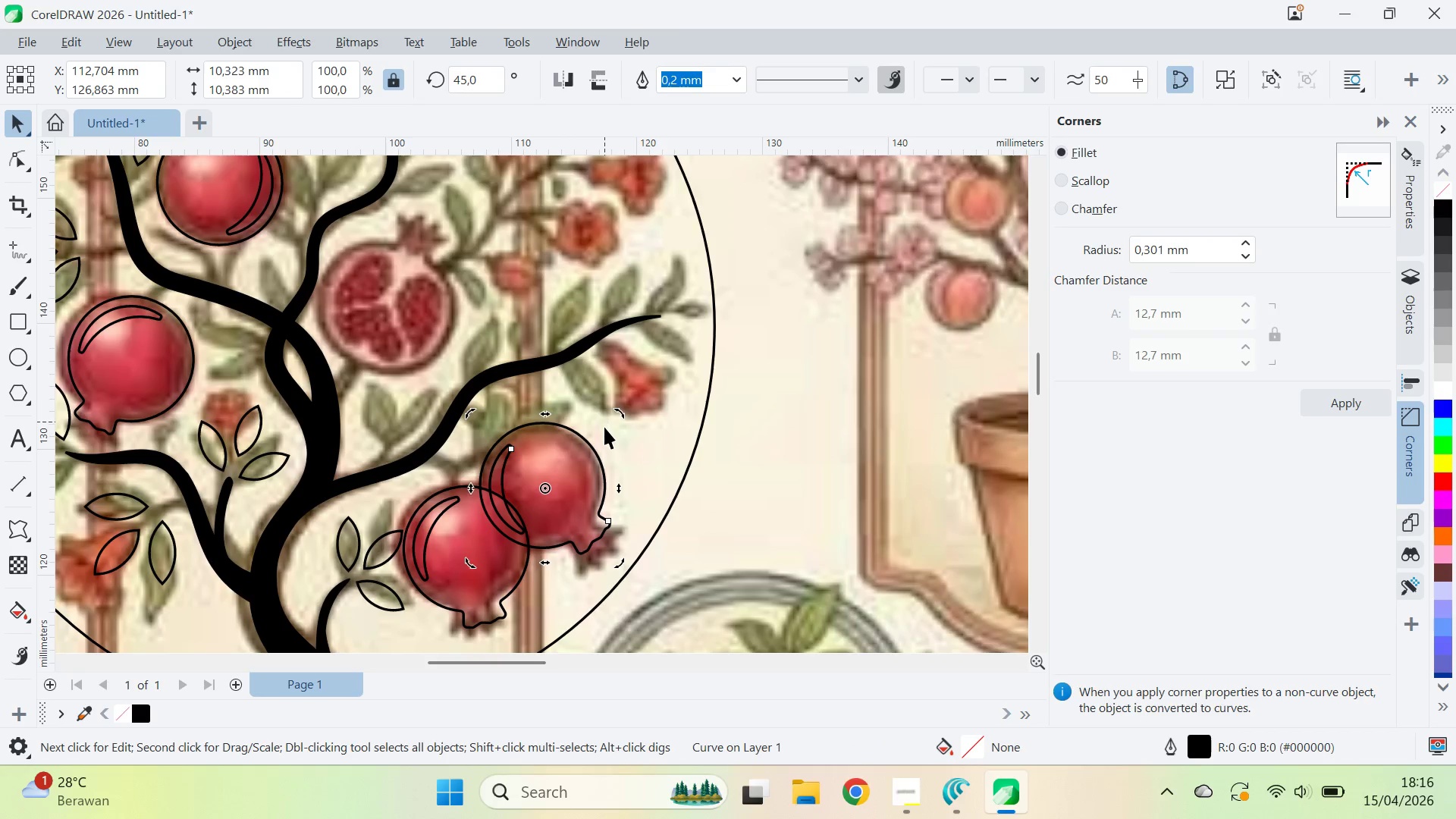 
type(qvq)
 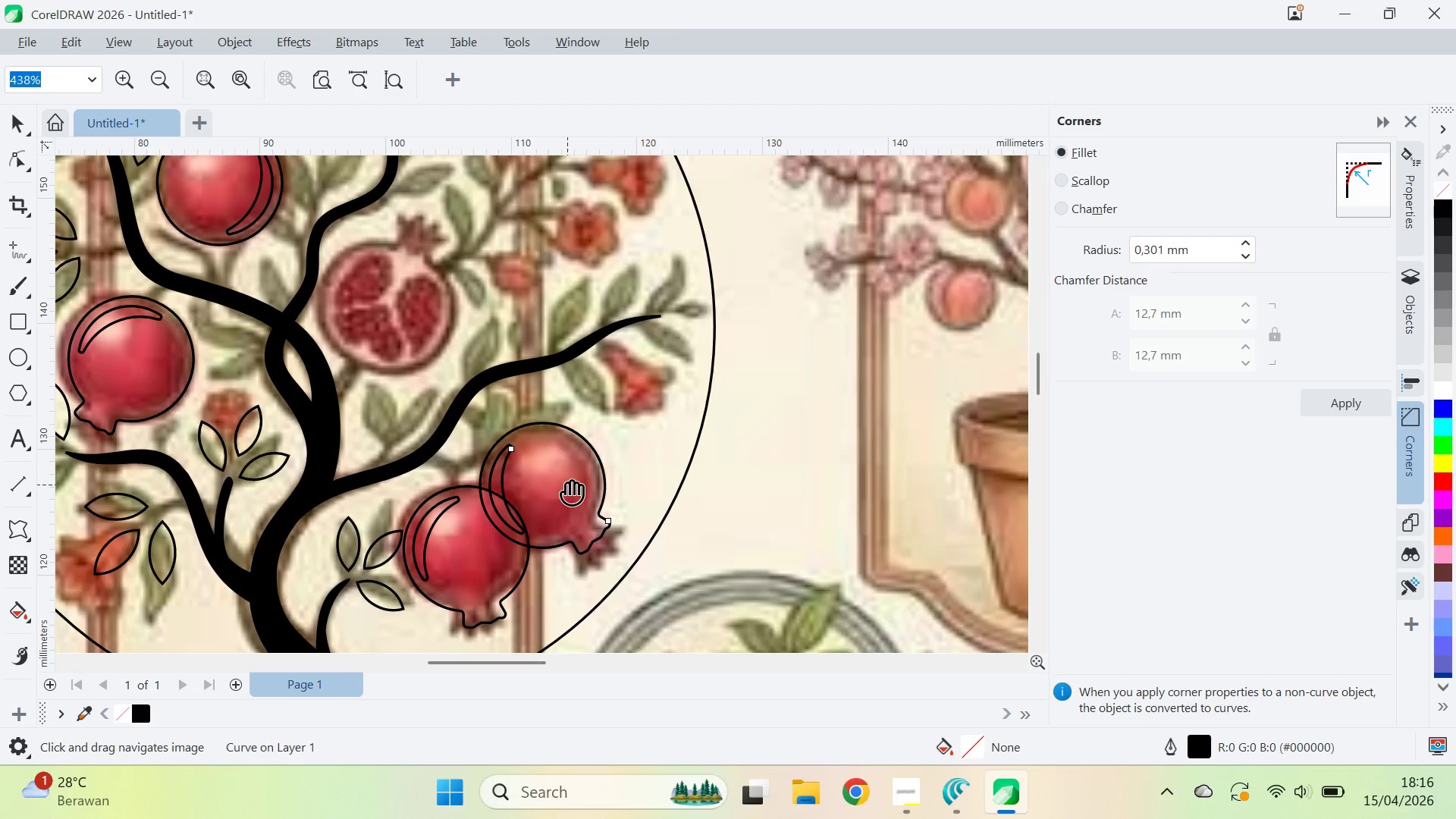 
left_click([567, 485])
 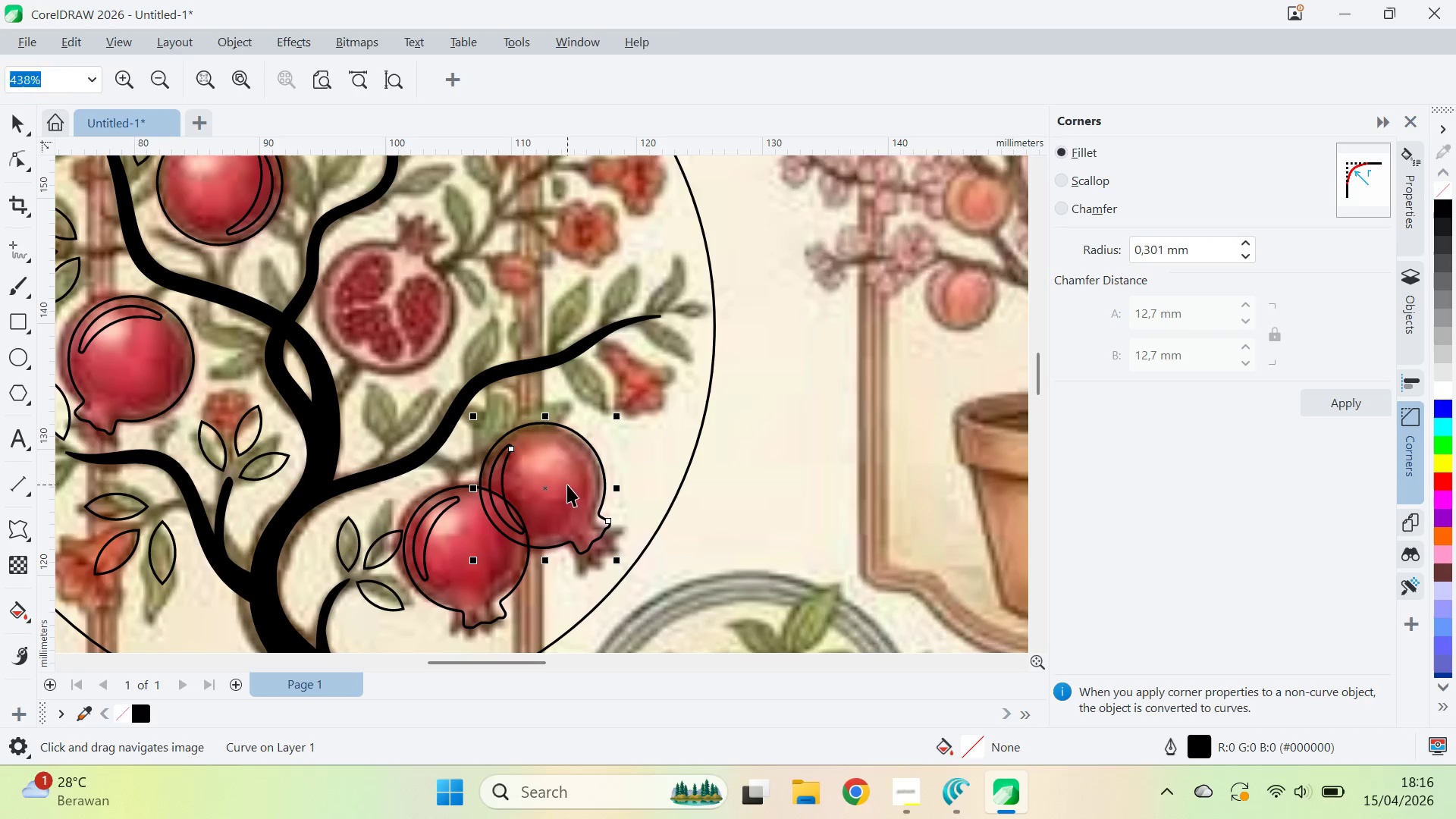 
key(V)
 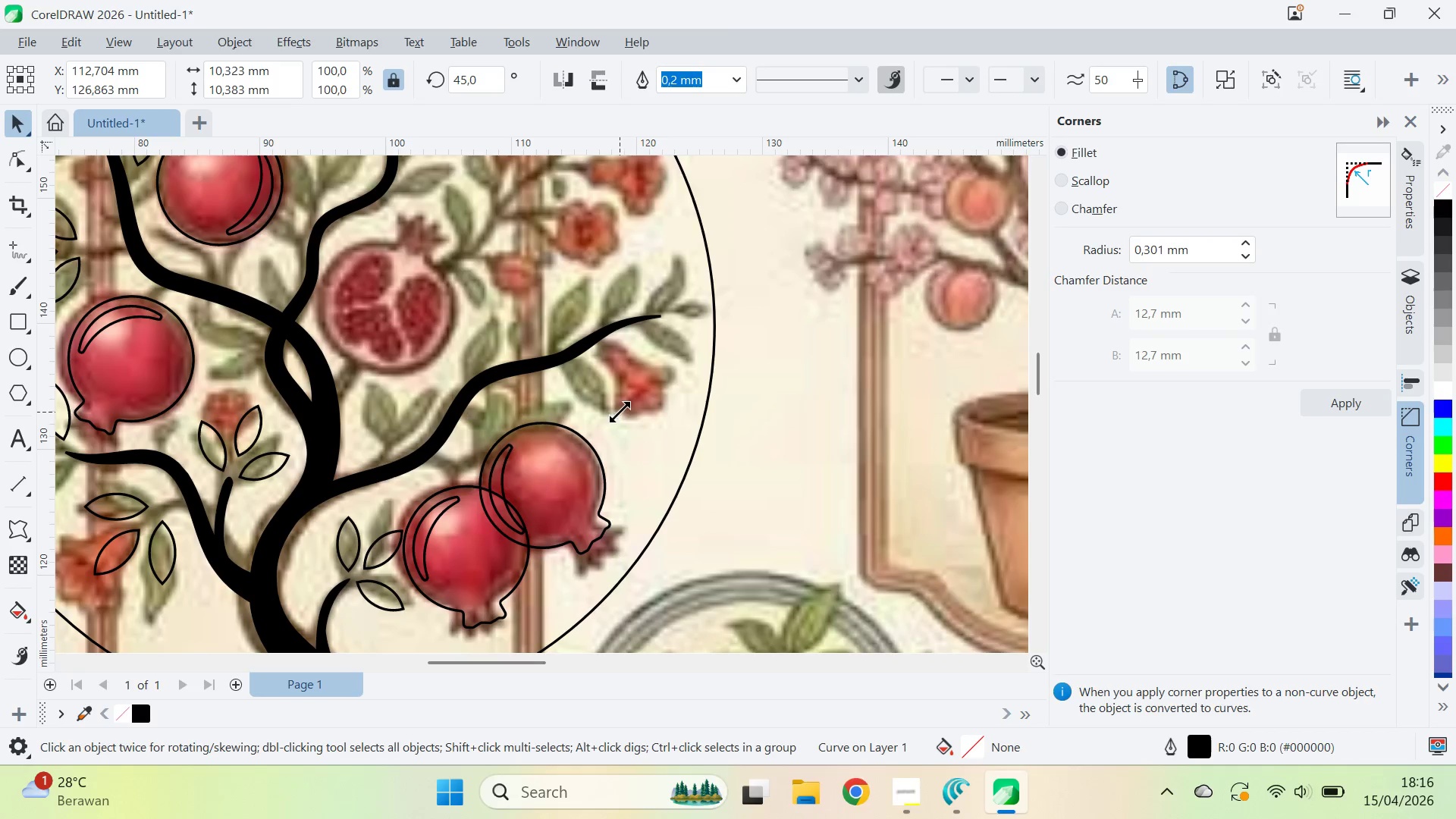 
double_click([620, 412])
 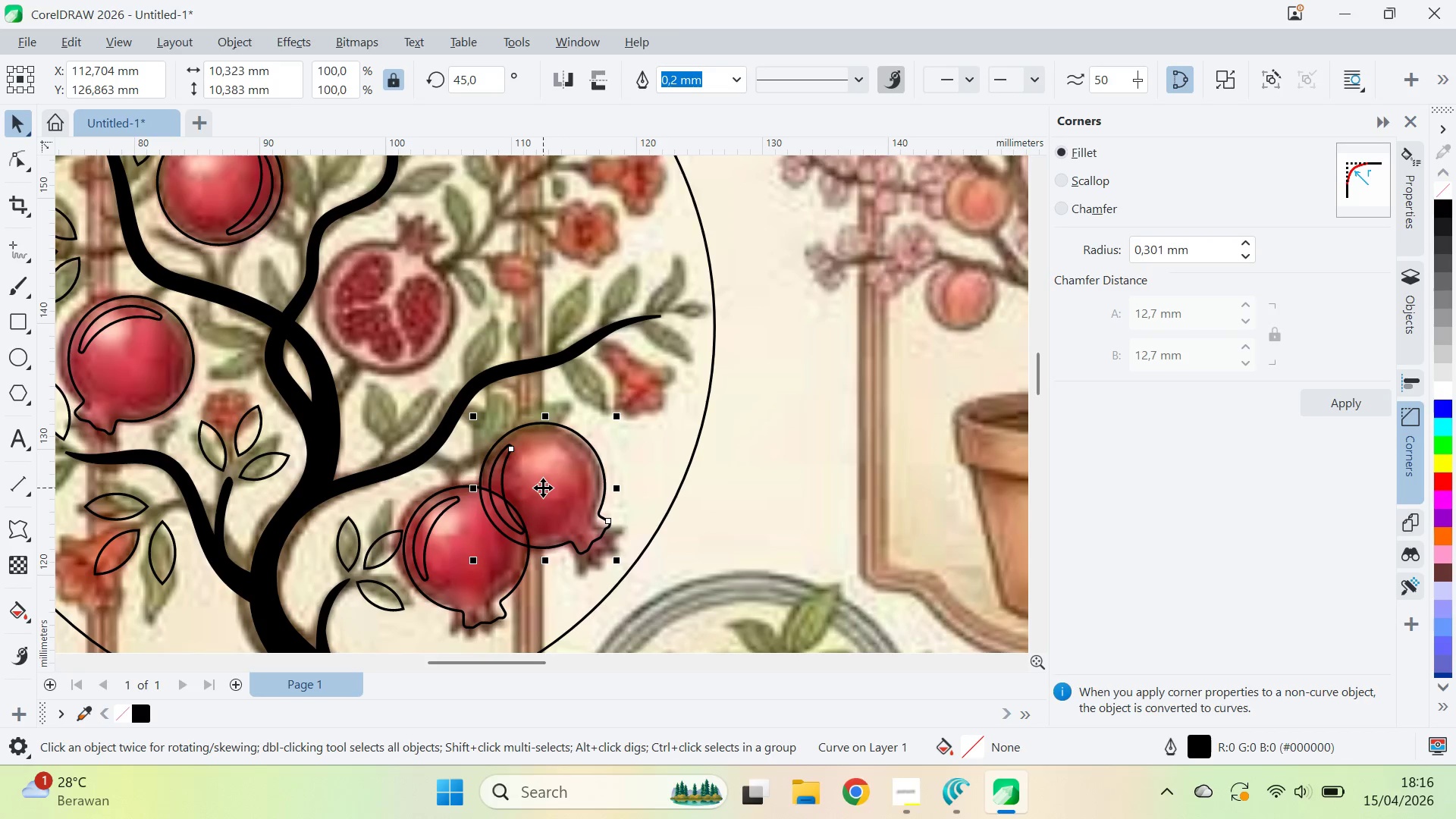 
triple_click([543, 488])
 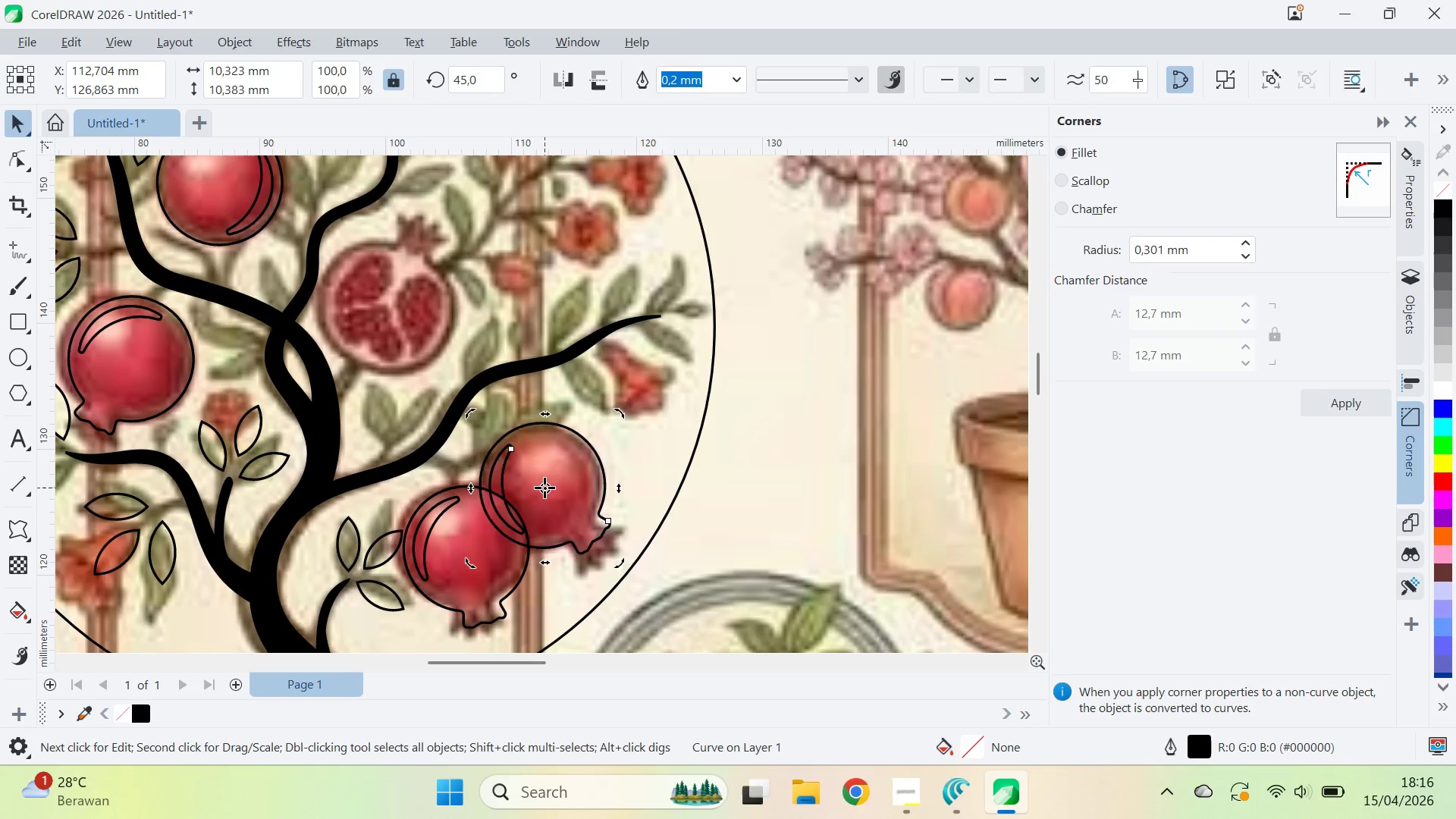 
key(A)
 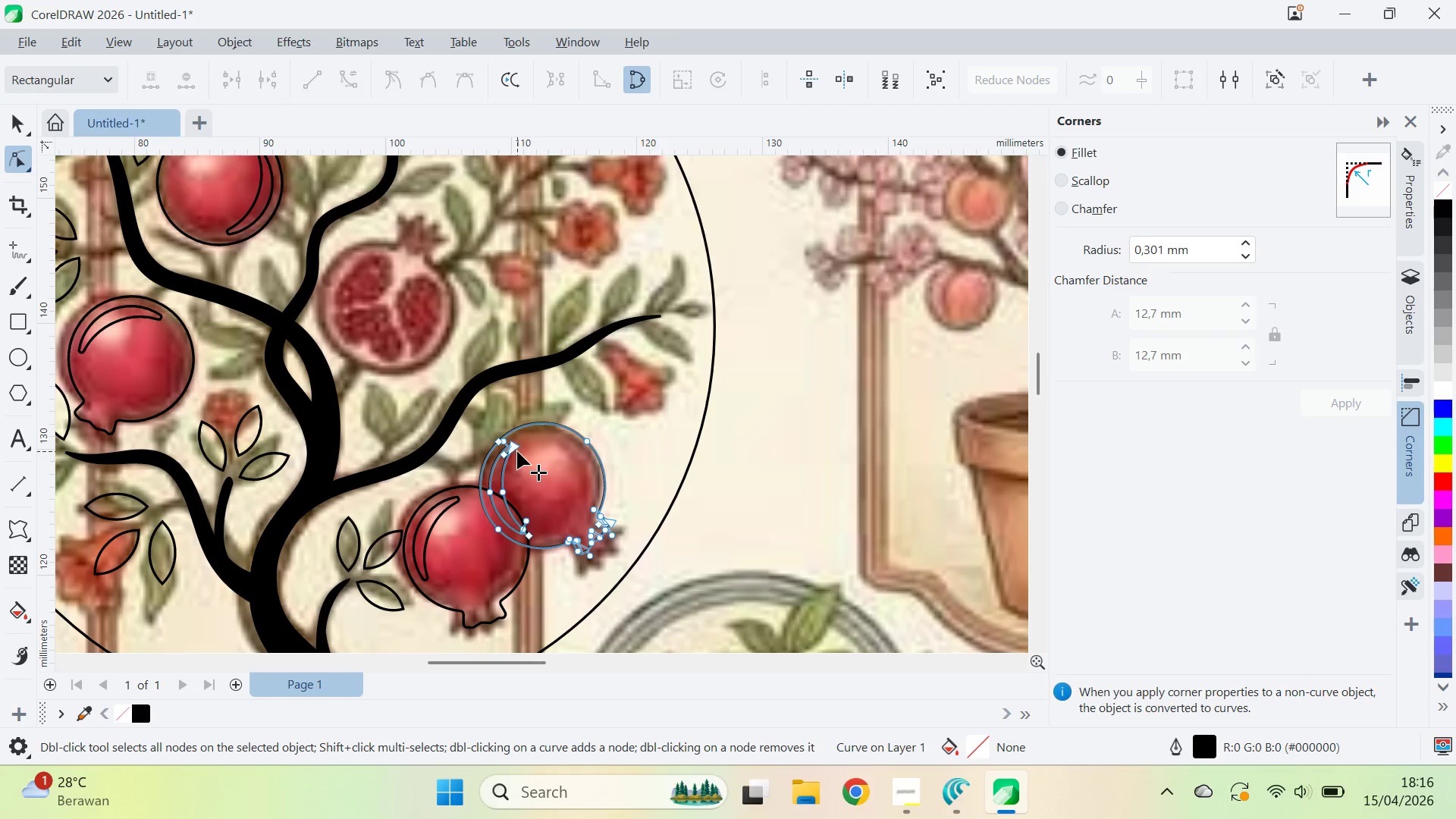 
double_click([517, 451])
 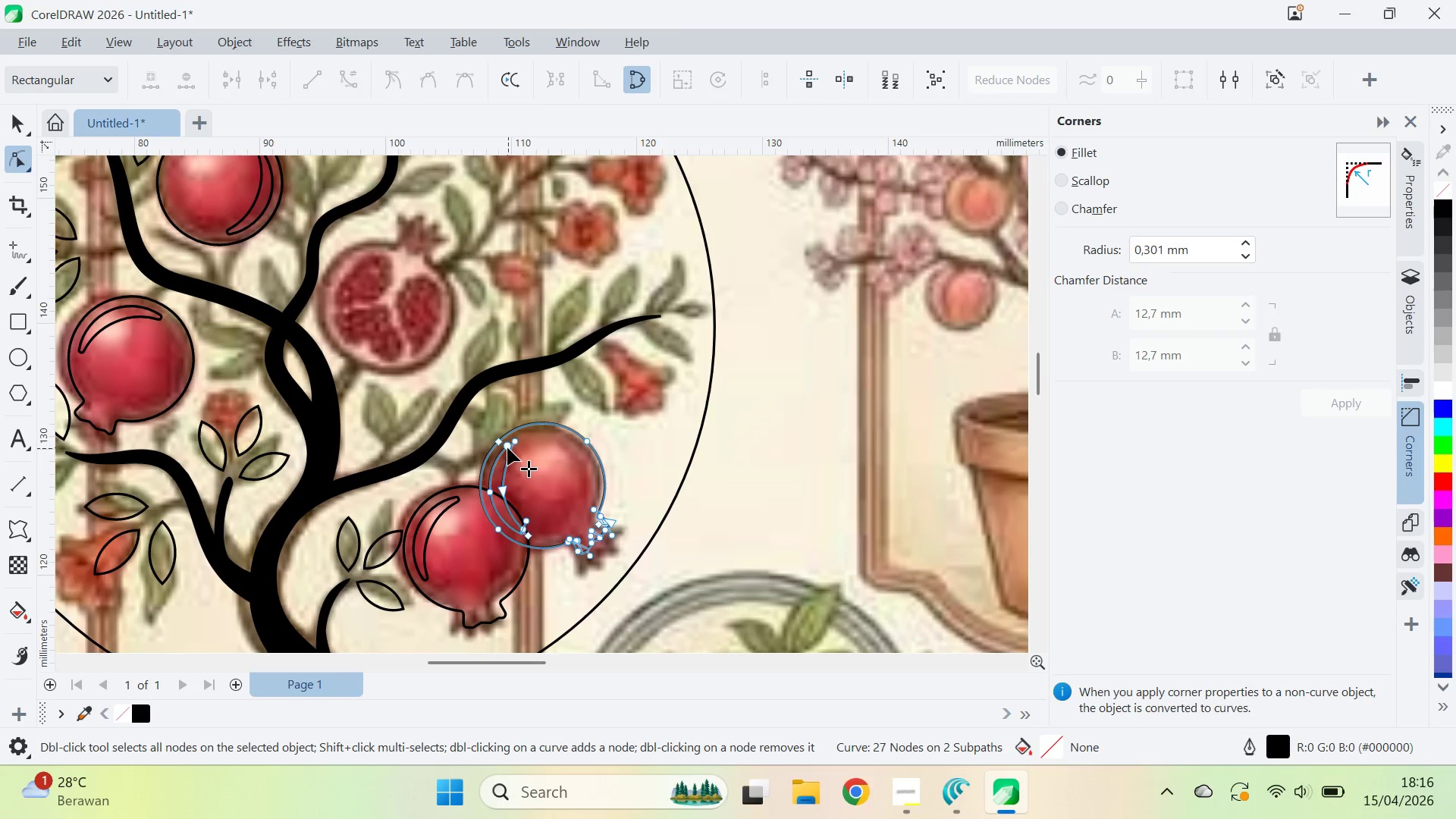 
triple_click([507, 446])
 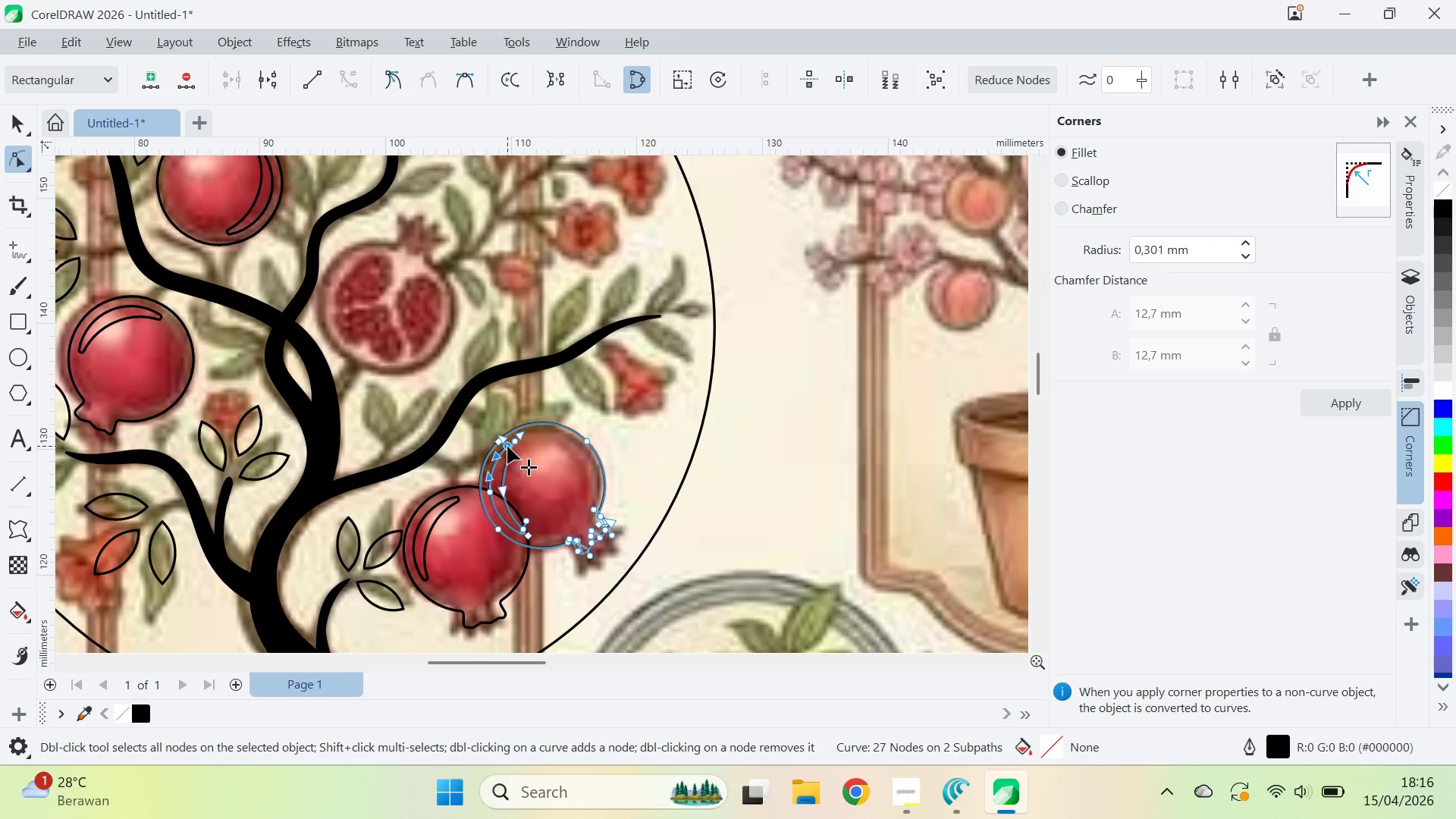 
triple_click([507, 446])
 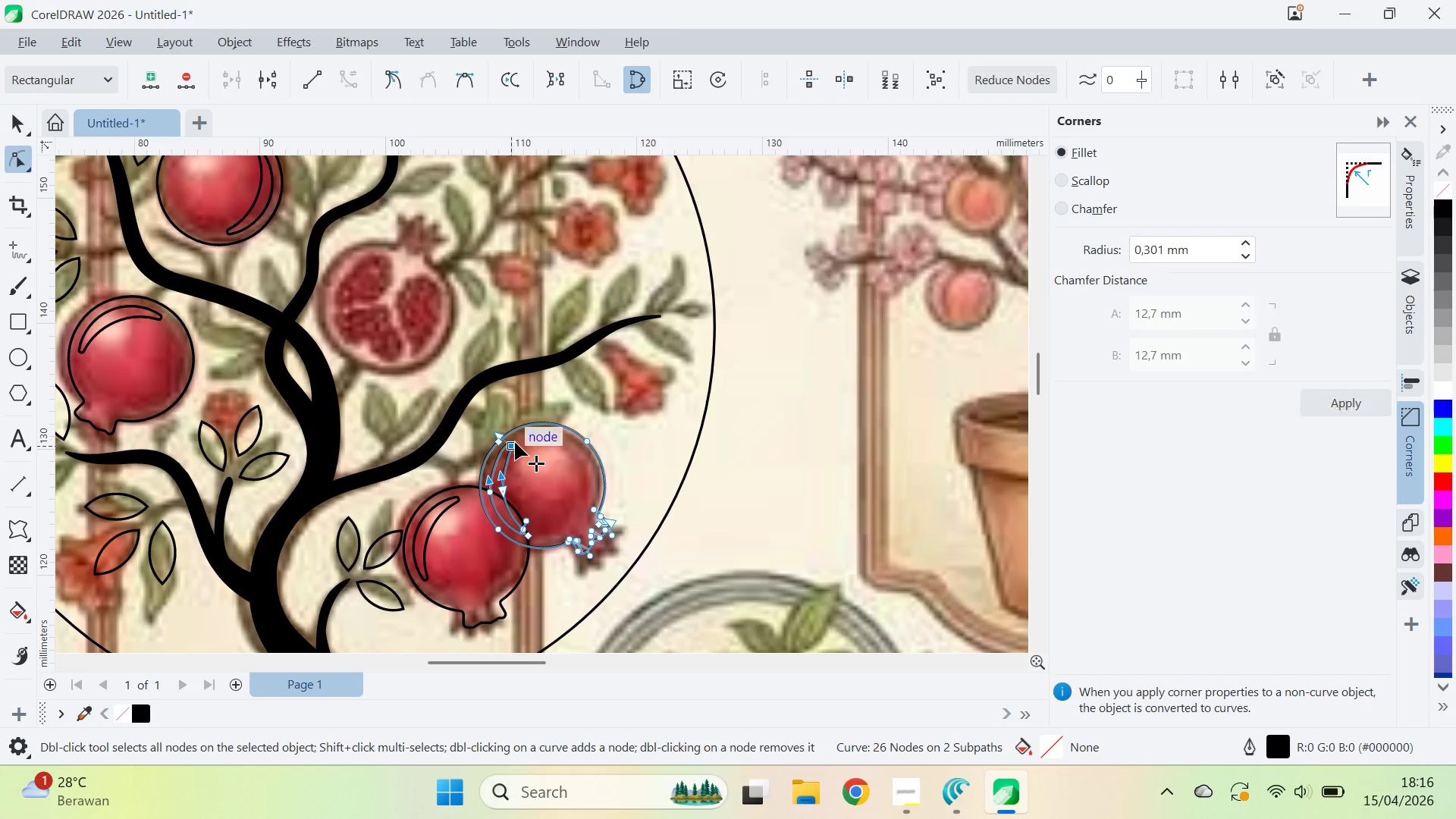 
triple_click([515, 442])
 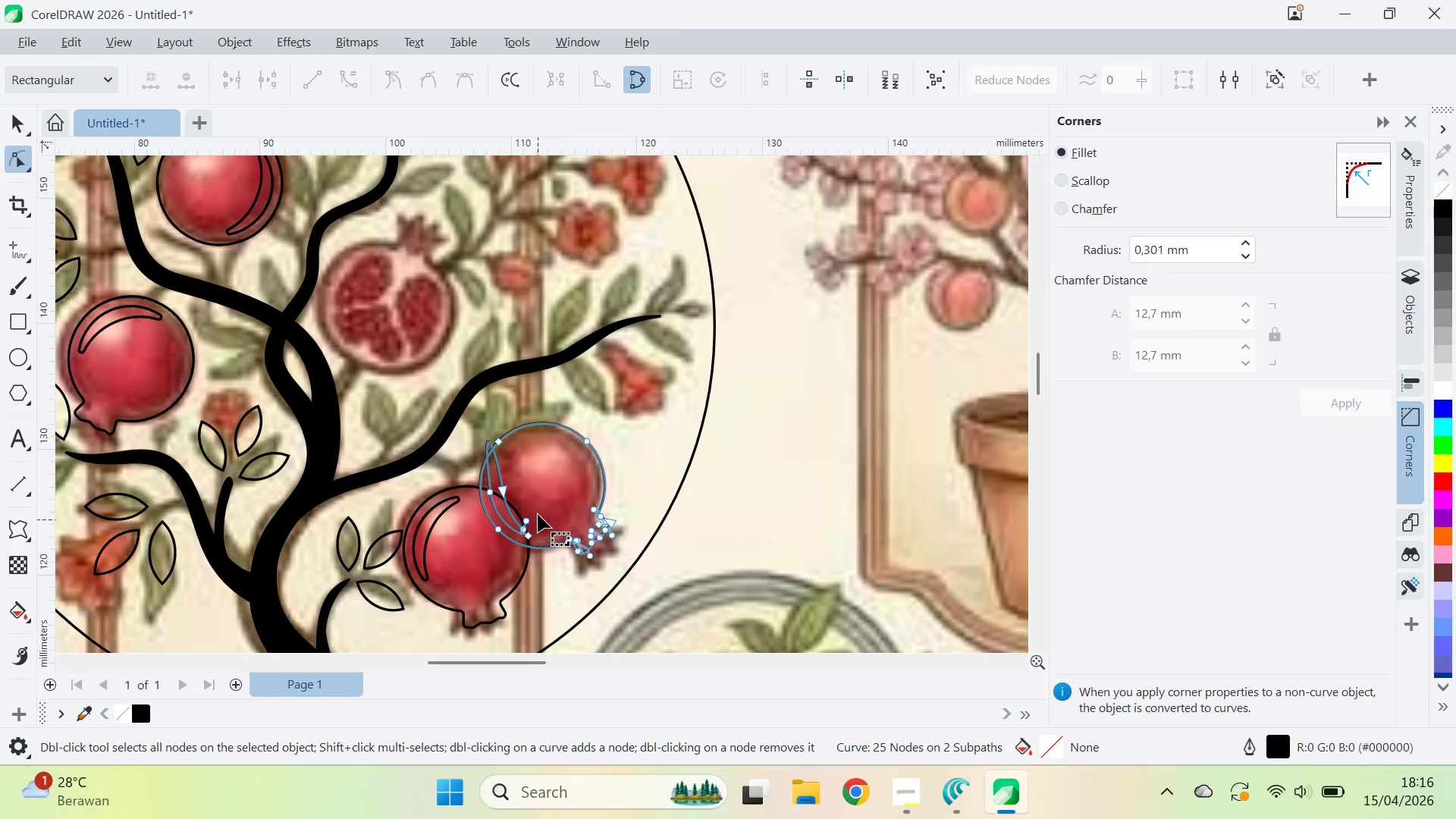 
hold_key(key=AltLeft, duration=1.52)
left_click_drag(start_coordinate=[544, 506], to_coordinate=[512, 475])
 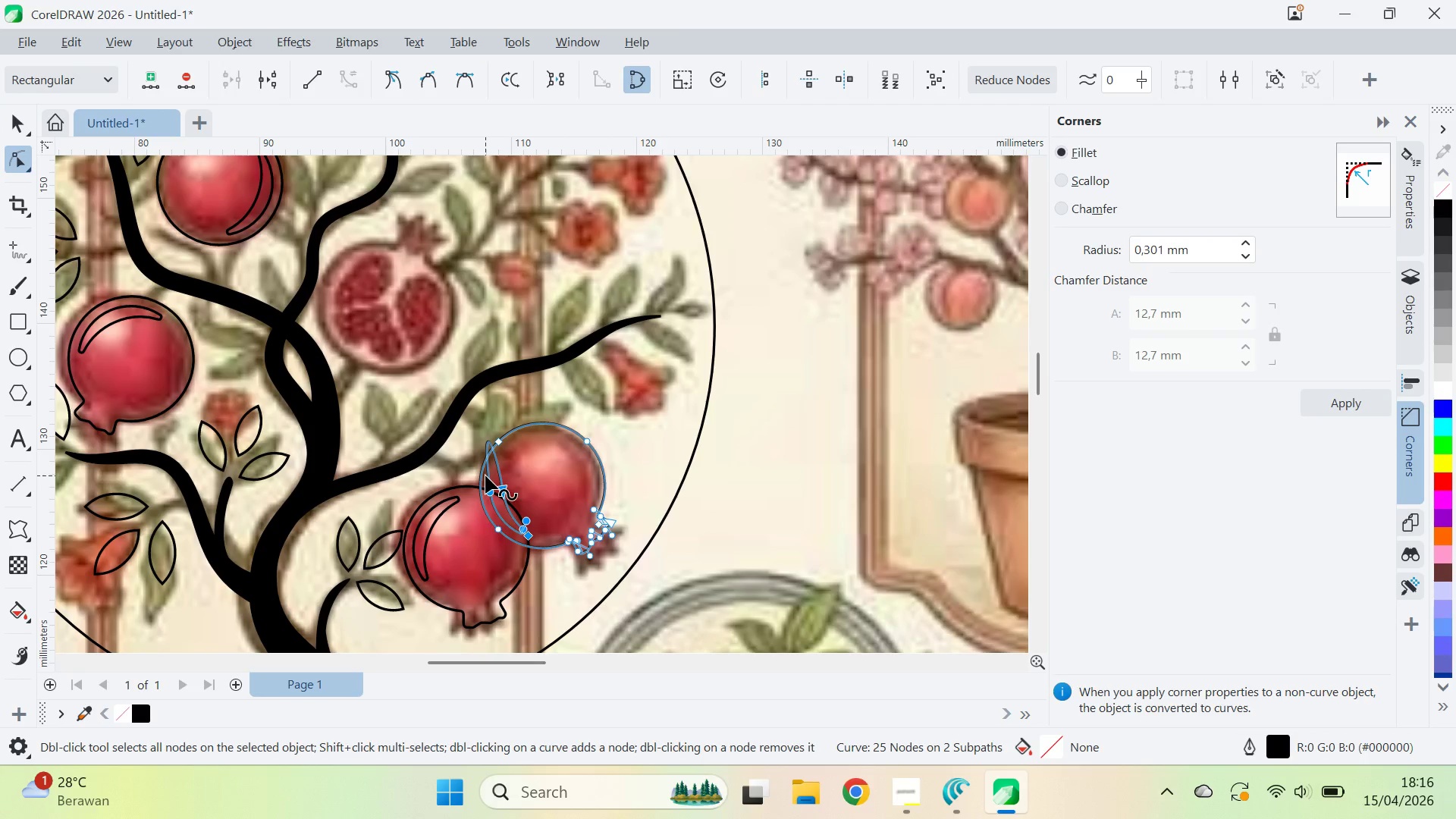 
hold_key(key=AltLeft, duration=0.41)
 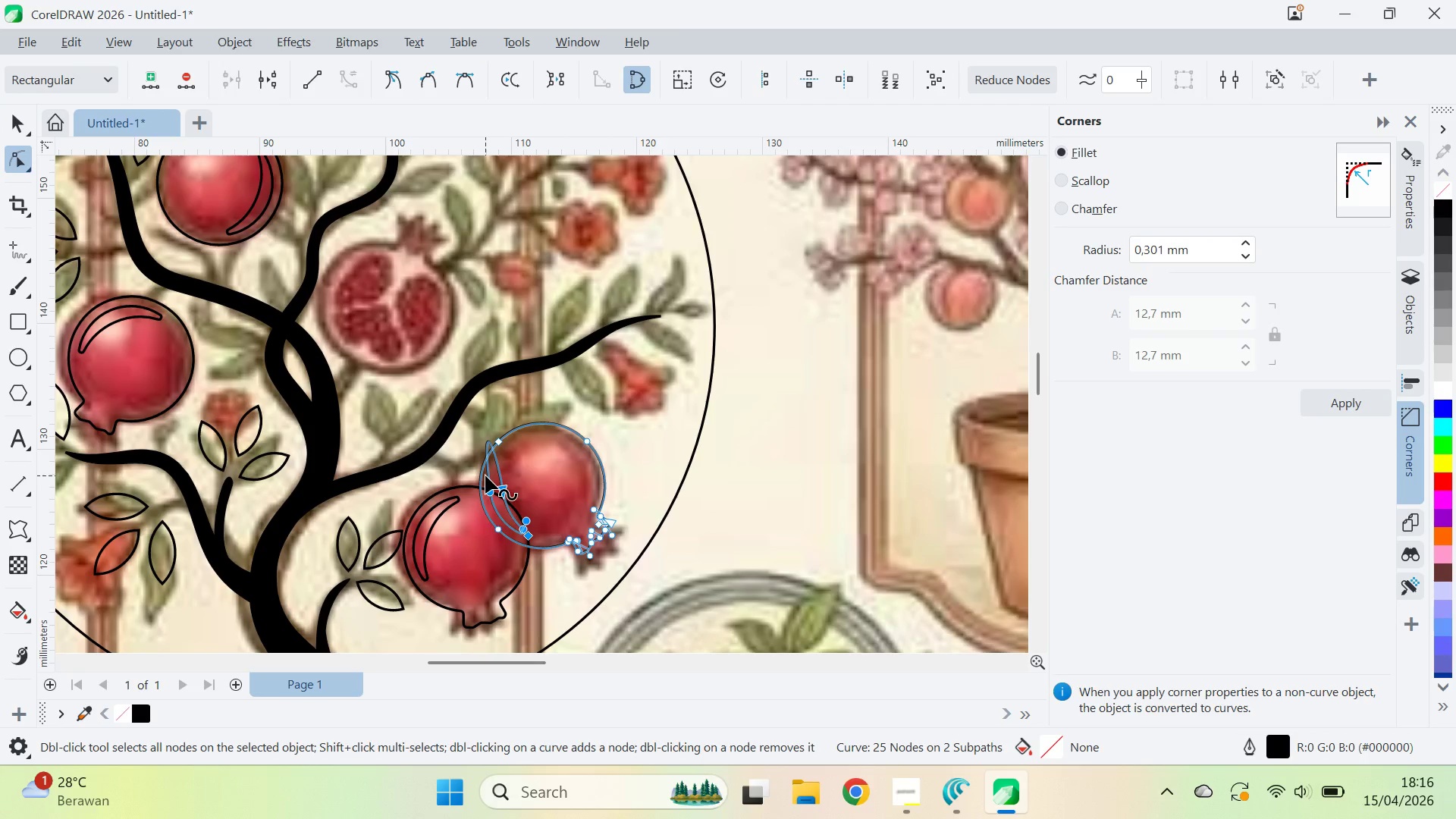 
key(Delete)
 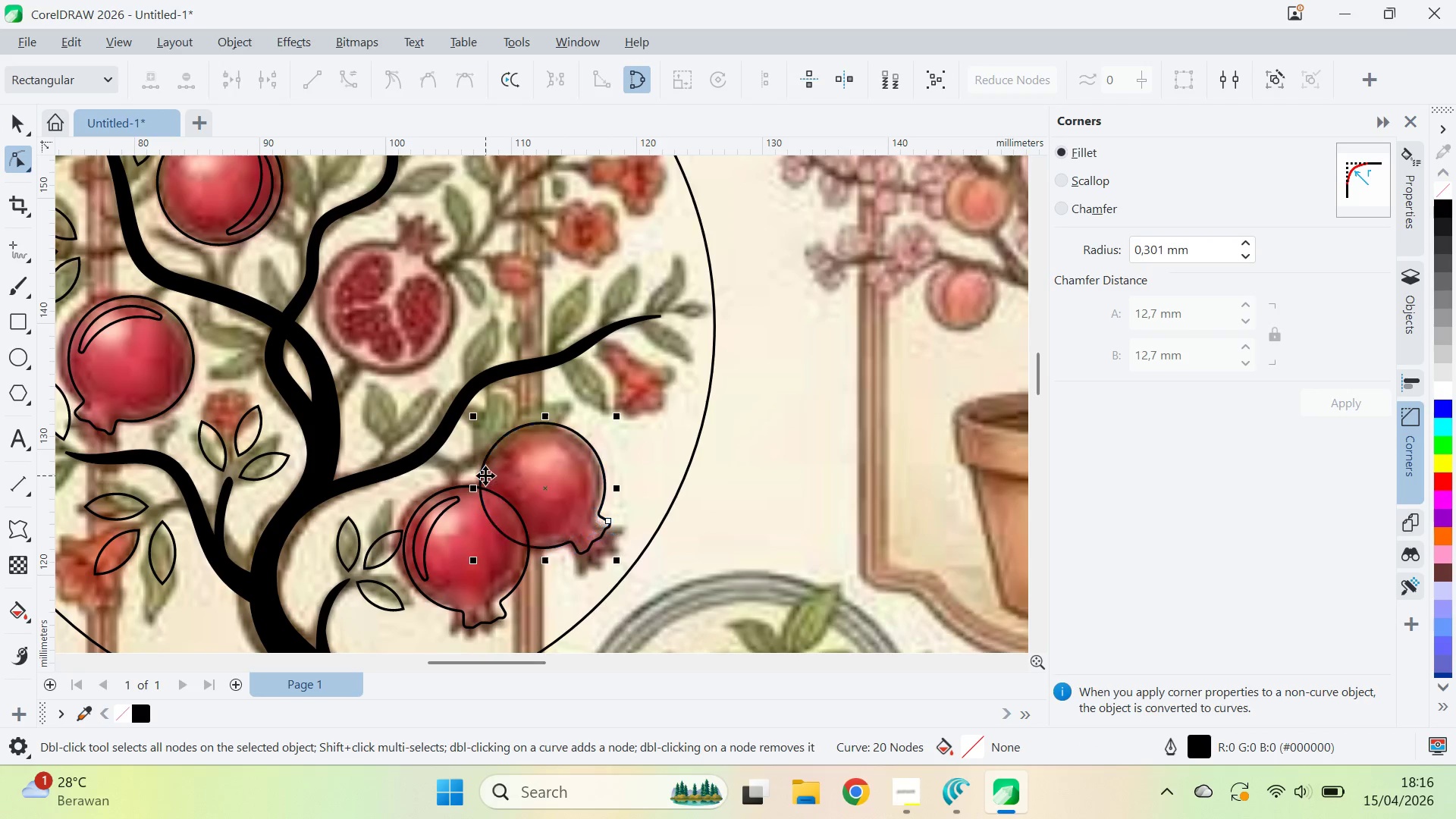 
key(V)
 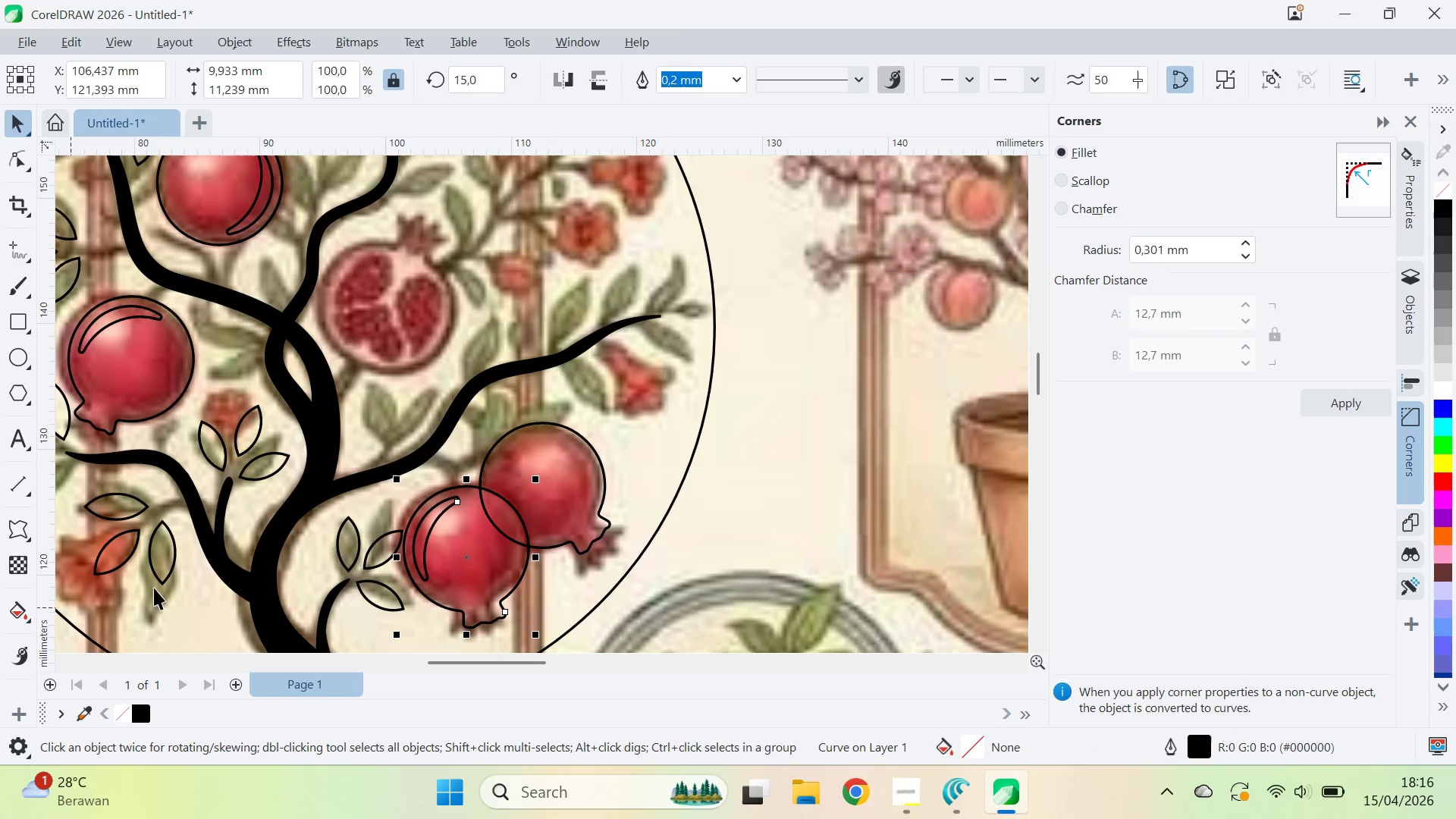 
hold_key(key=ShiftLeft, duration=1.51)
left_click_drag(start_coordinate=[540, 481], to_coordinate=[549, 469])
 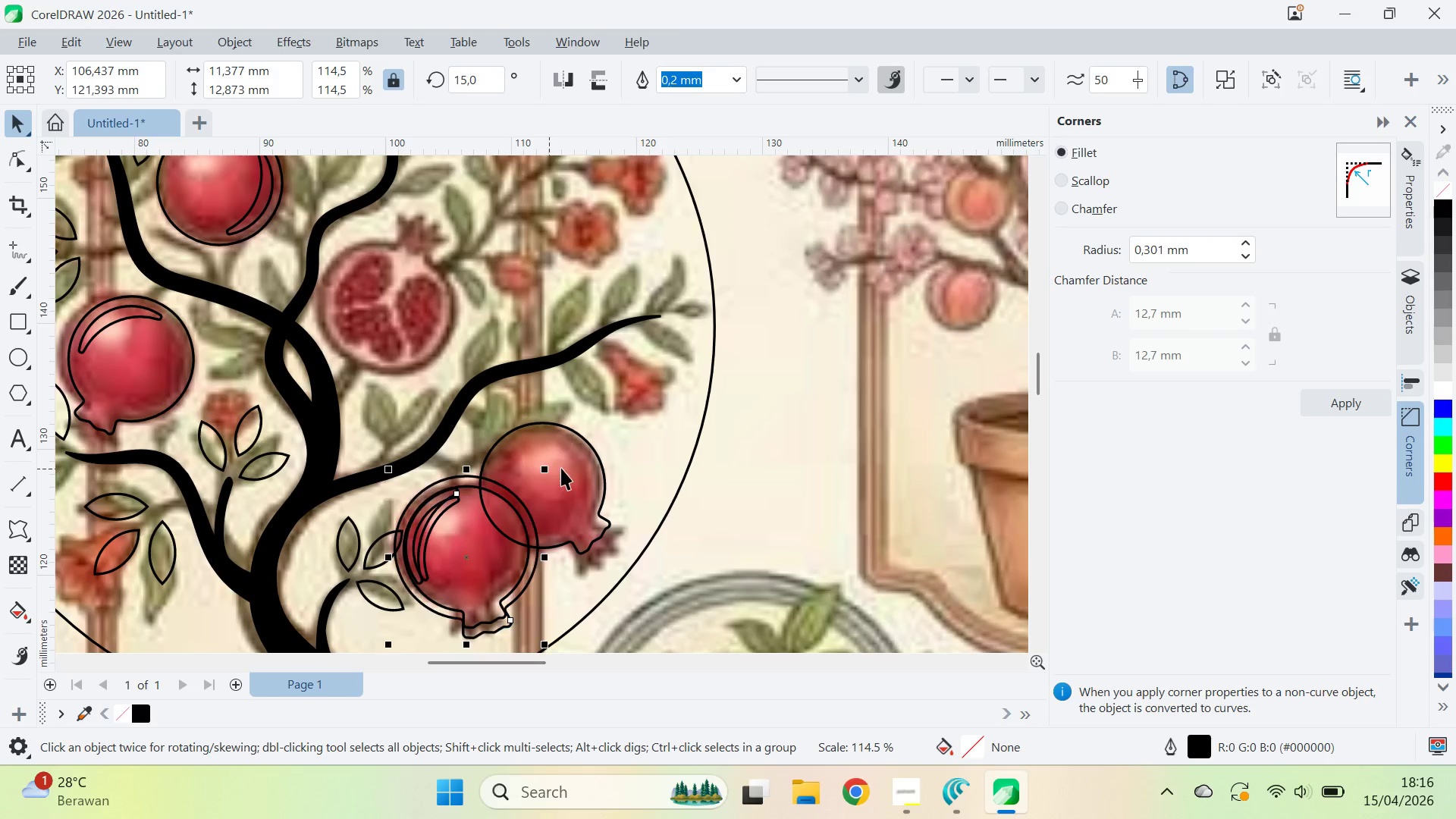 
hold_key(key=ShiftLeft, duration=0.53)
left_click([576, 468])
 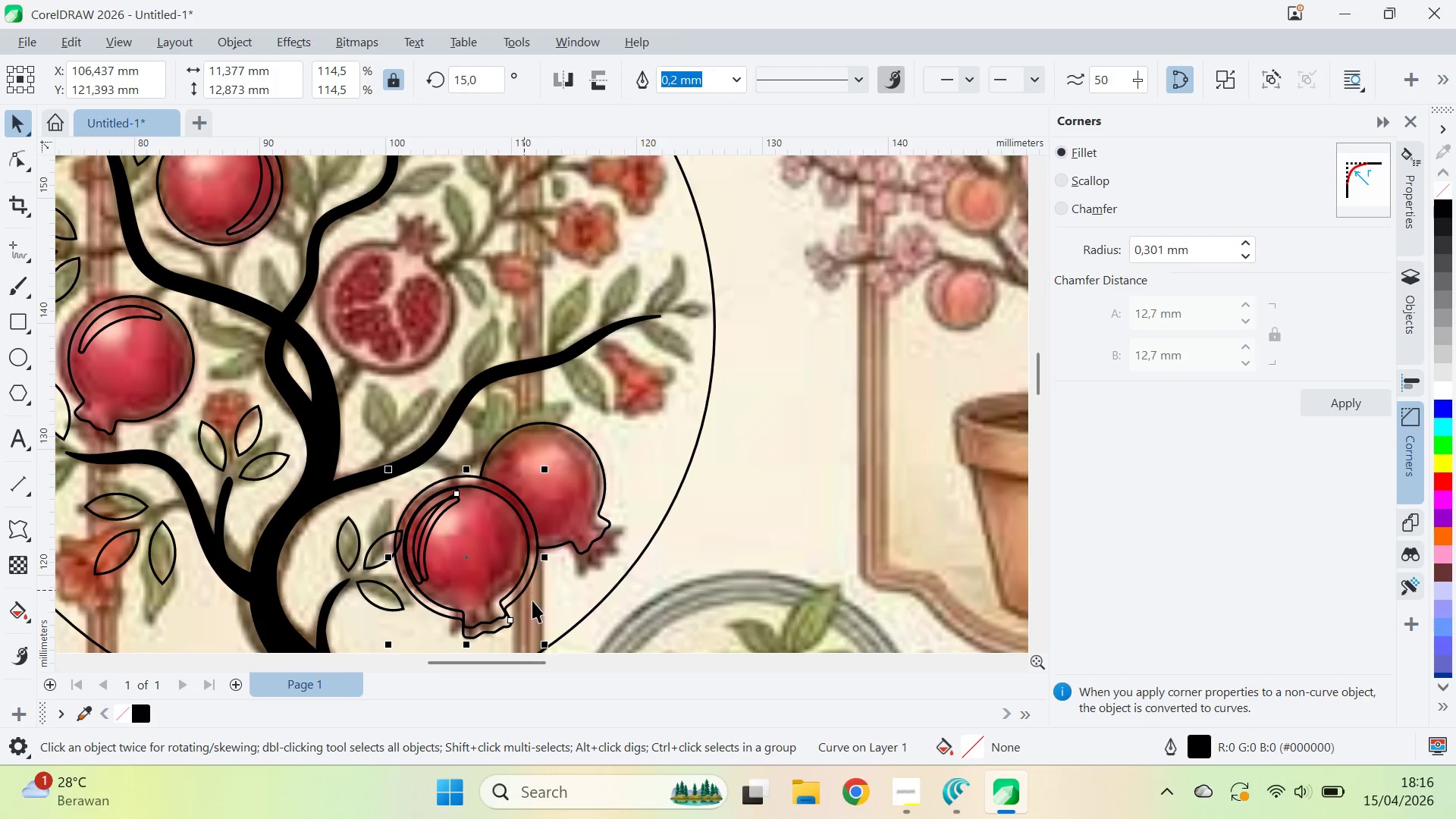 
key(Delete)
 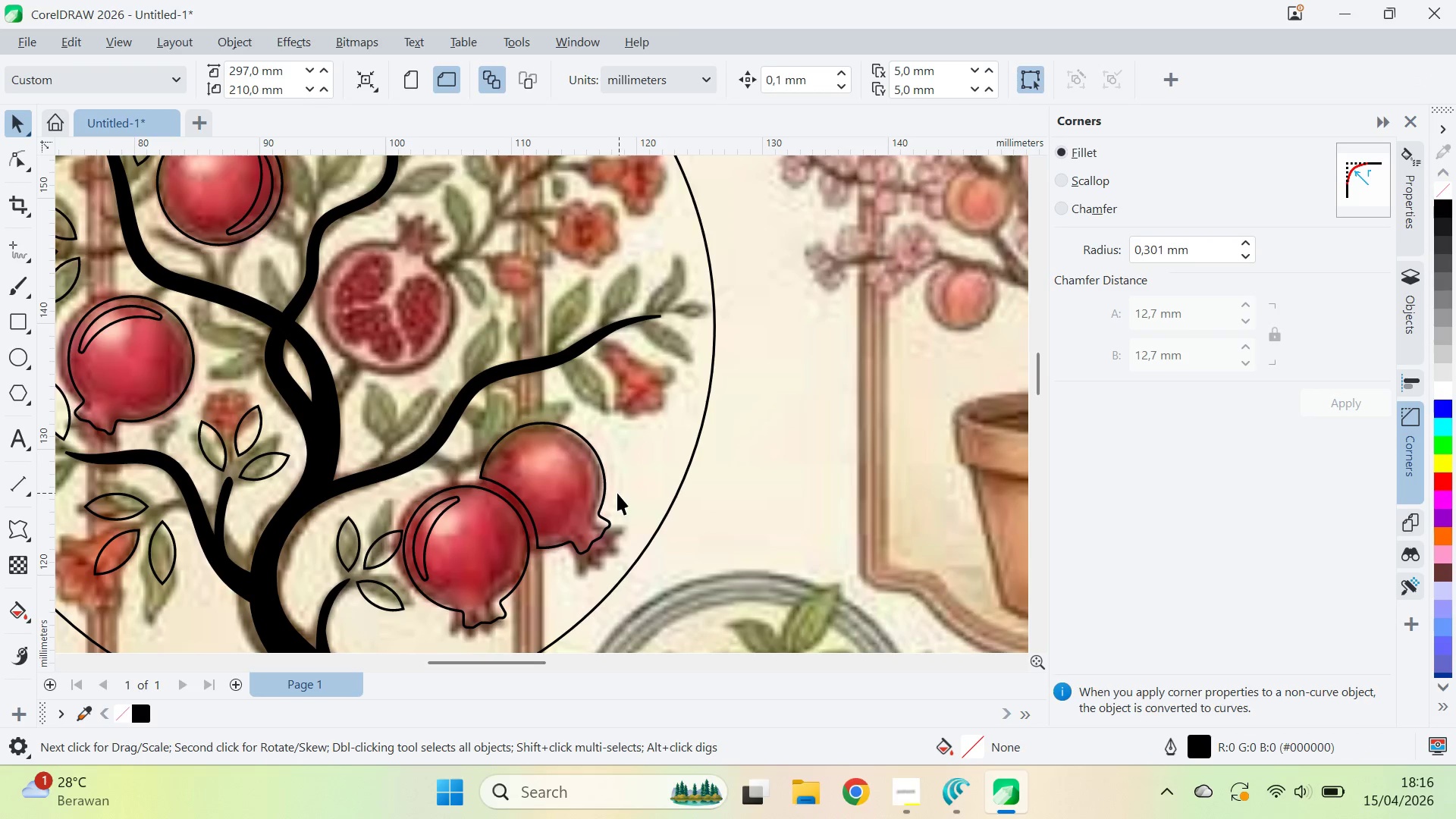 
type(qv)
 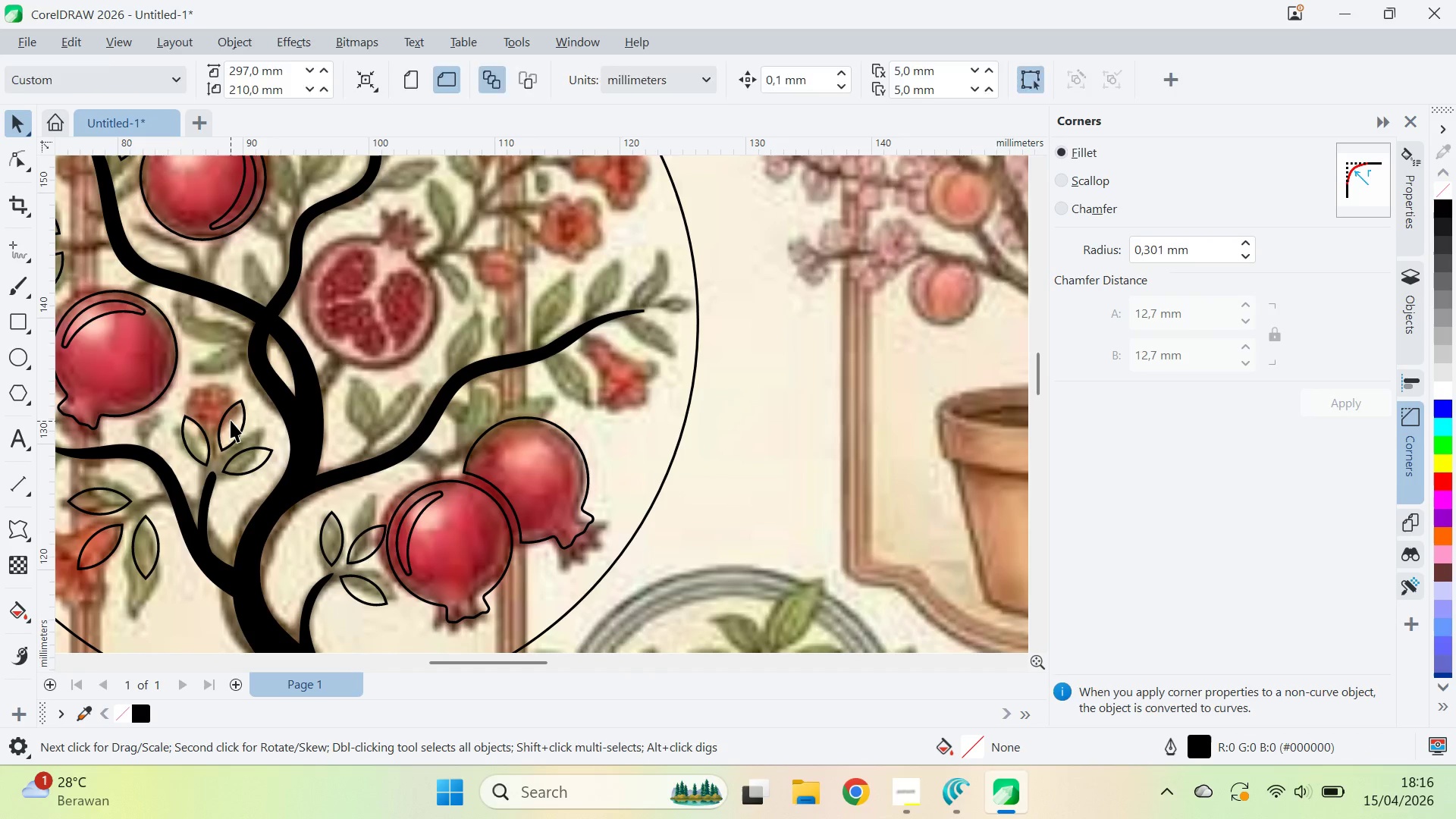 
left_click_drag(start_coordinate=[582, 487], to_coordinate=[565, 482])
 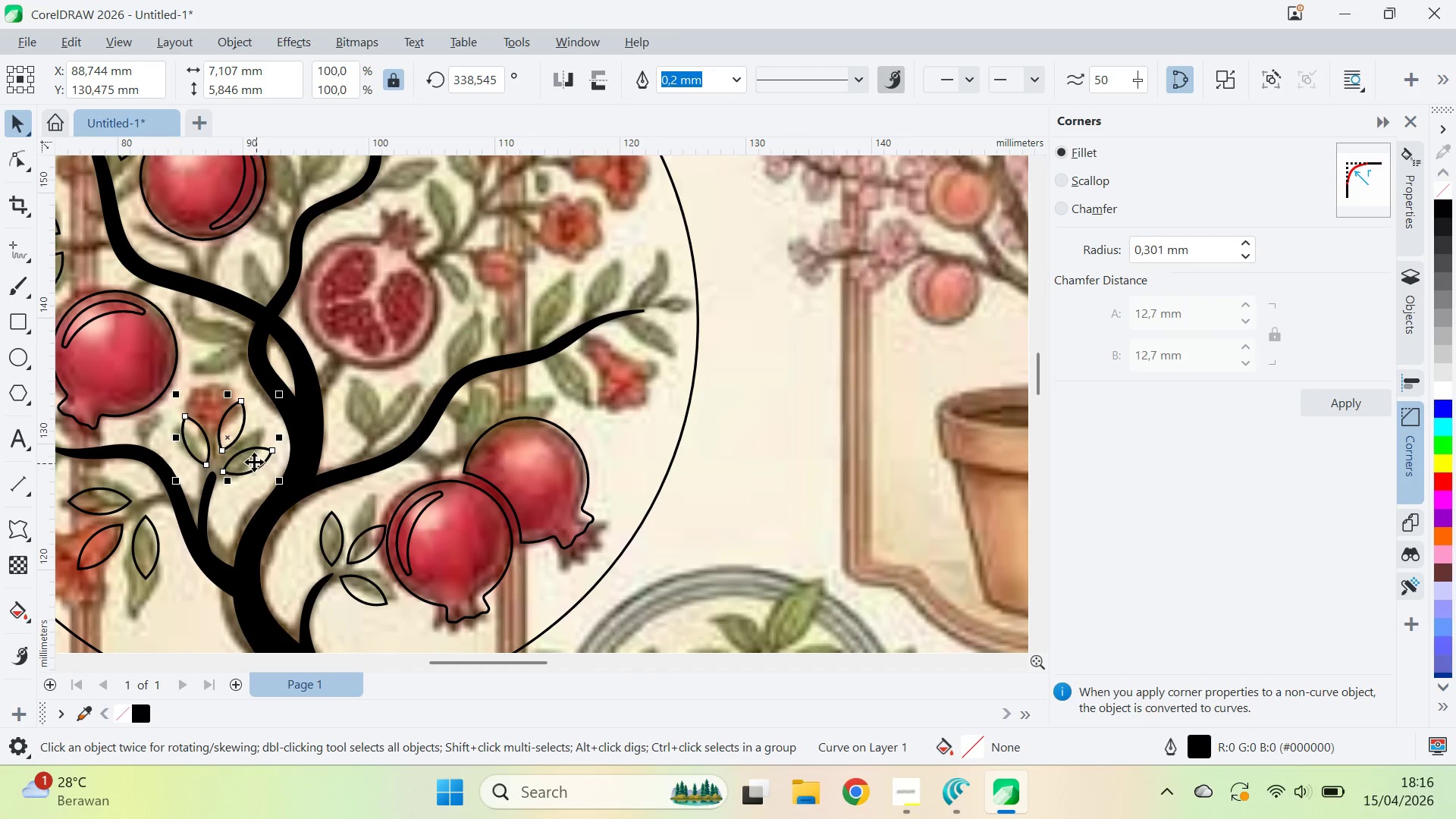 
left_click_drag(start_coordinate=[239, 425], to_coordinate=[657, 282])
 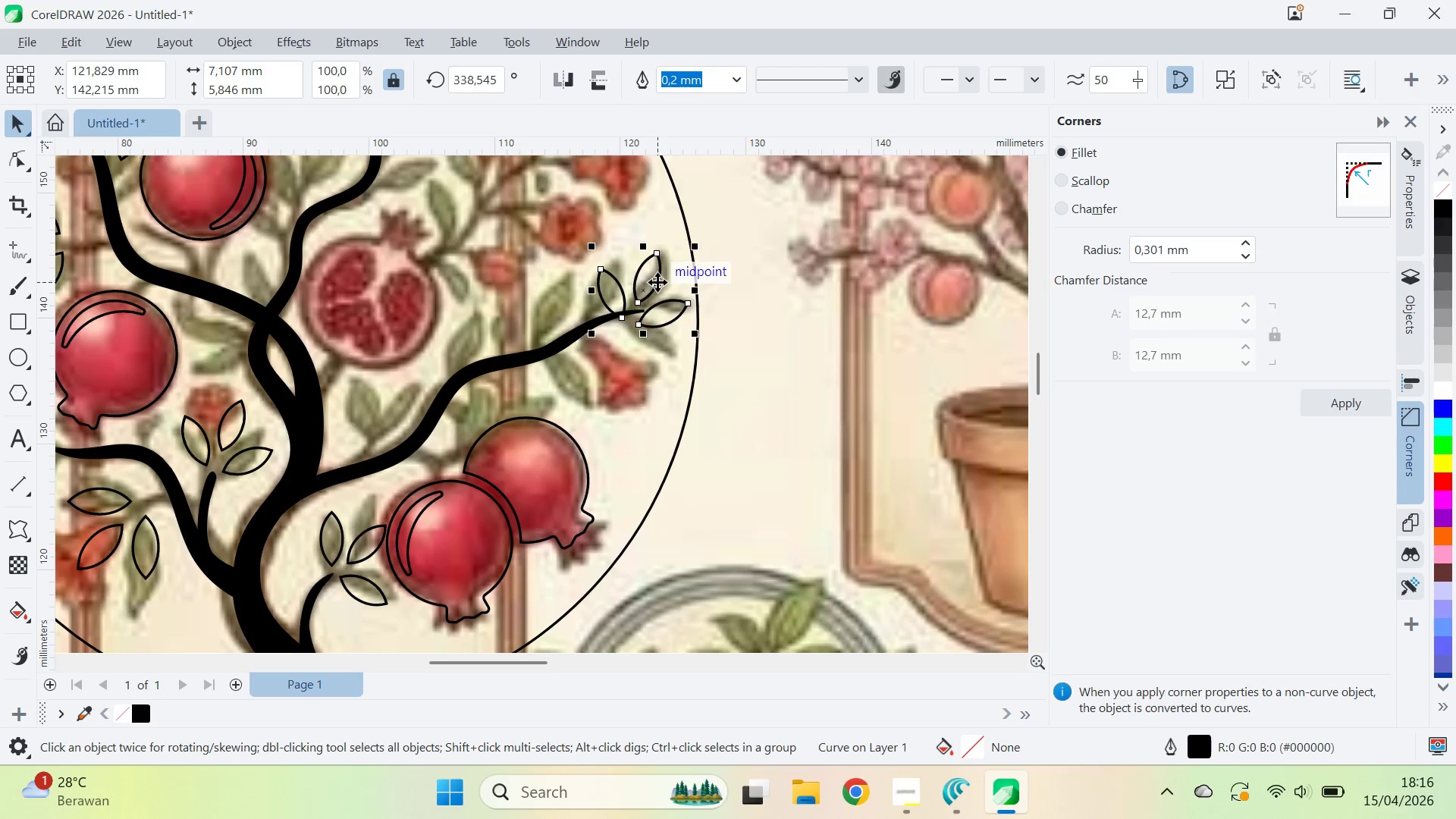 
left_click([657, 282])
 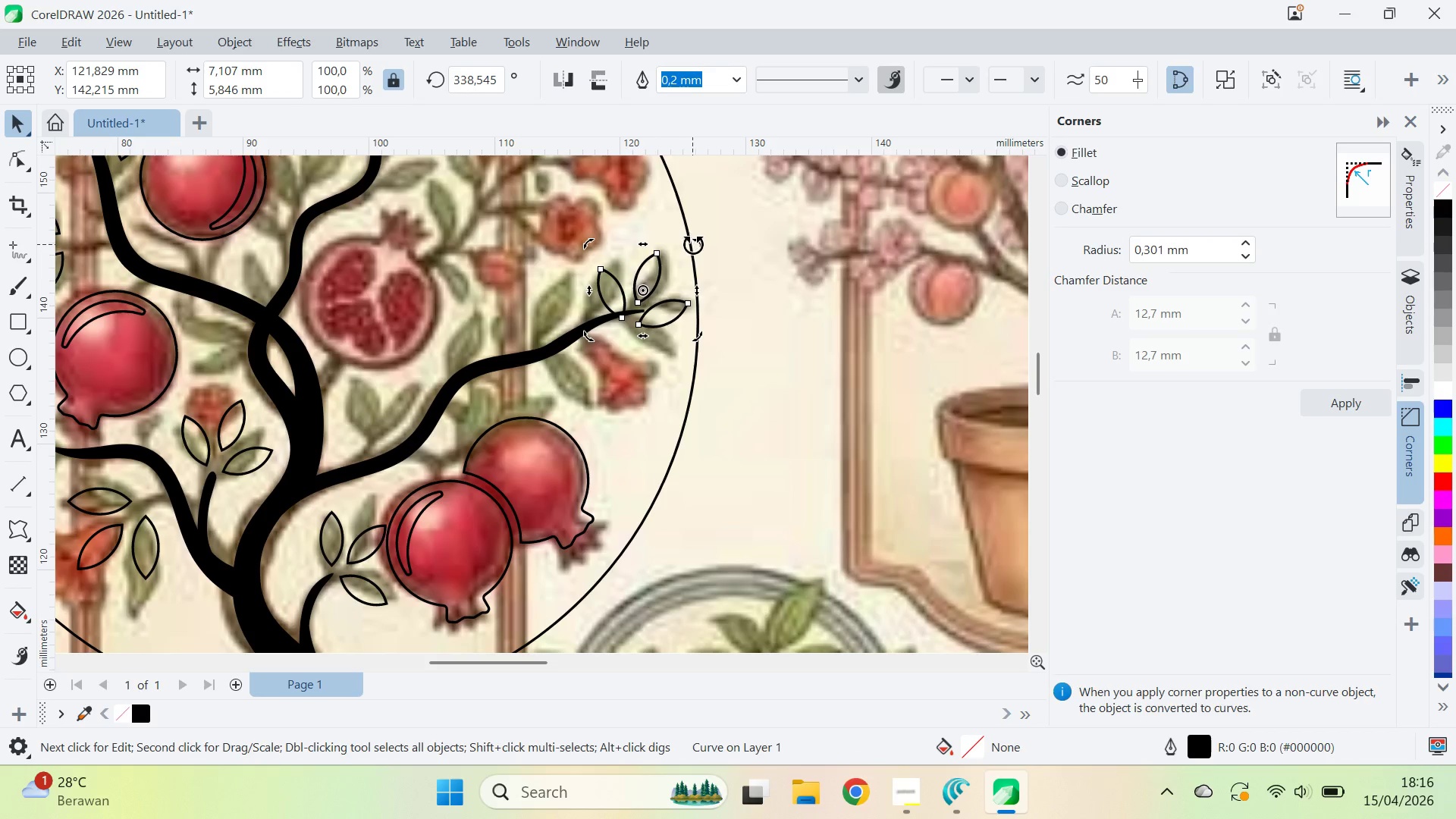 
left_click_drag(start_coordinate=[695, 243], to_coordinate=[733, 315])
 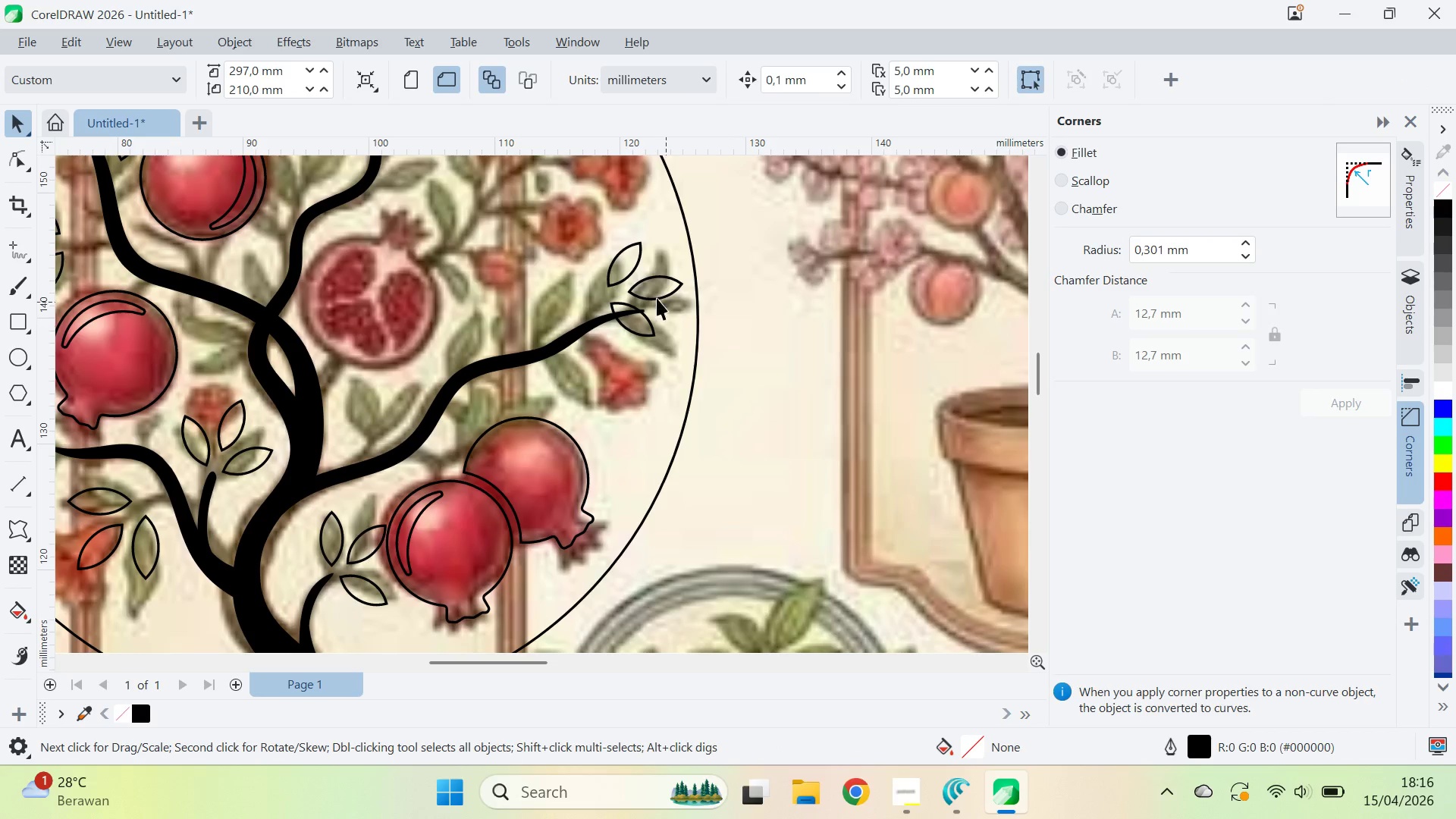 
hold_key(key=ControlLeft, duration=1.11)
 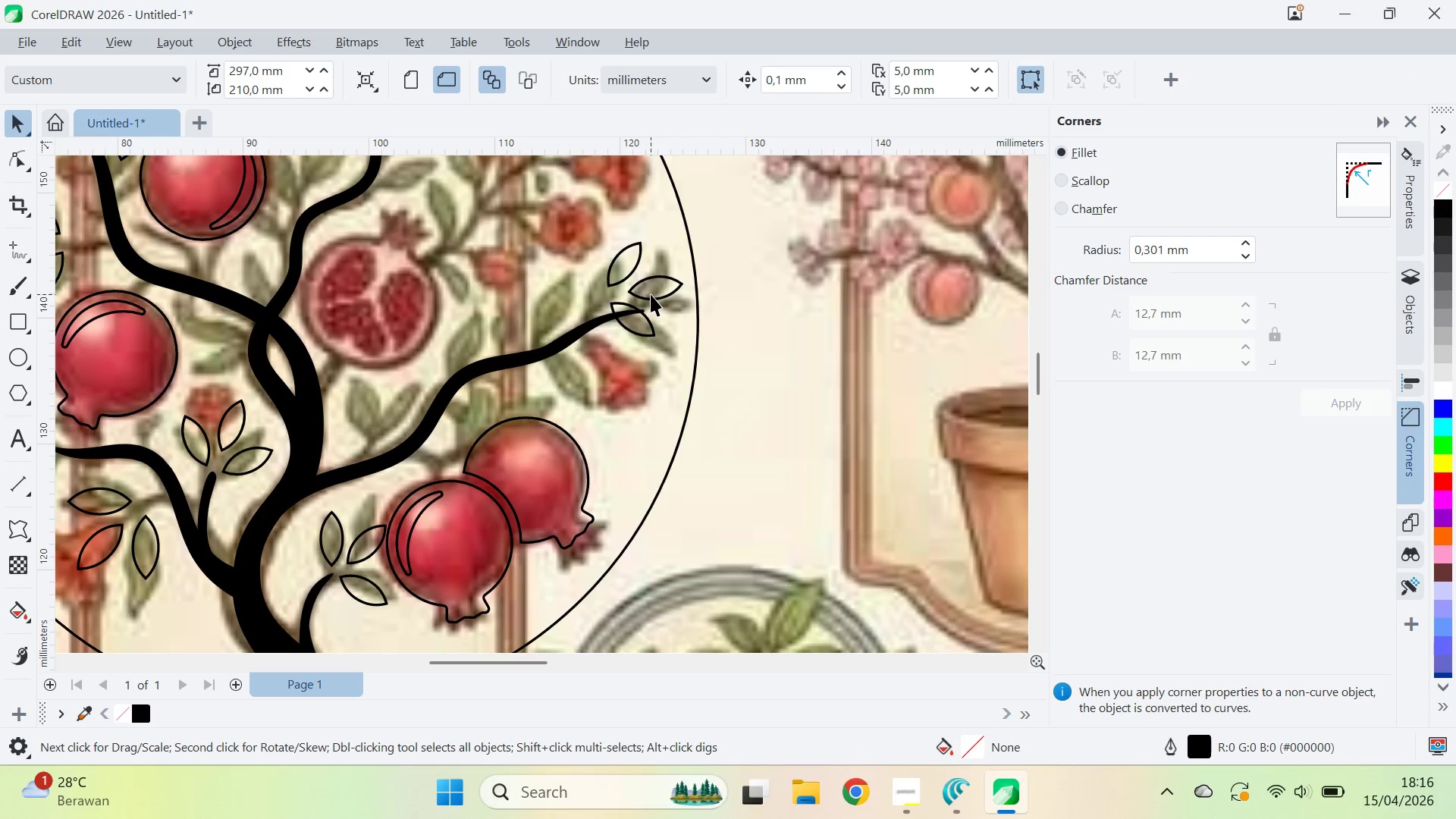 
left_click_drag(start_coordinate=[651, 294], to_coordinate=[671, 306])
 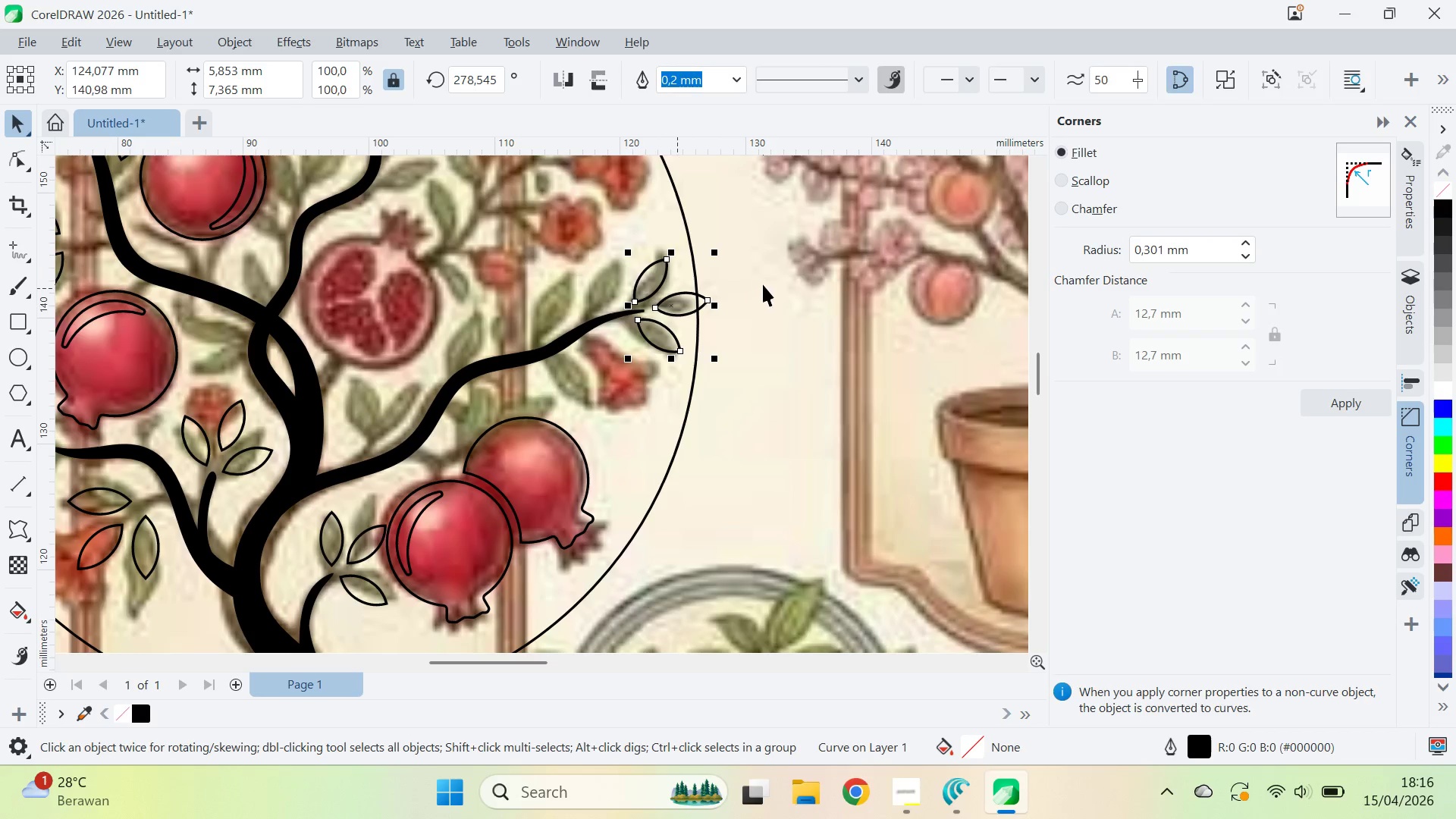 
type(qv)
 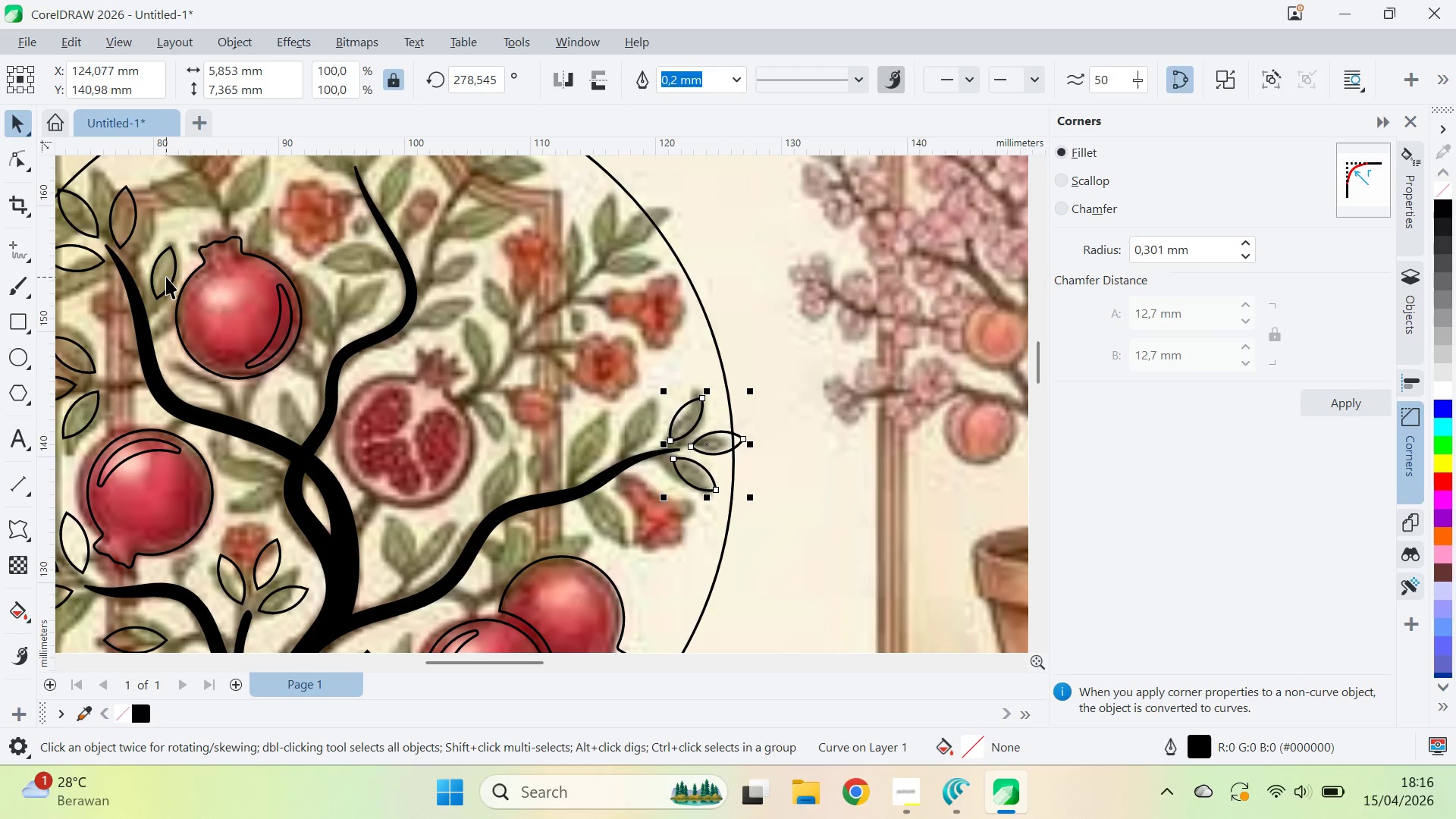 
left_click_drag(start_coordinate=[742, 265], to_coordinate=[777, 403])
 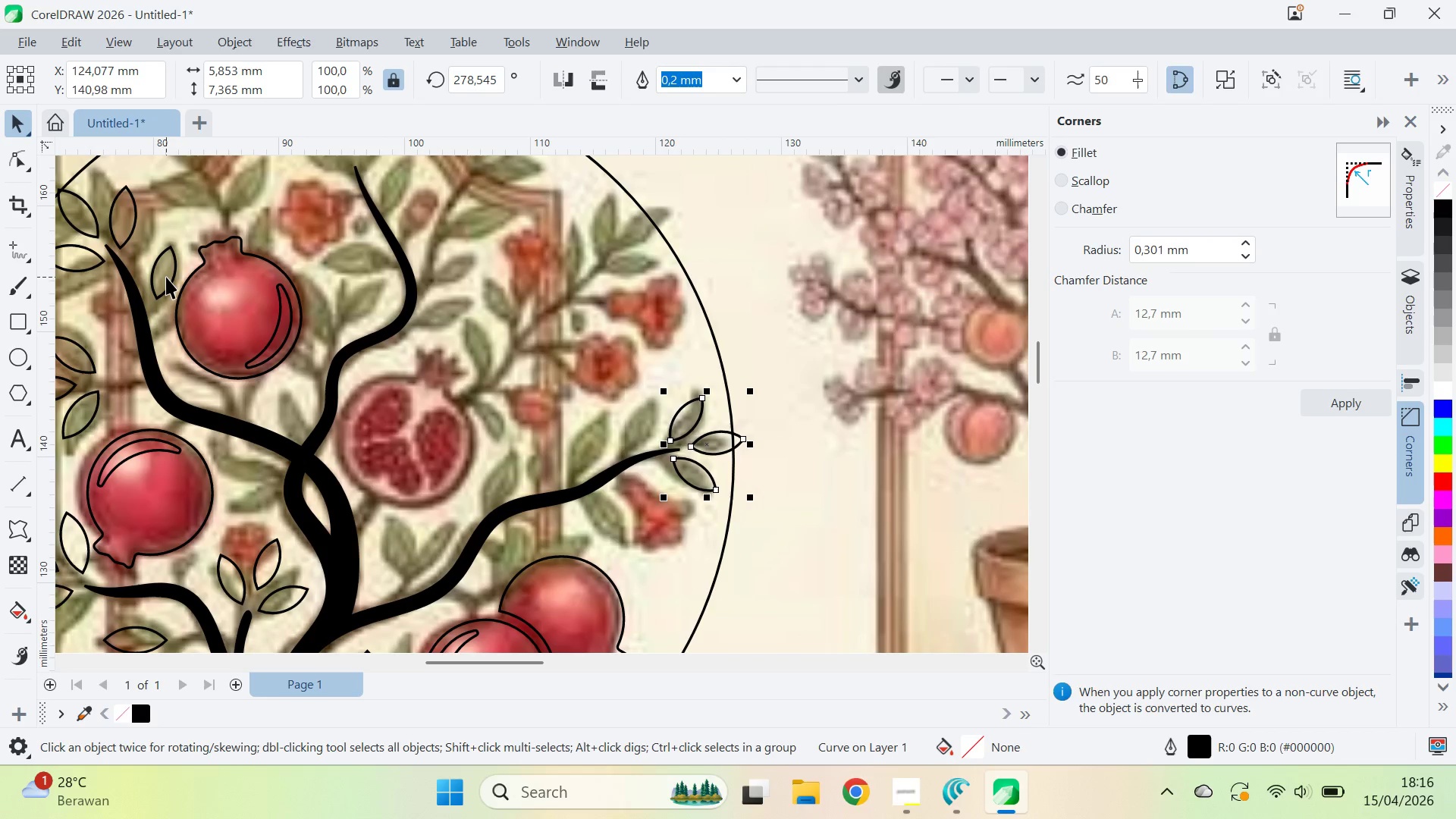 
left_click_drag(start_coordinate=[166, 275], to_coordinate=[633, 428])
 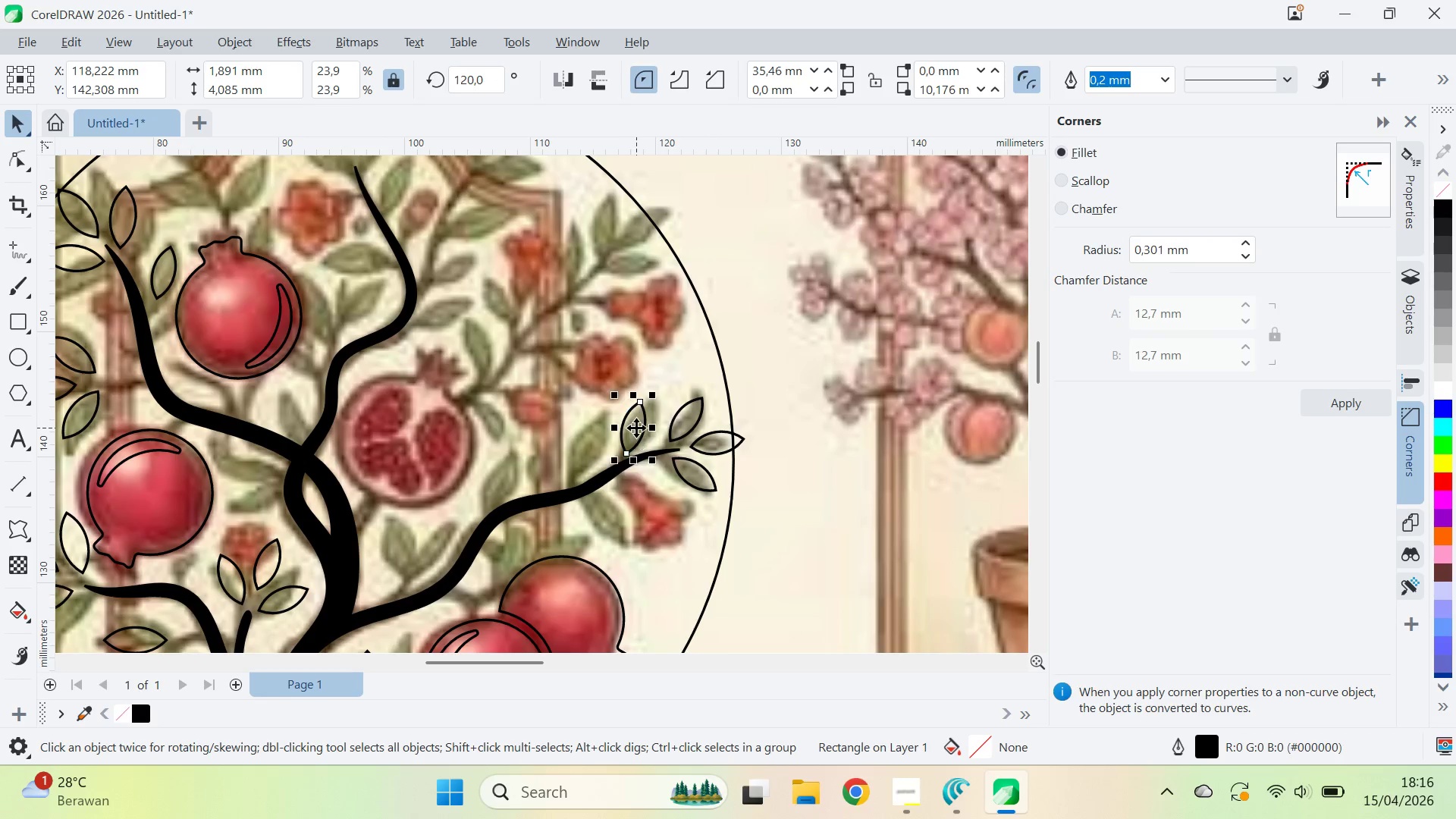 
left_click([636, 427])
 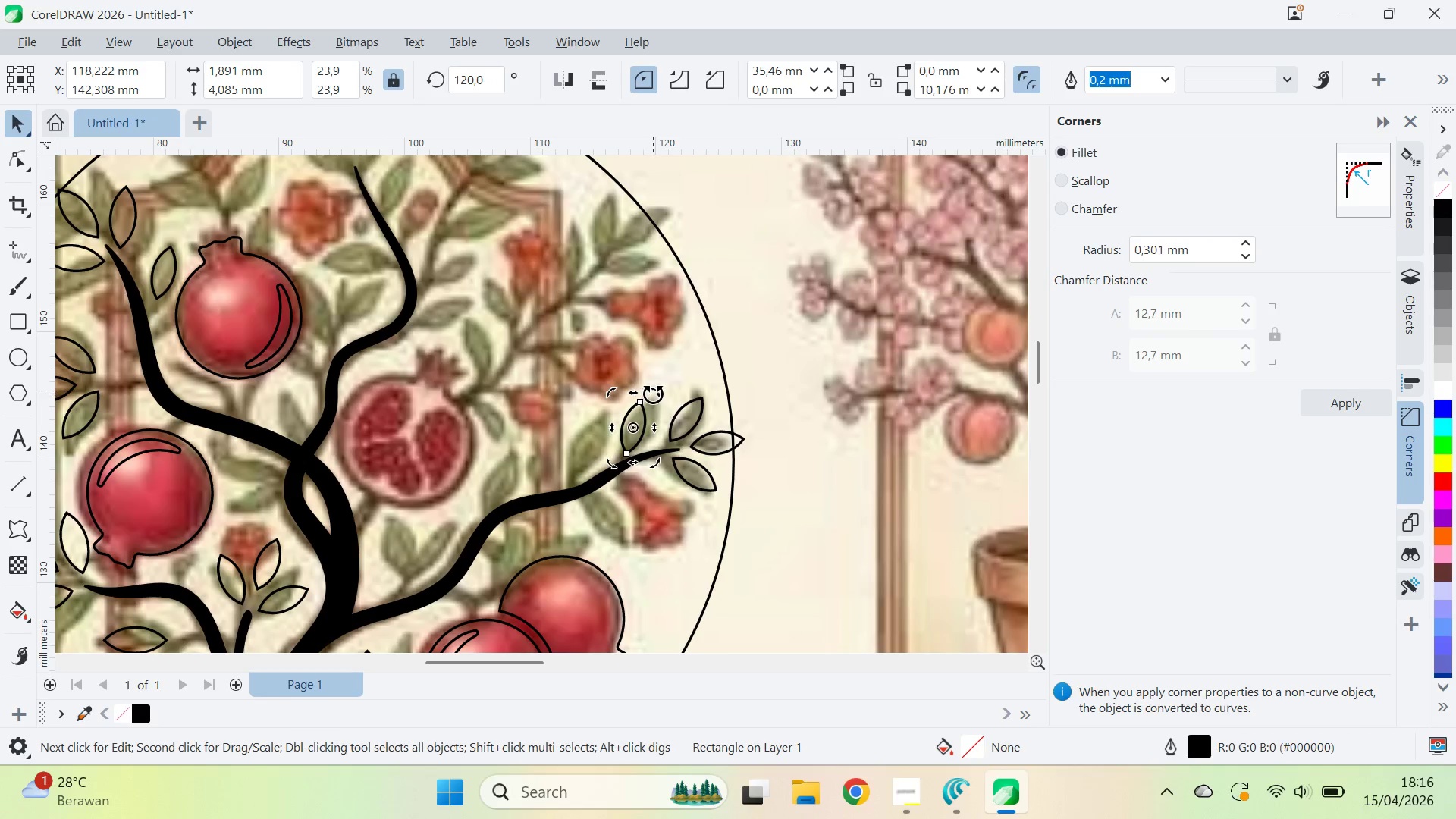 
left_click_drag(start_coordinate=[653, 394], to_coordinate=[670, 389])
 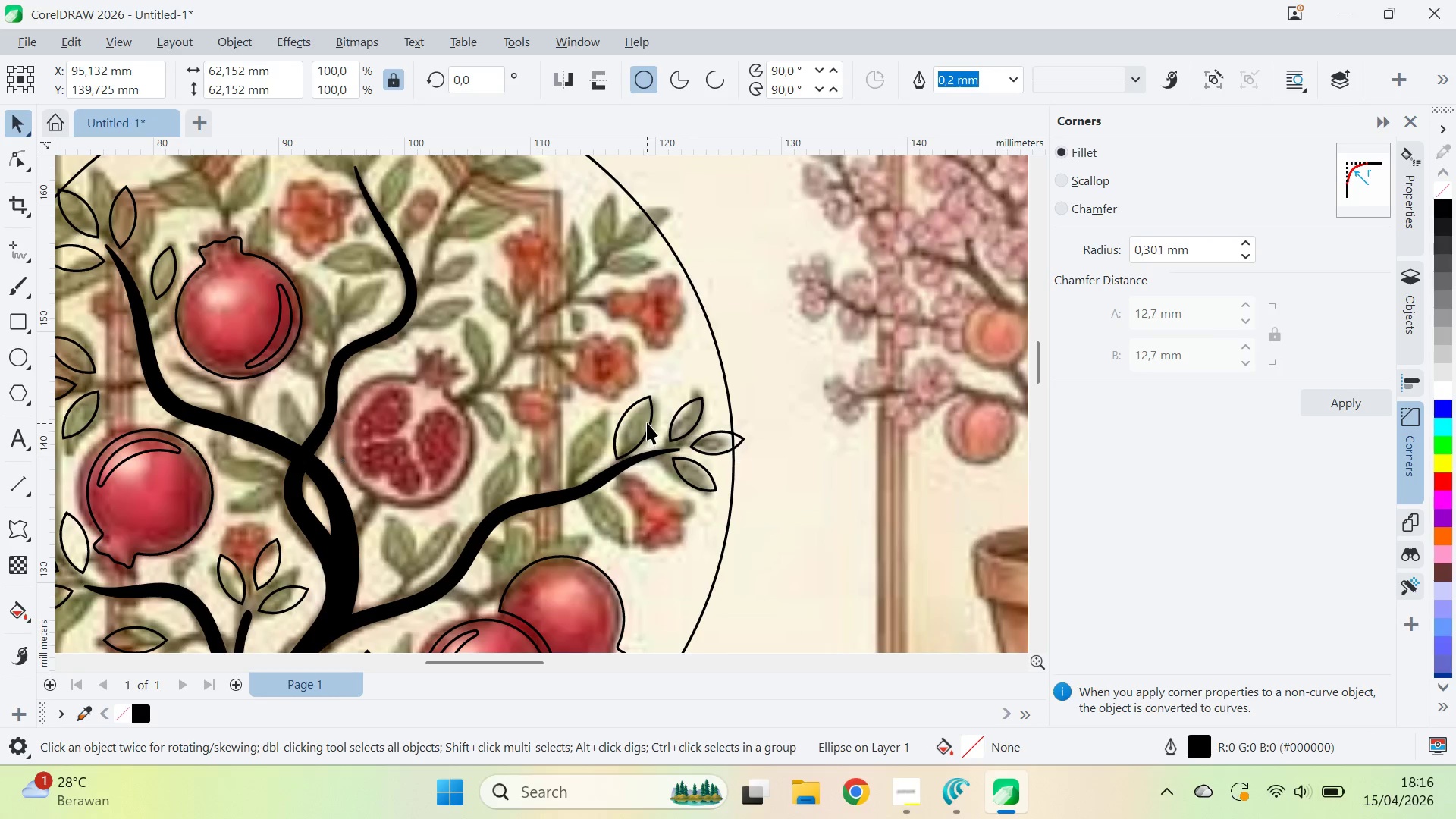 
hold_key(key=ShiftLeft, duration=0.88)
 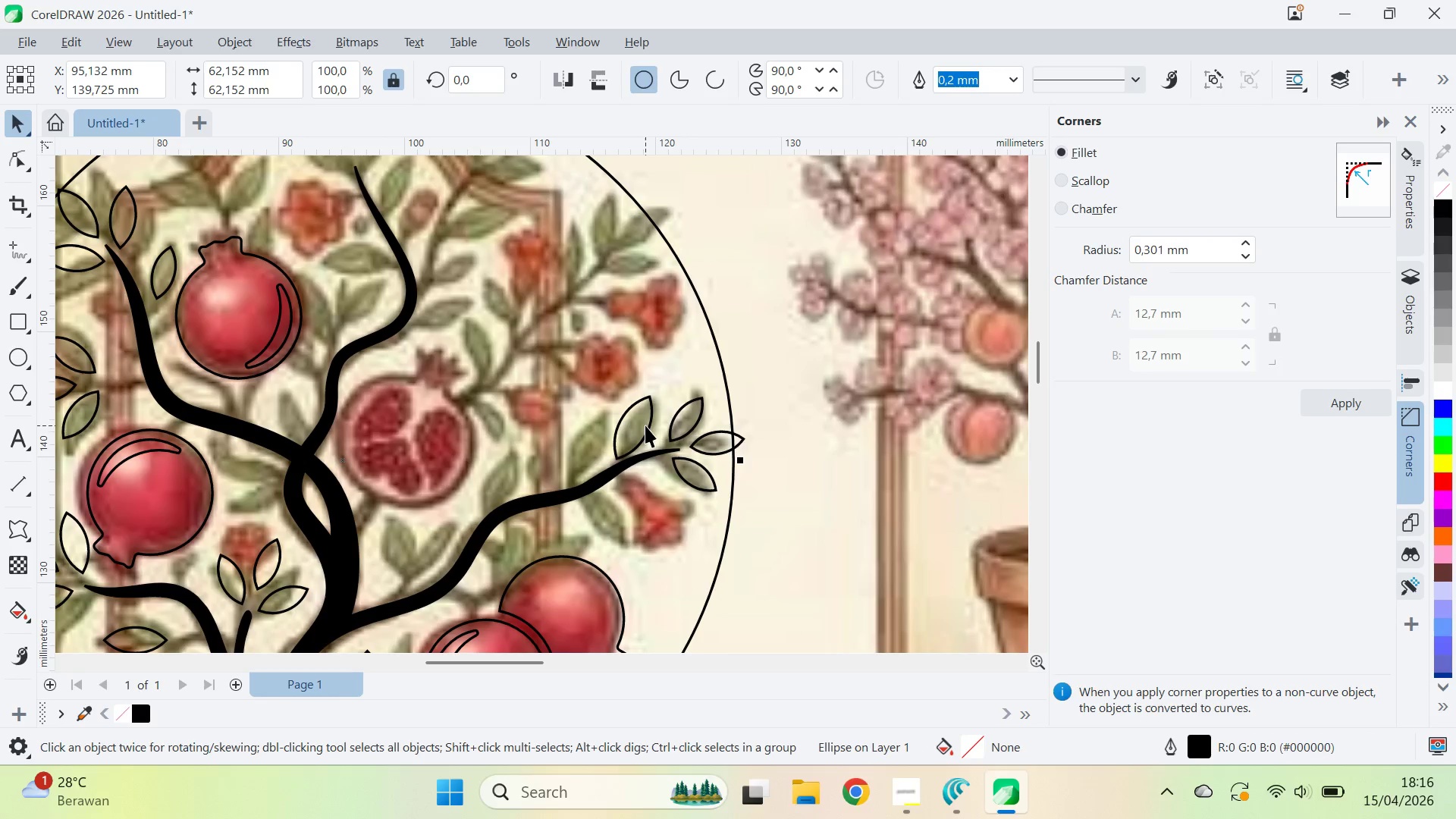 
left_click_drag(start_coordinate=[647, 422], to_coordinate=[723, 361])
 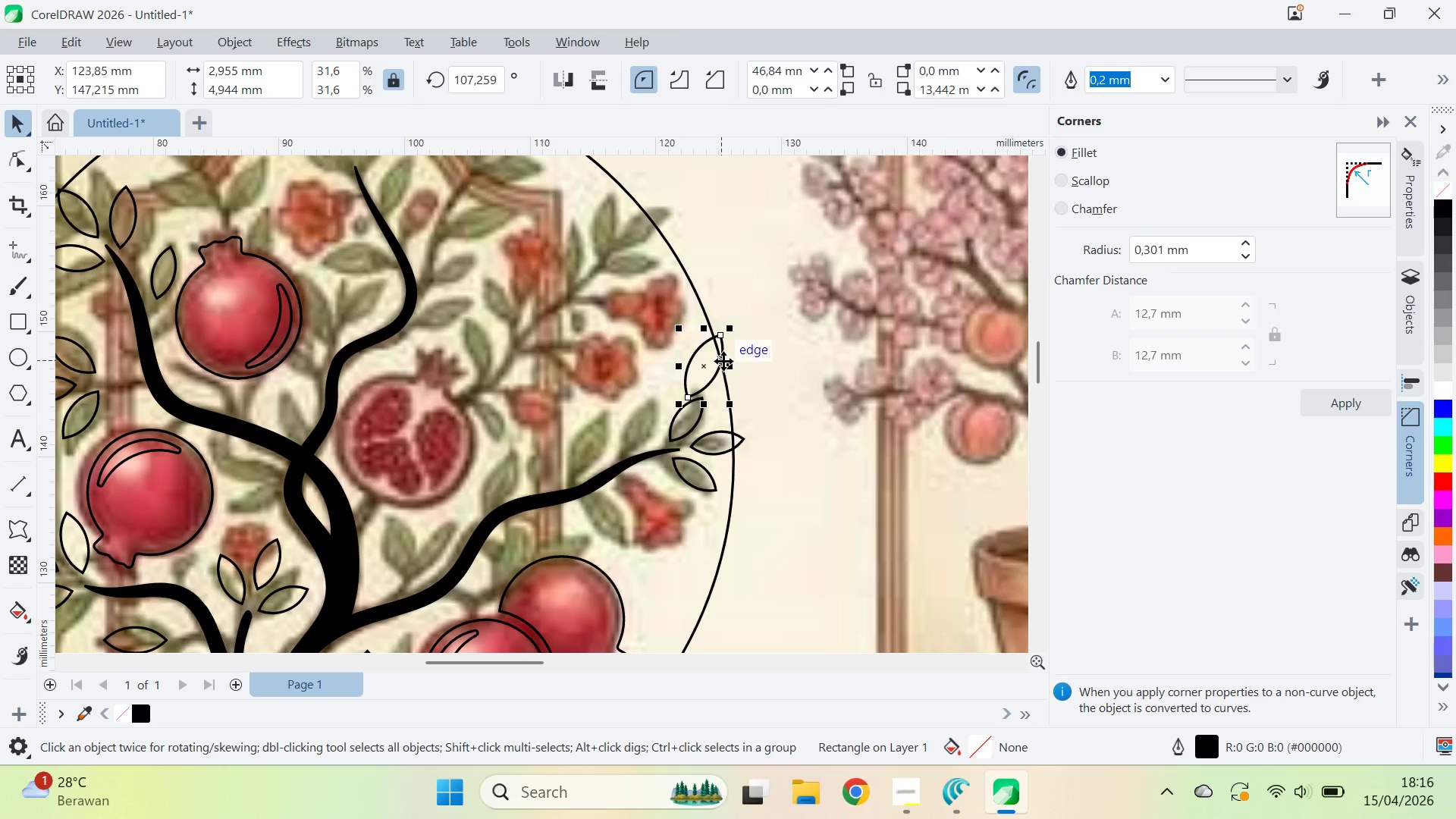 
left_click_drag(start_coordinate=[723, 361], to_coordinate=[654, 417])
 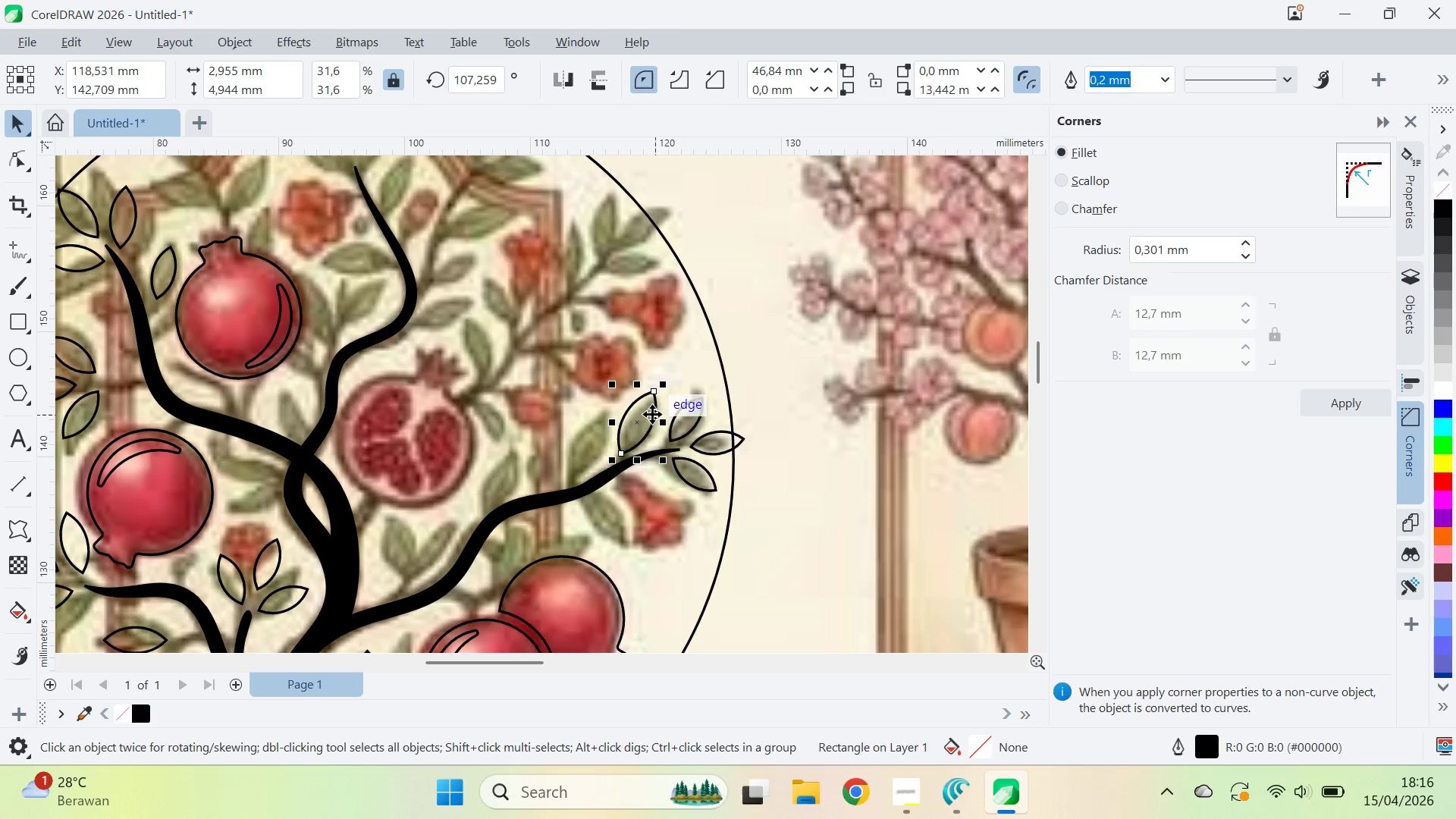 
left_click_drag(start_coordinate=[652, 414], to_coordinate=[601, 445])
 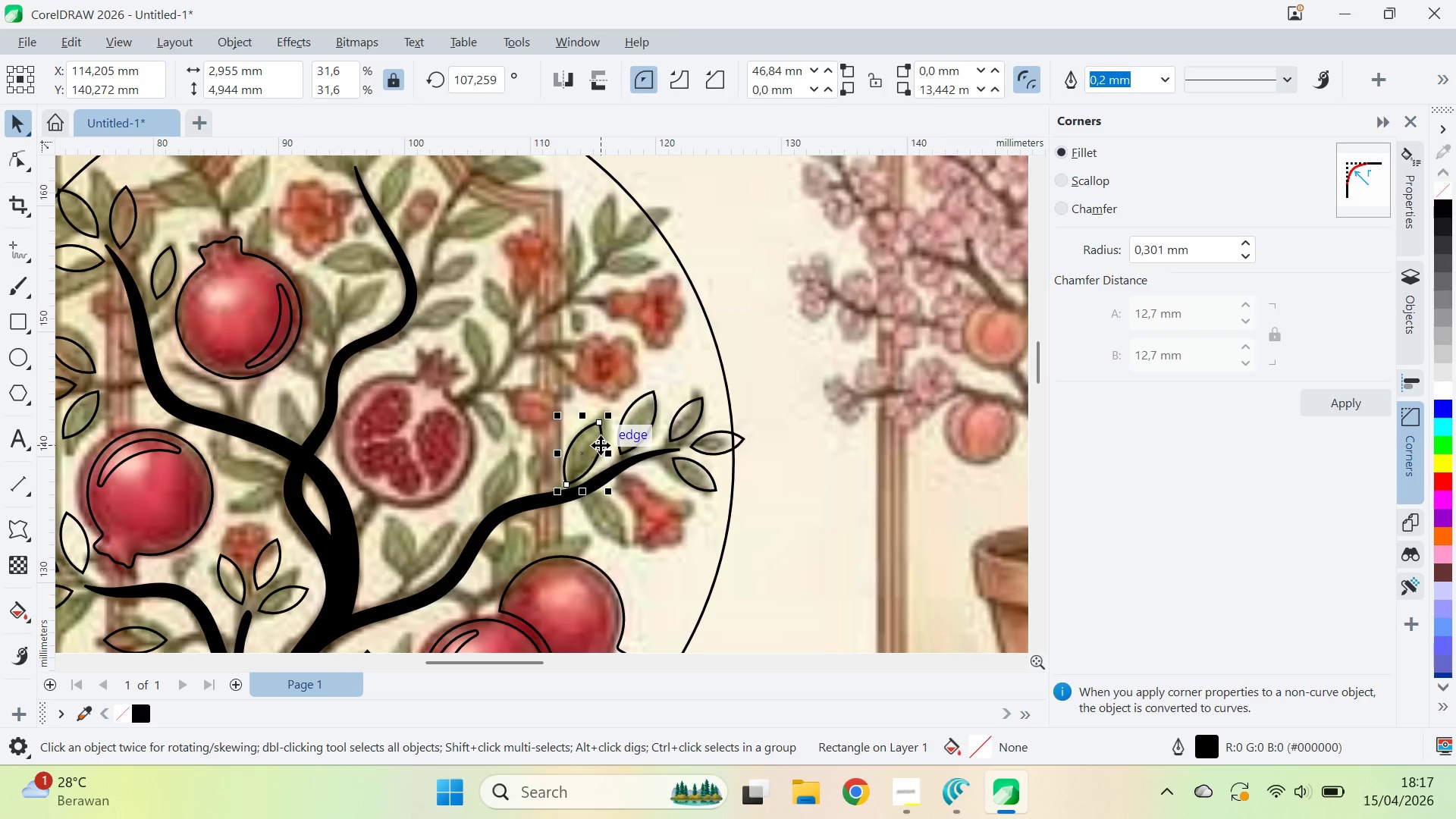 
left_click([601, 445])
 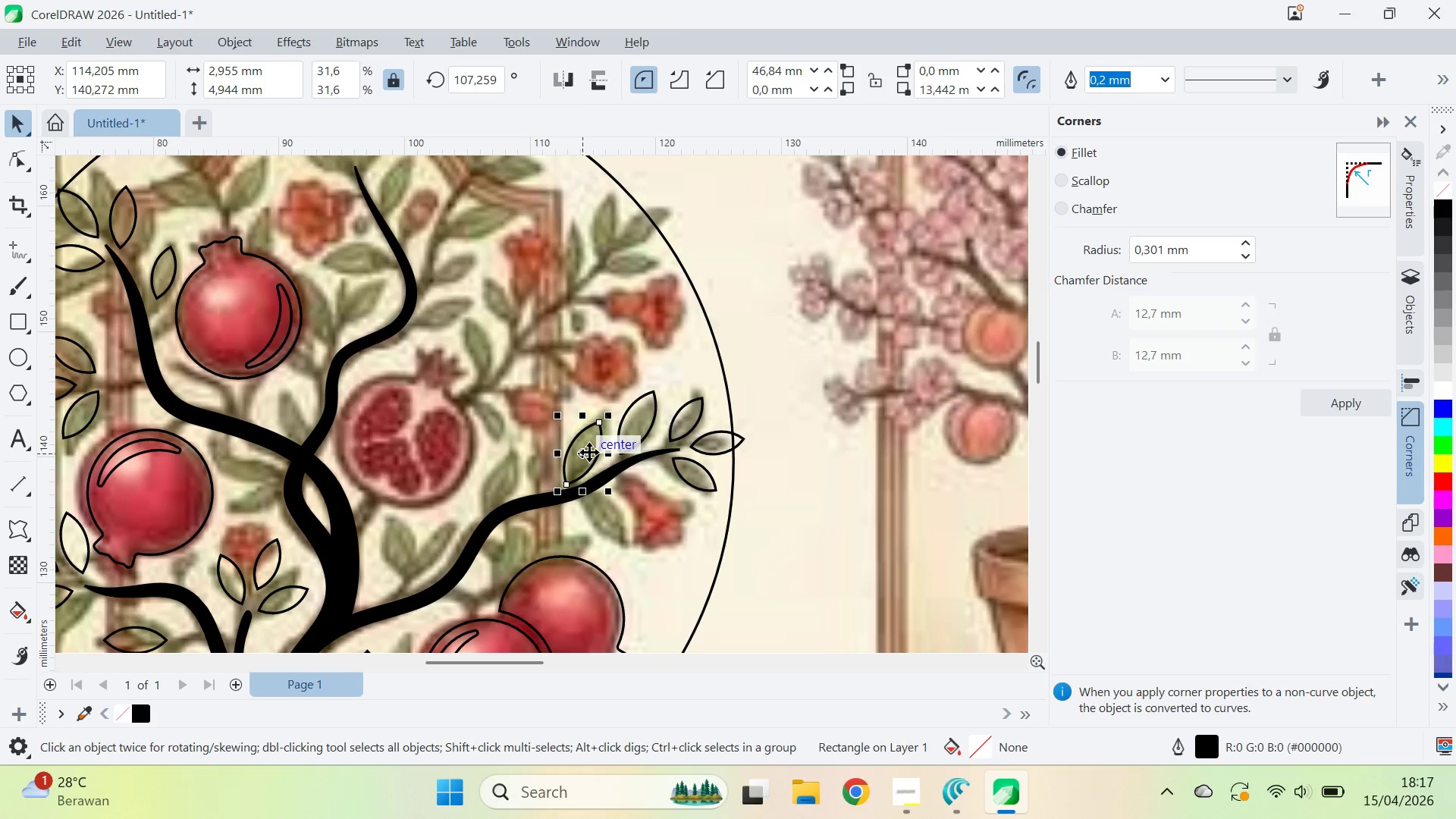 
hold_key(key=ControlLeft, duration=0.62)
 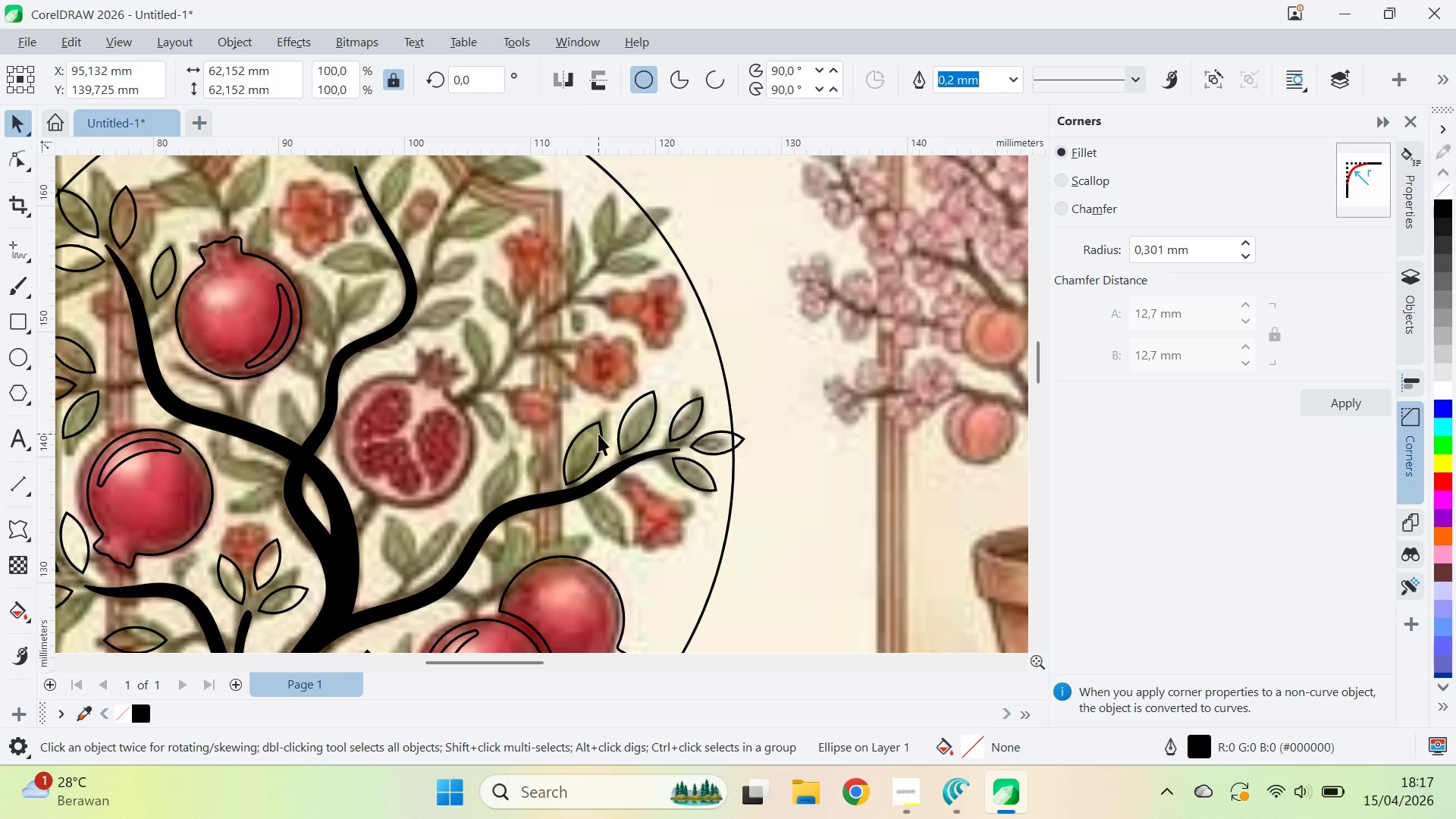 
left_click([598, 434])
 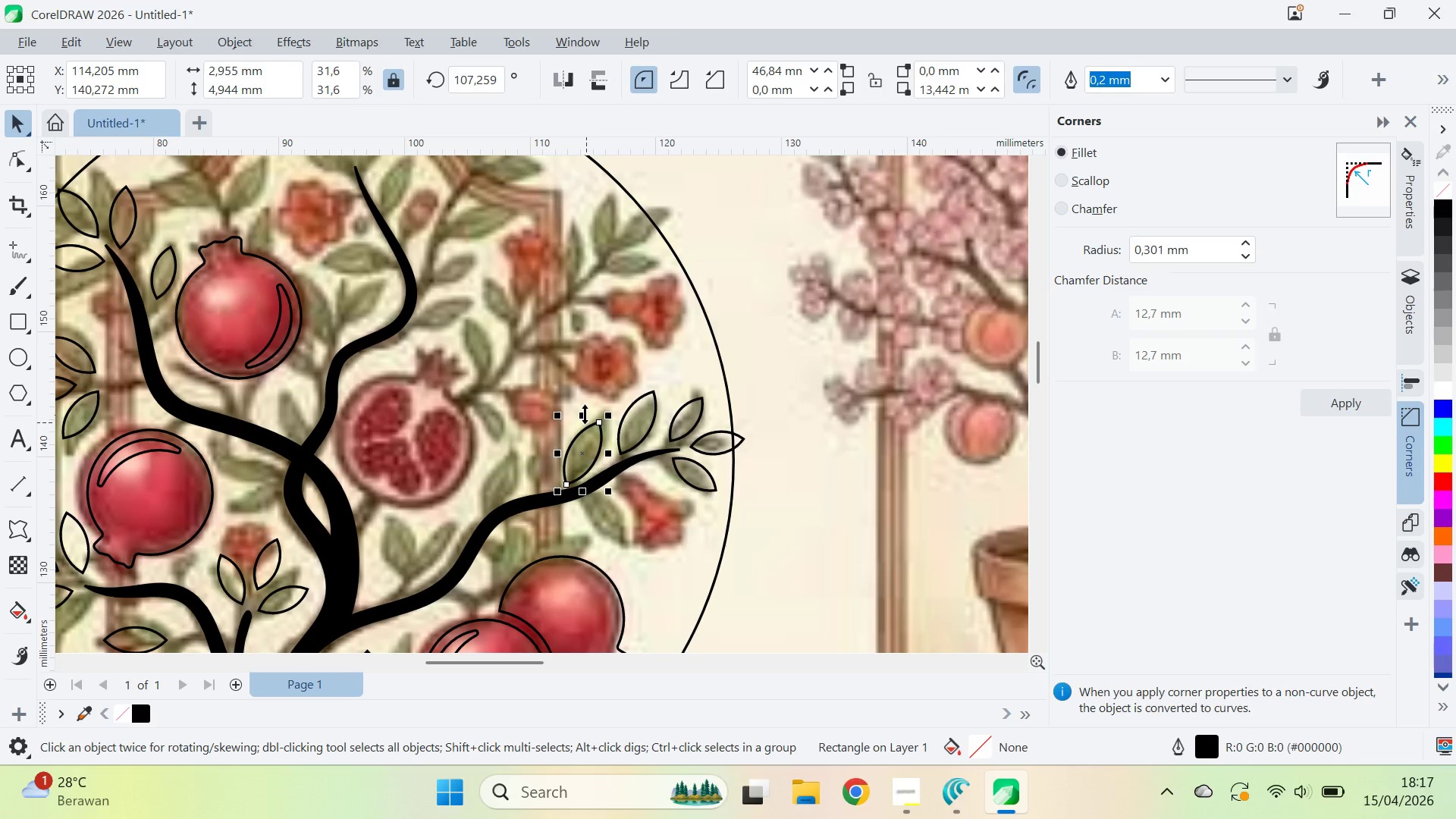 
hold_key(key=ControlLeft, duration=0.81)
left_click_drag(start_coordinate=[585, 413], to_coordinate=[604, 531])
 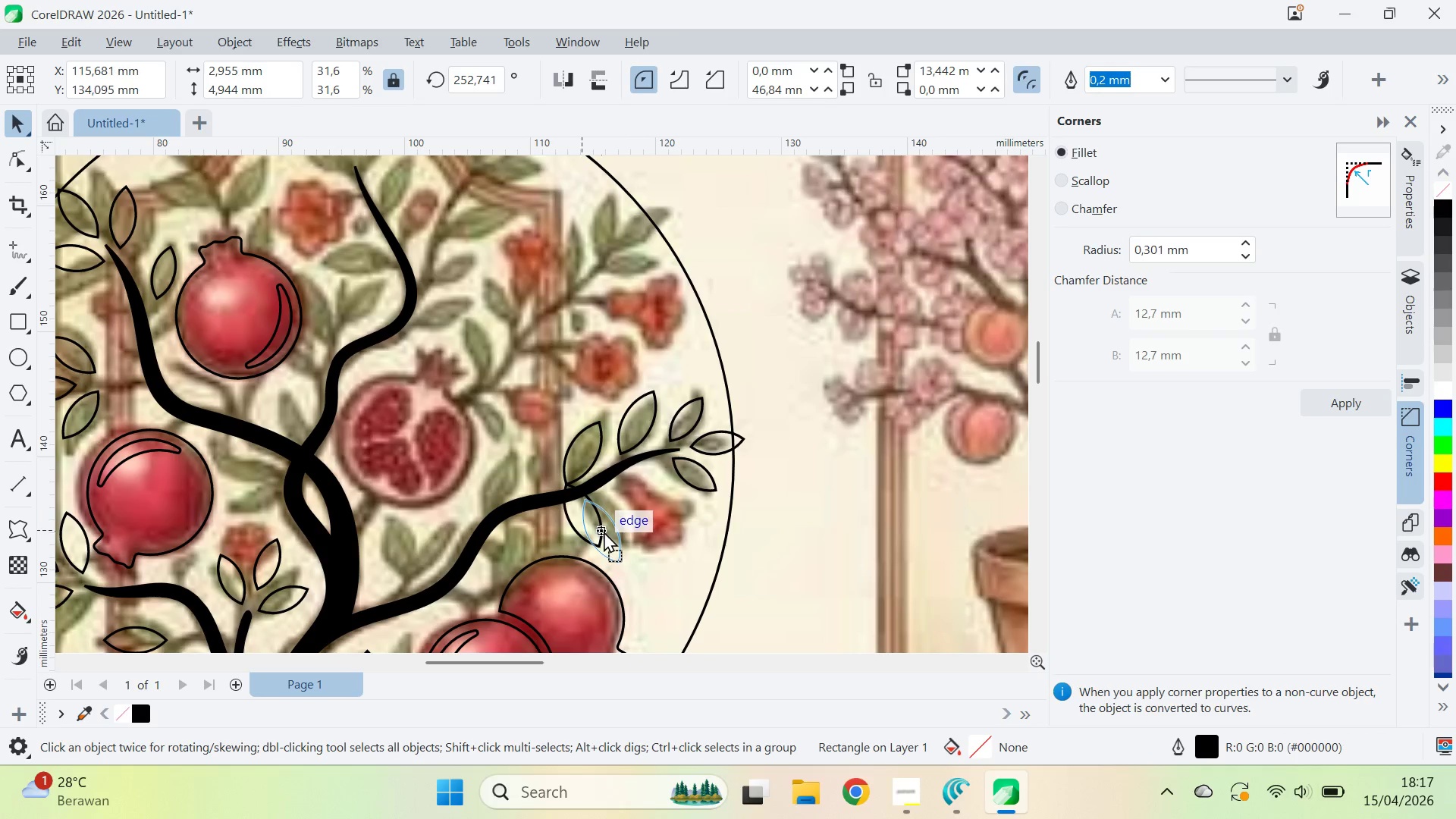 
right_click([604, 531])
 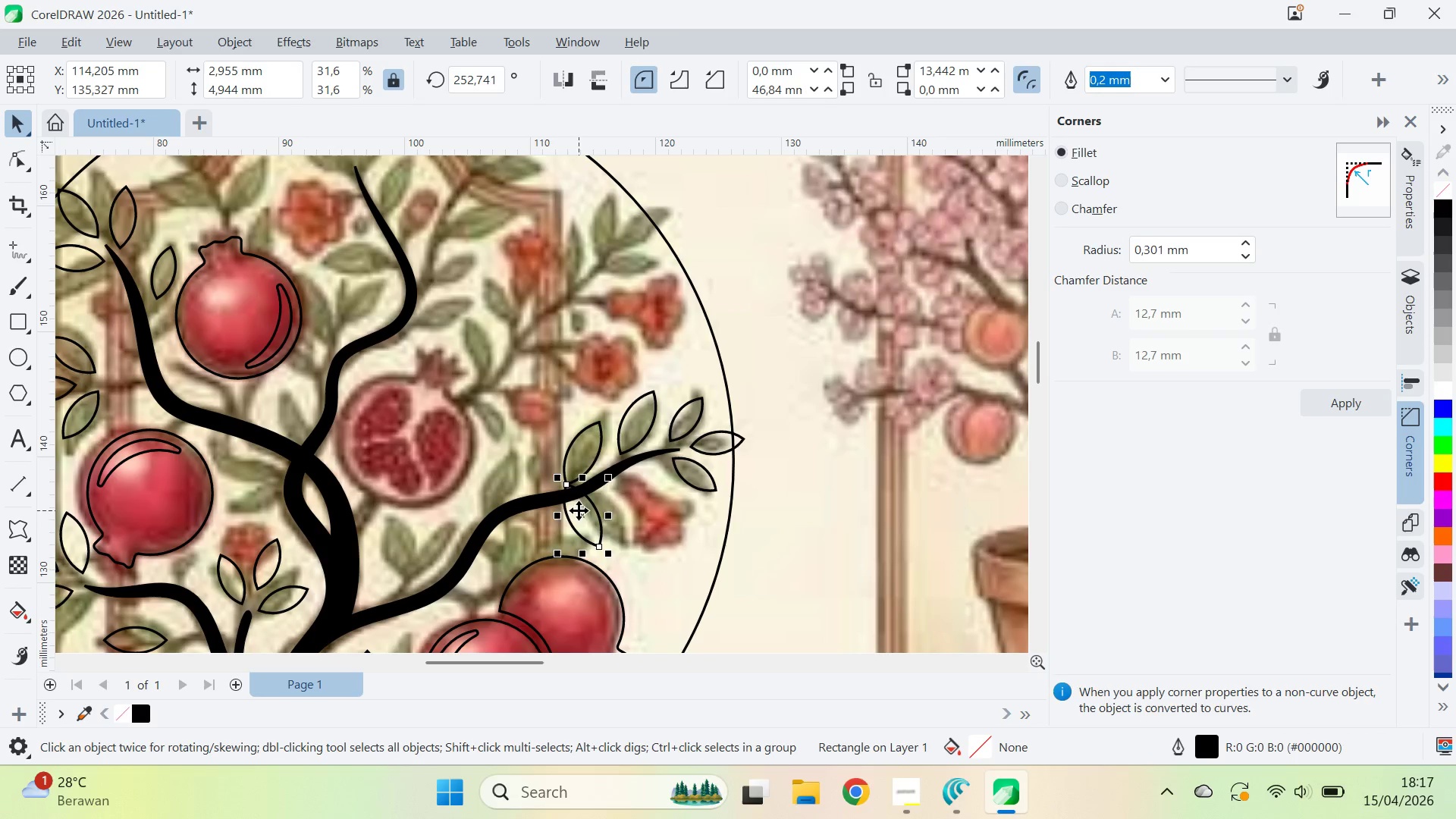 
left_click([604, 531])
 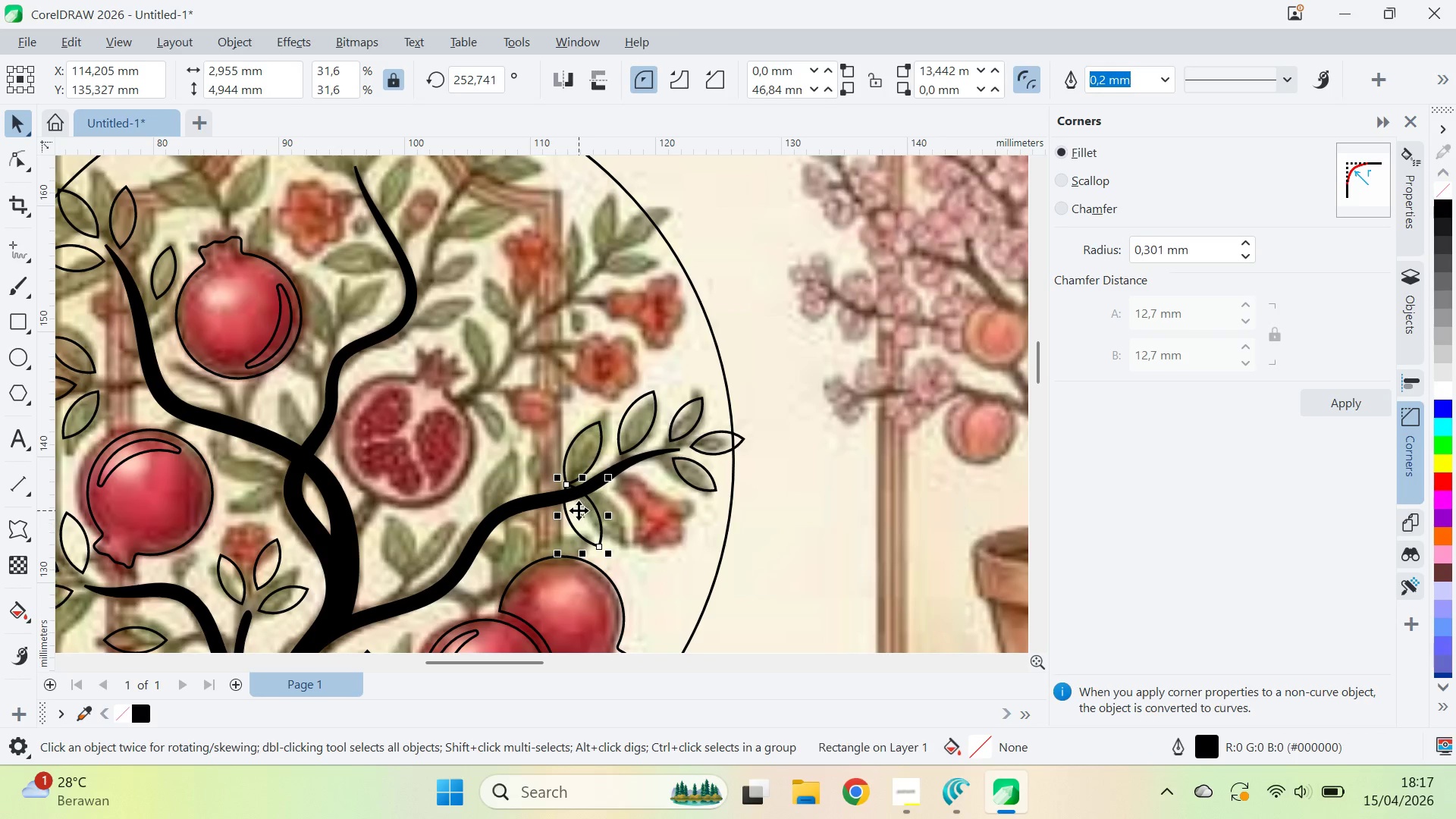 
left_click_drag(start_coordinate=[579, 510], to_coordinate=[612, 527])
 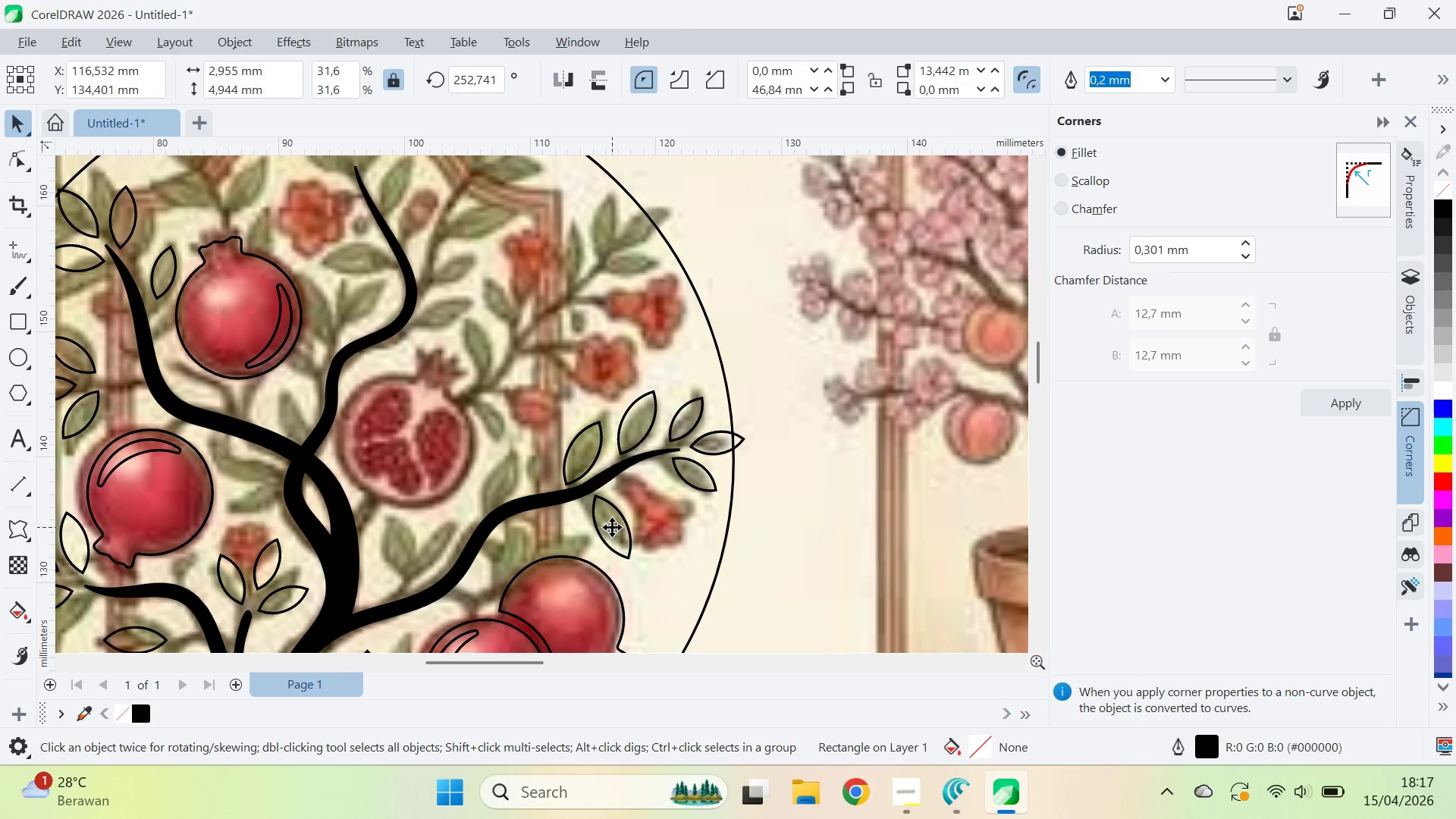 
left_click([612, 527])
 